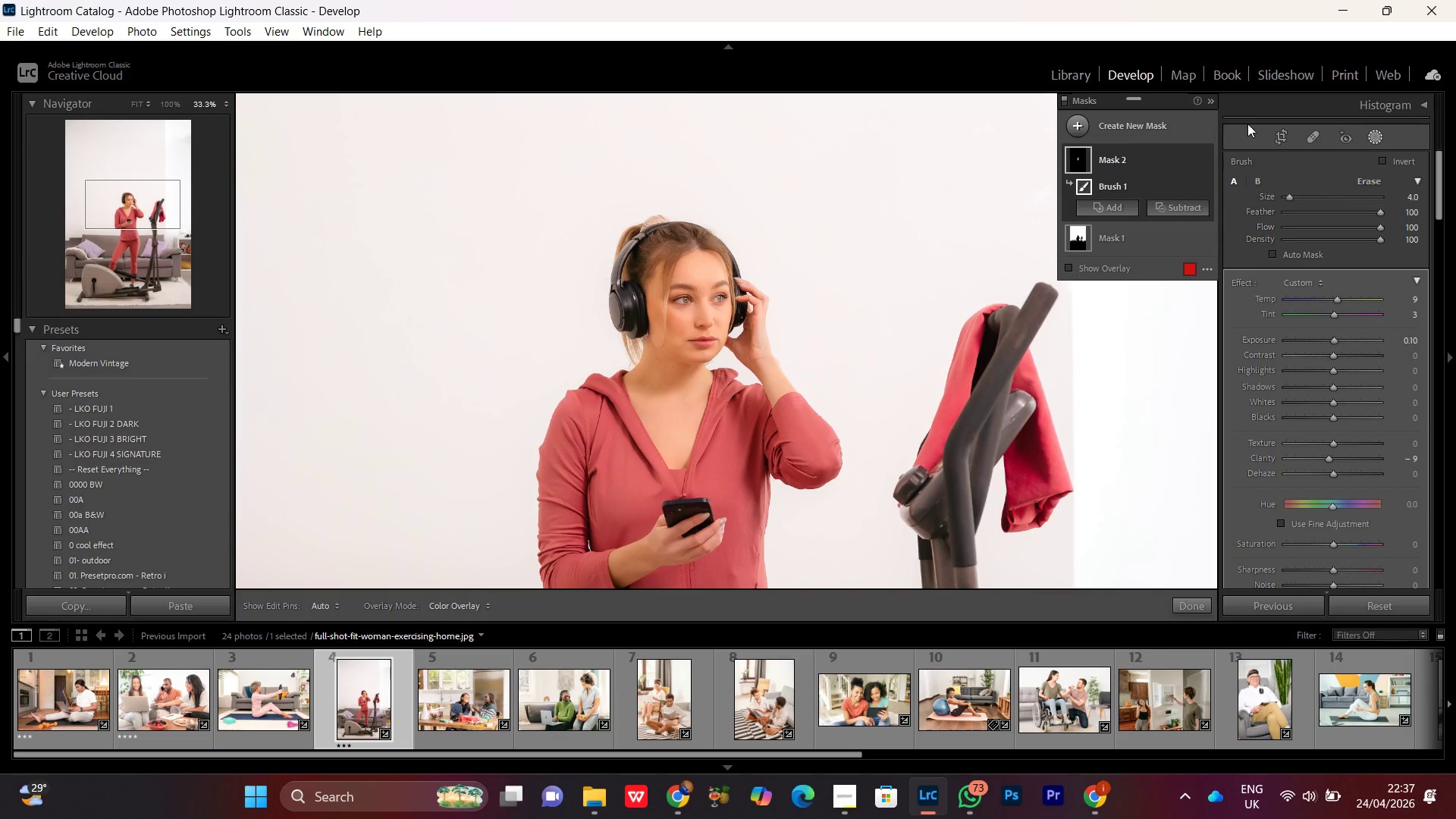 
wait(6.3)
 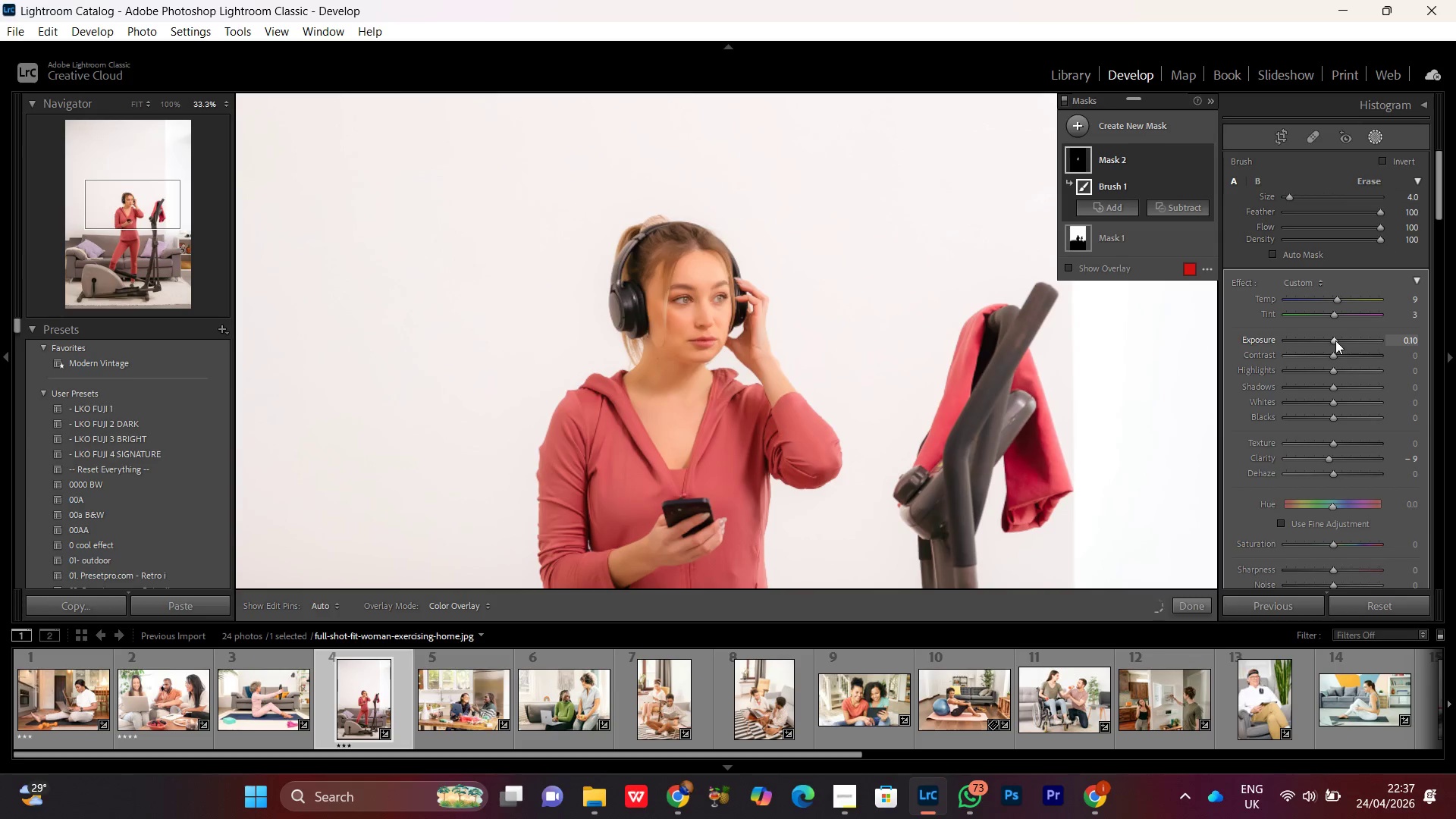 
left_click([1204, 160])
 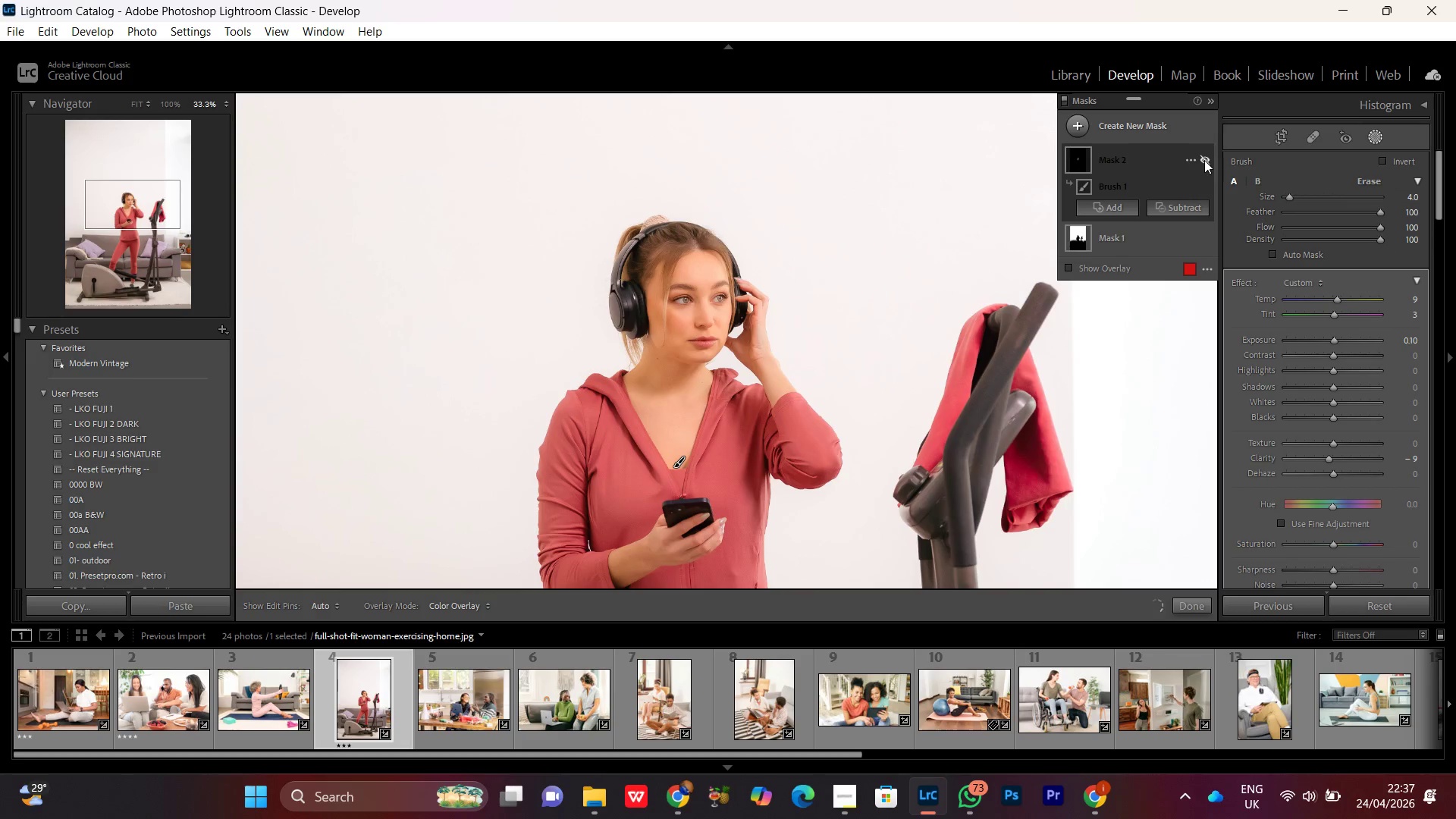 
left_click([1204, 160])
 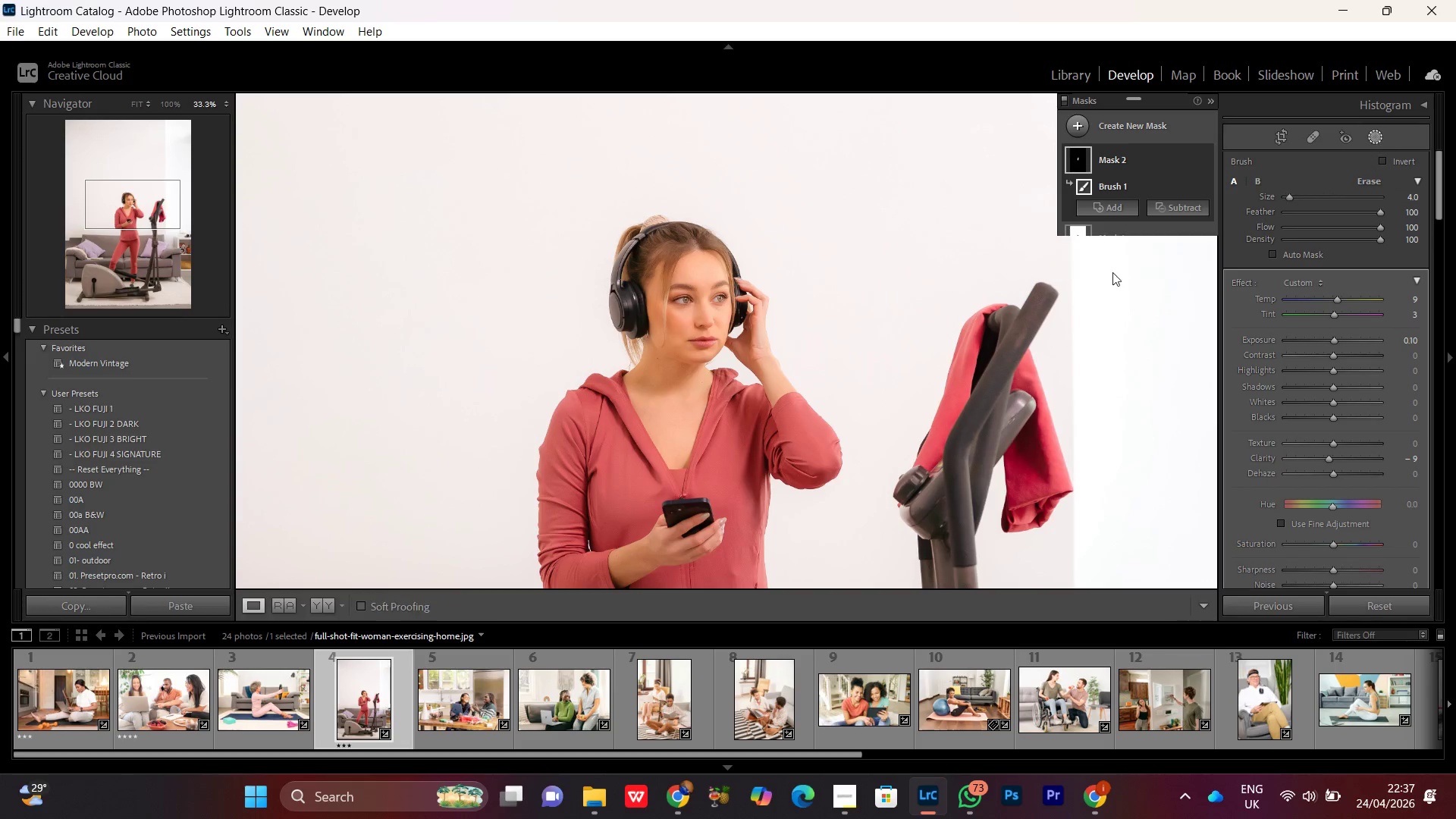 
left_click([796, 306])
 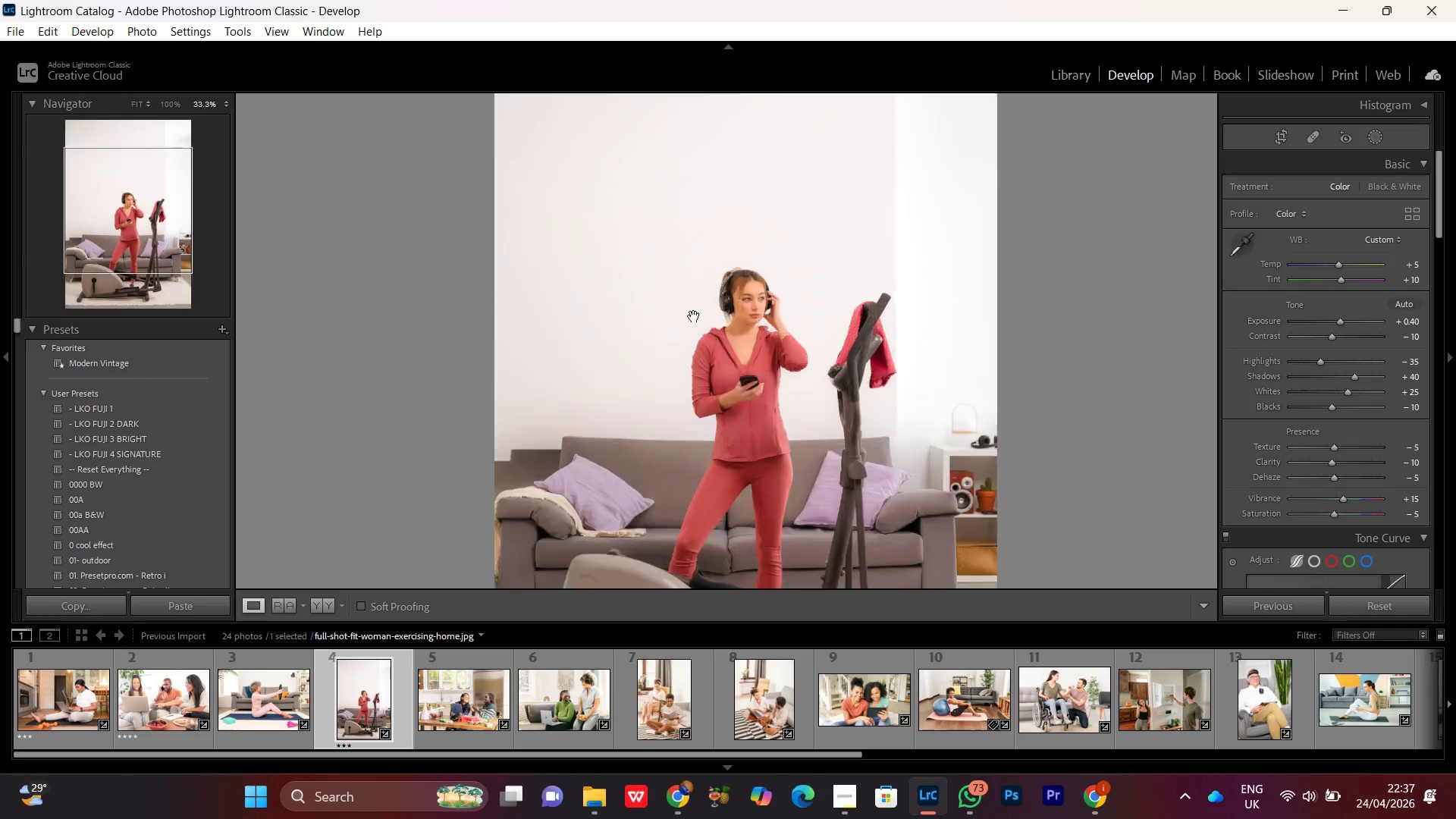 
double_click([780, 391])
 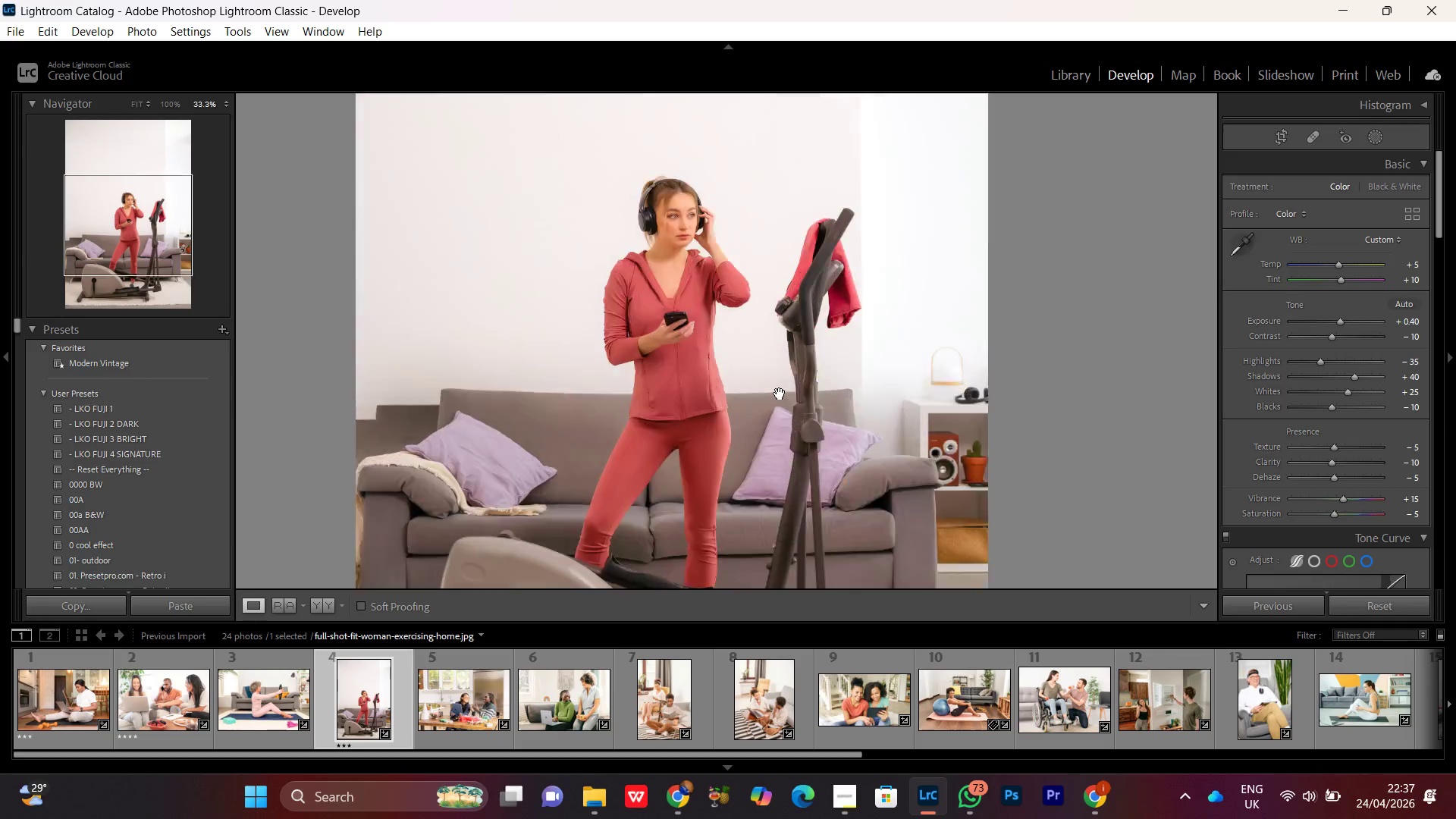 
double_click([780, 394])
 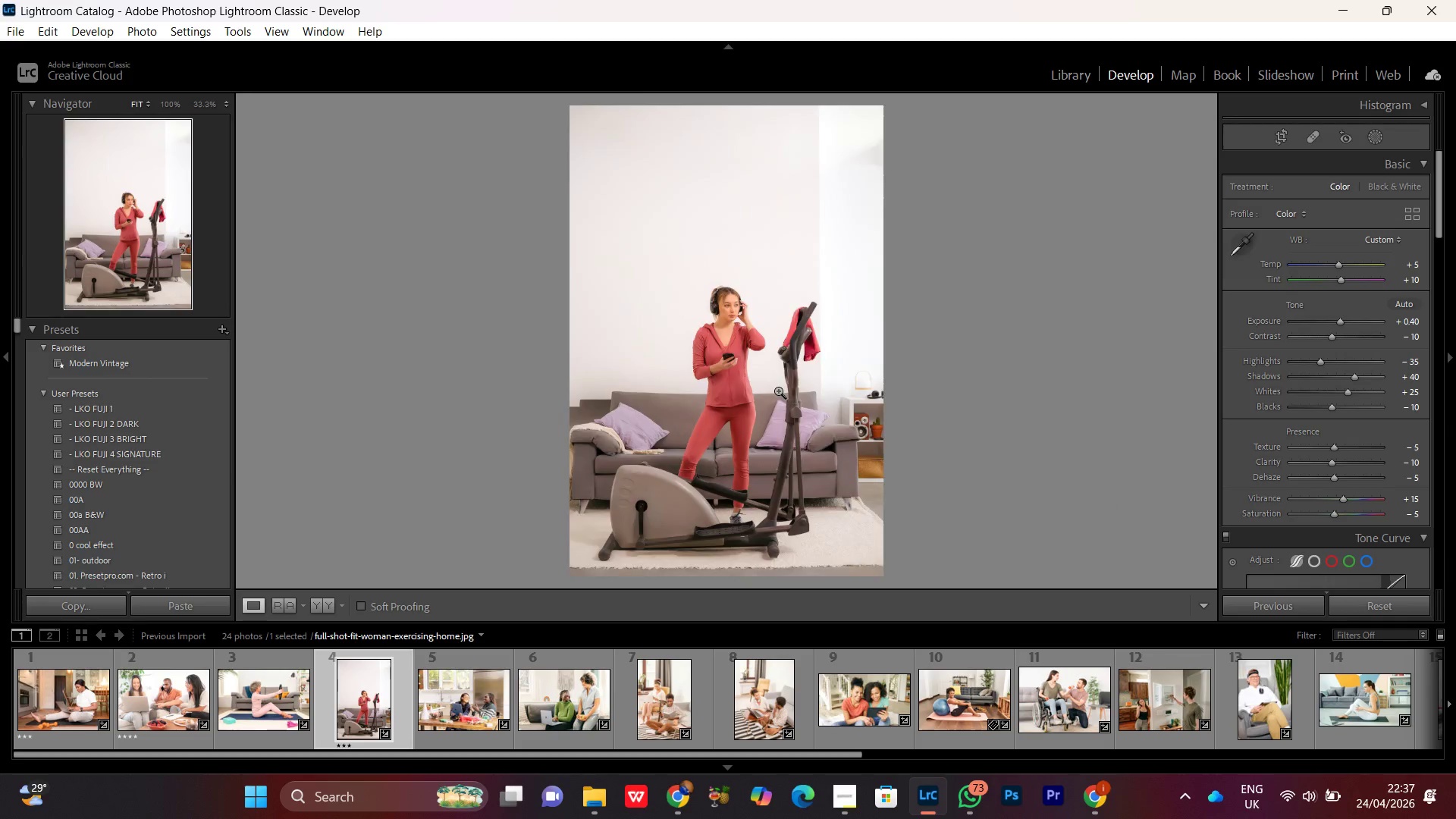 
double_click([778, 391])
 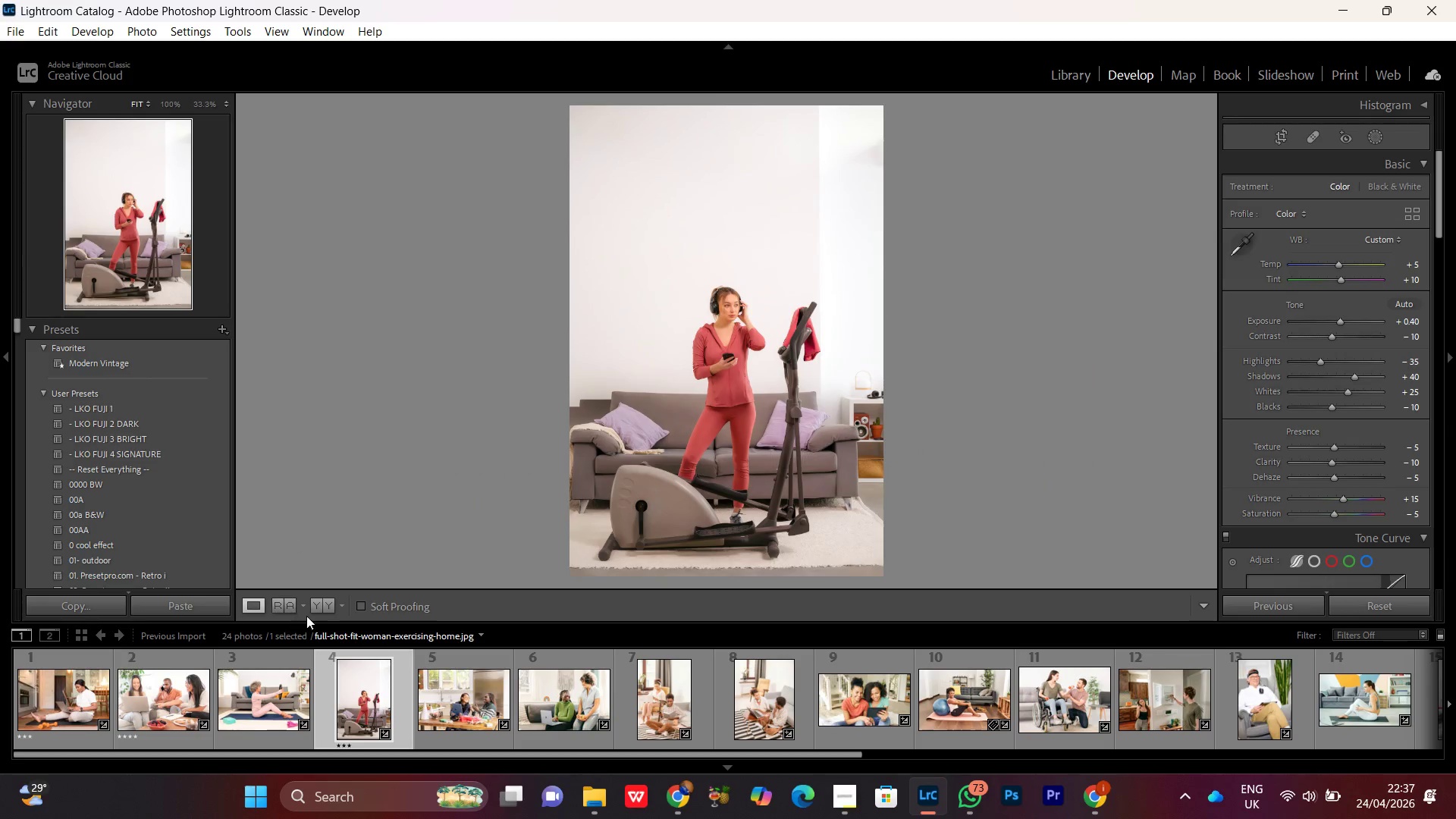 
left_click([323, 610])
 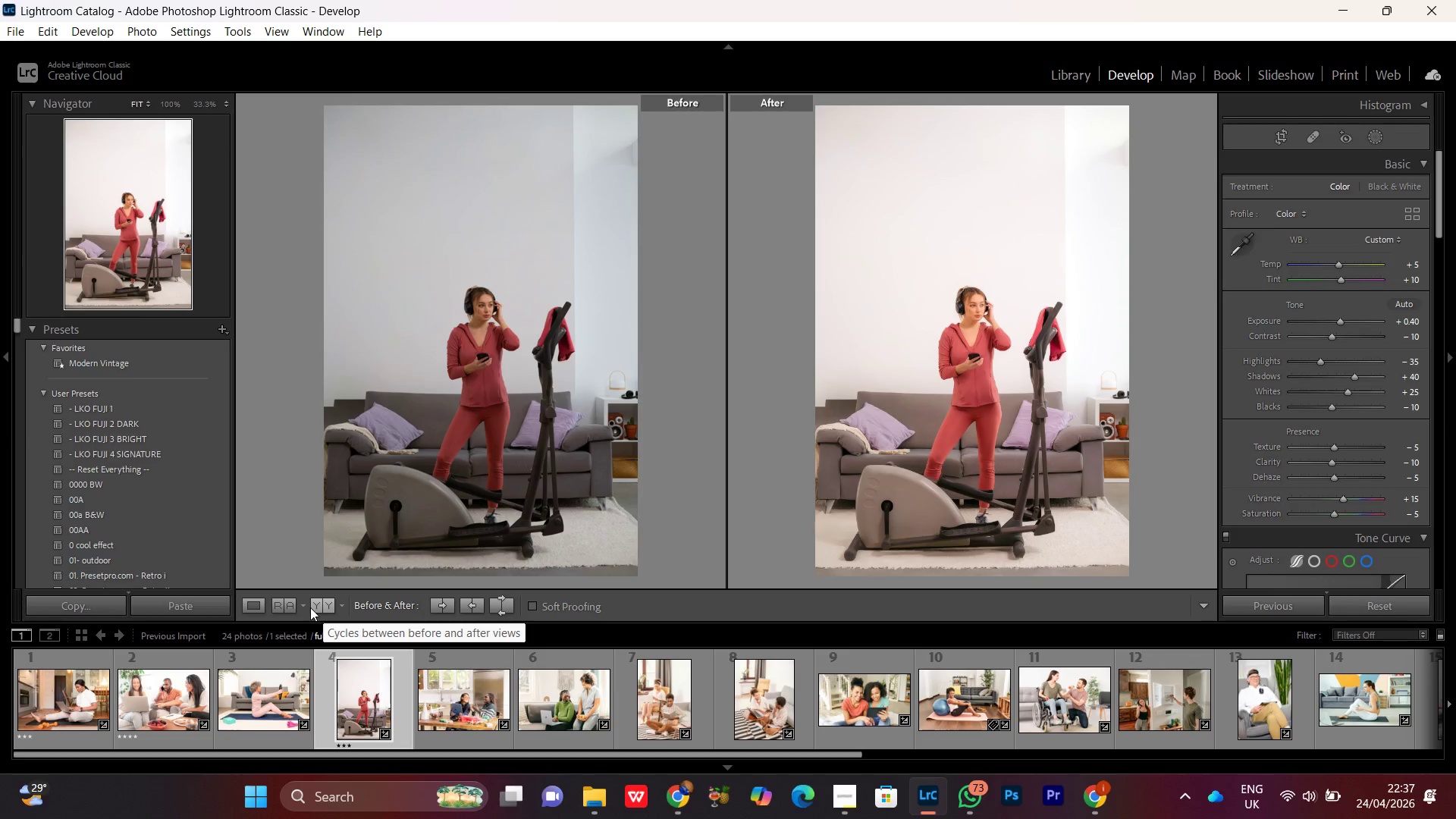 
left_click([259, 601])
 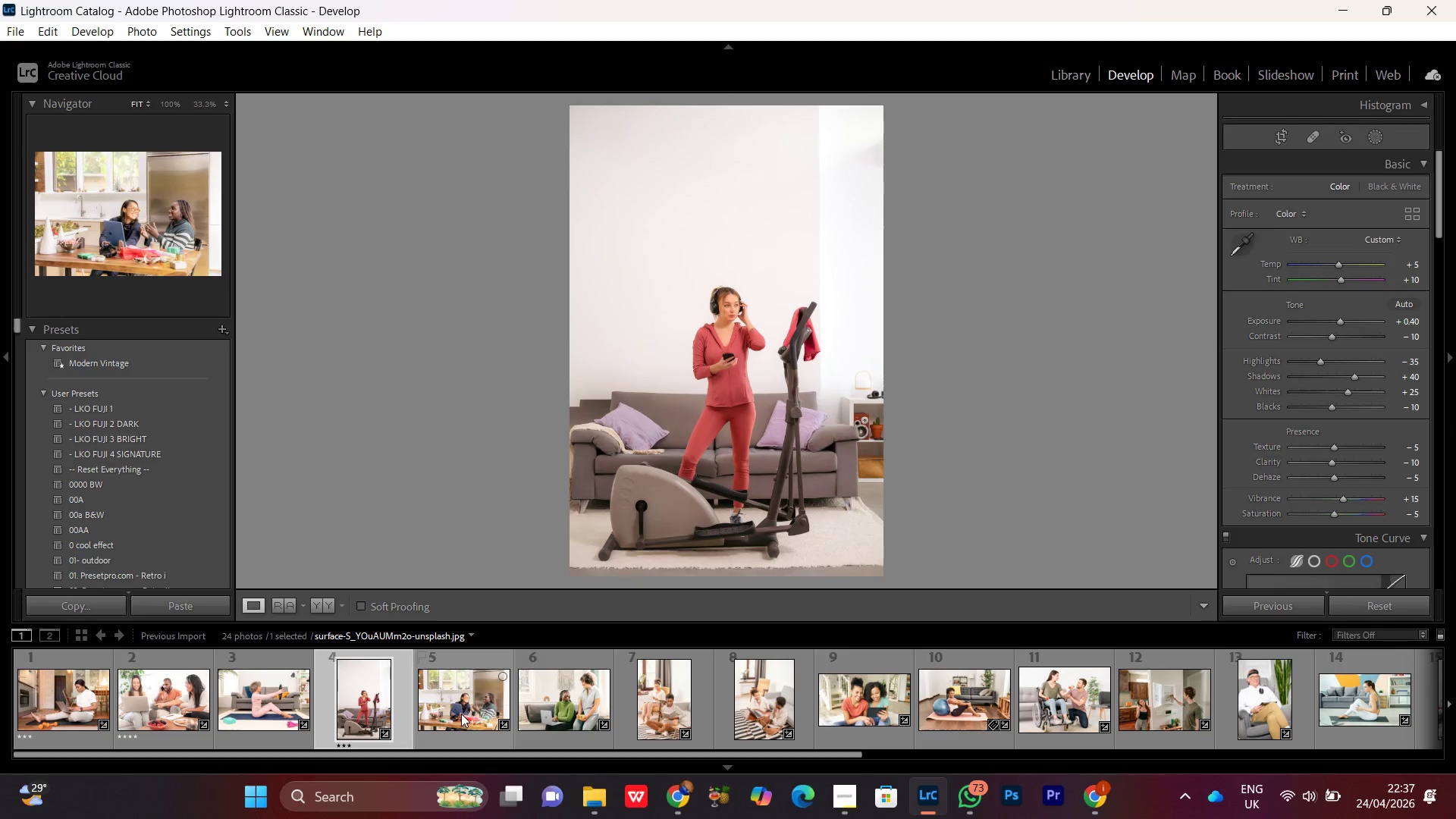 
double_click([461, 714])
 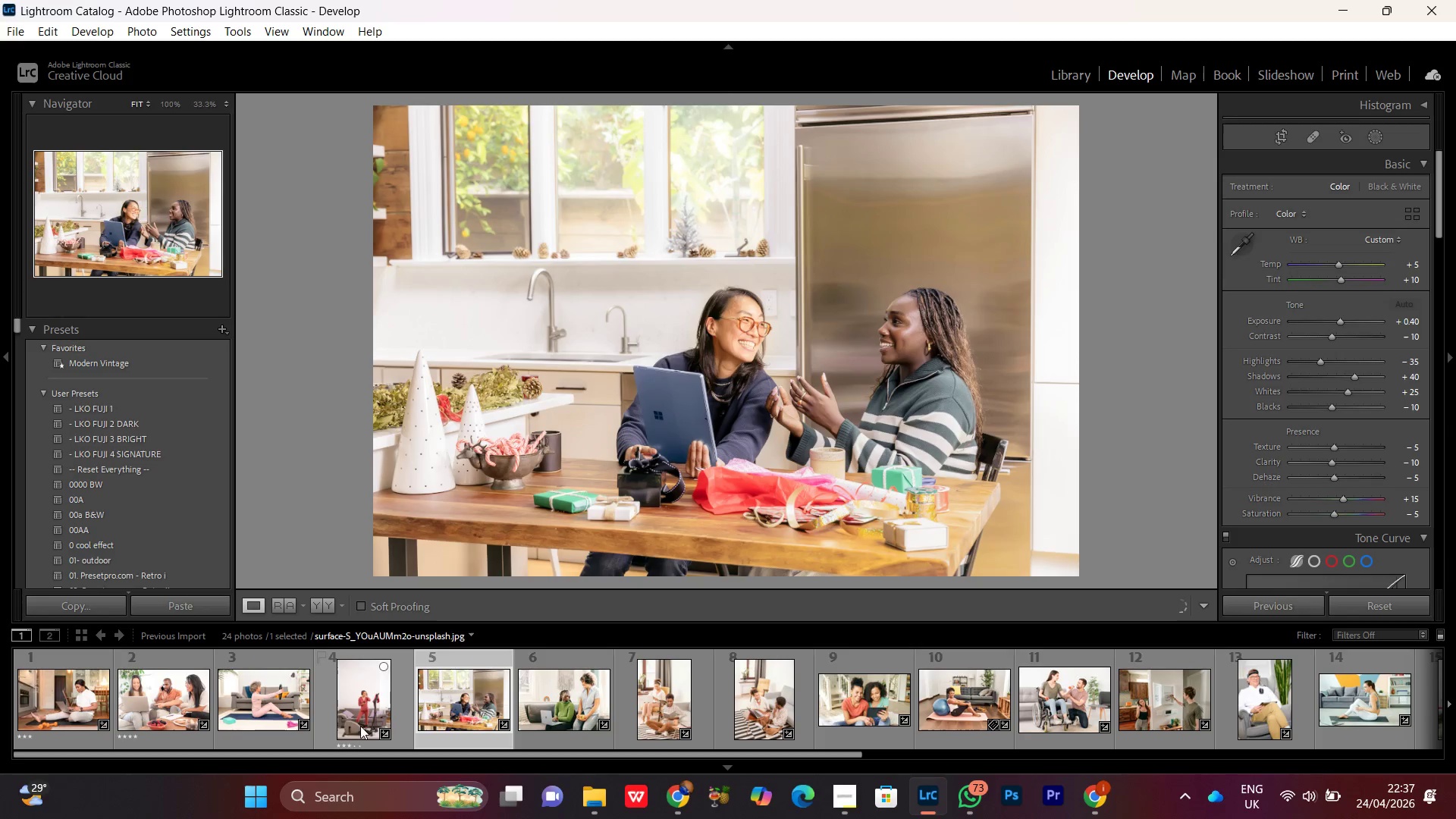 
double_click([361, 719])
 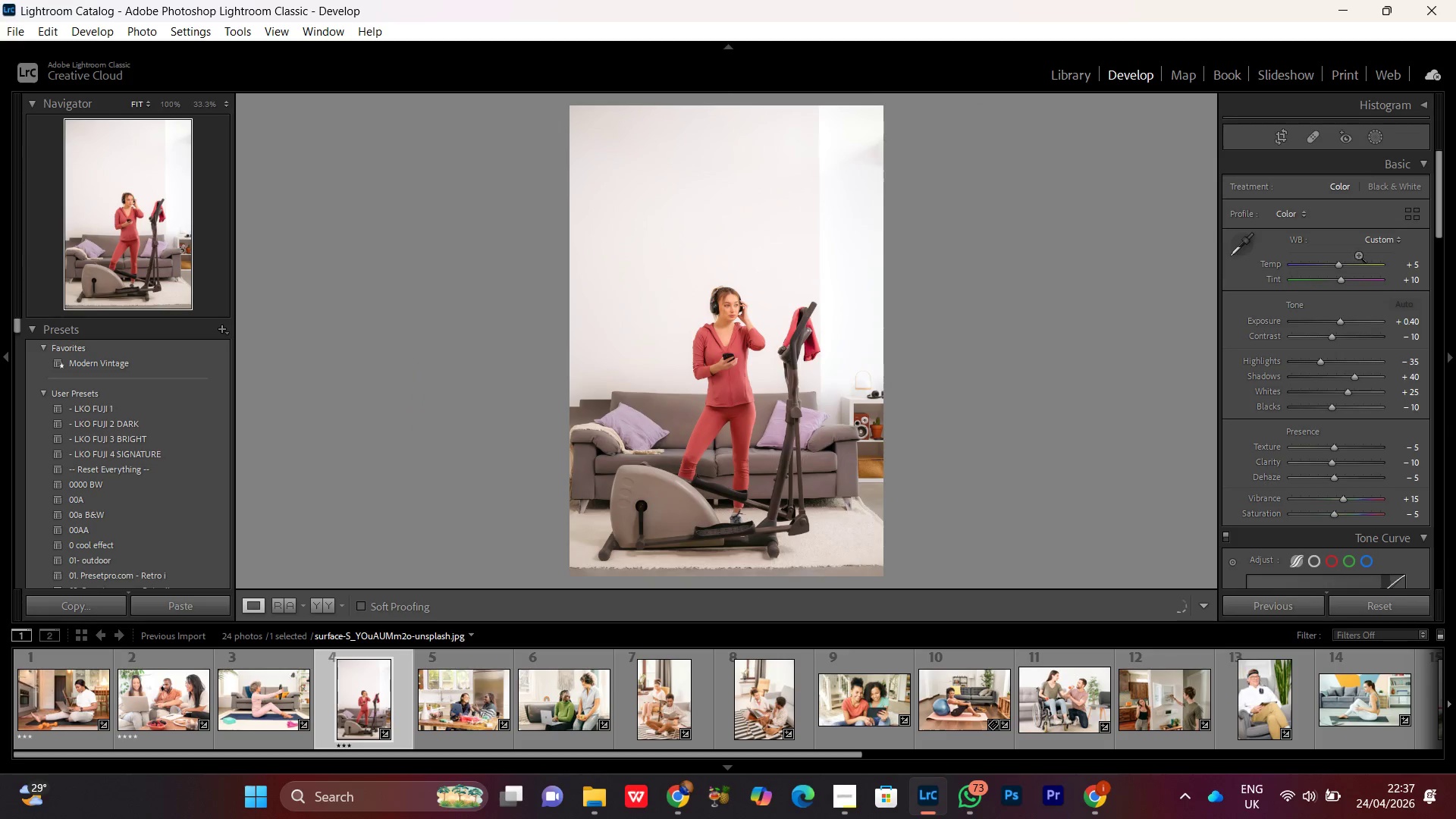 
mouse_move([1337, 137])
 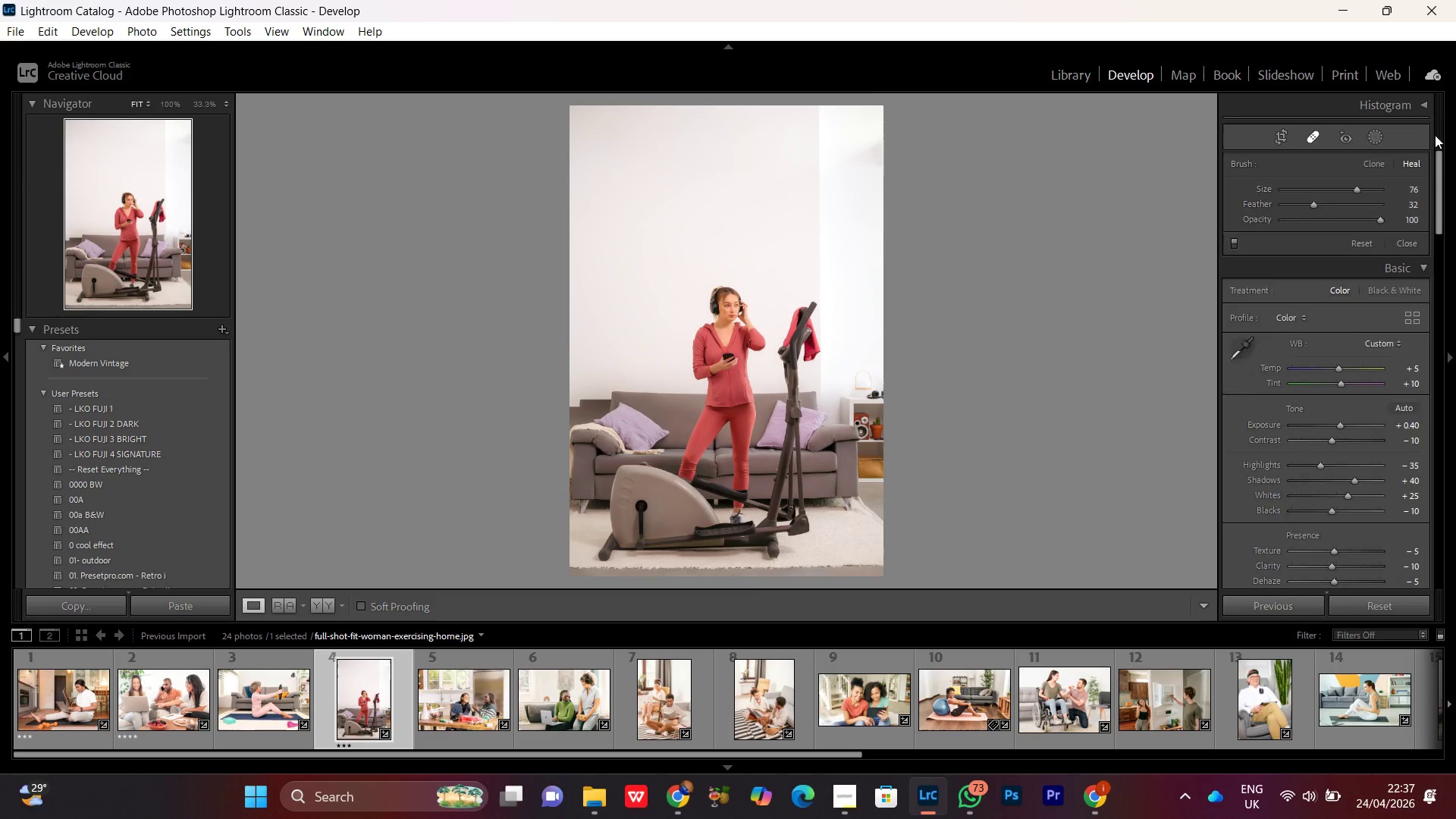 
mouse_move([1377, 155])
 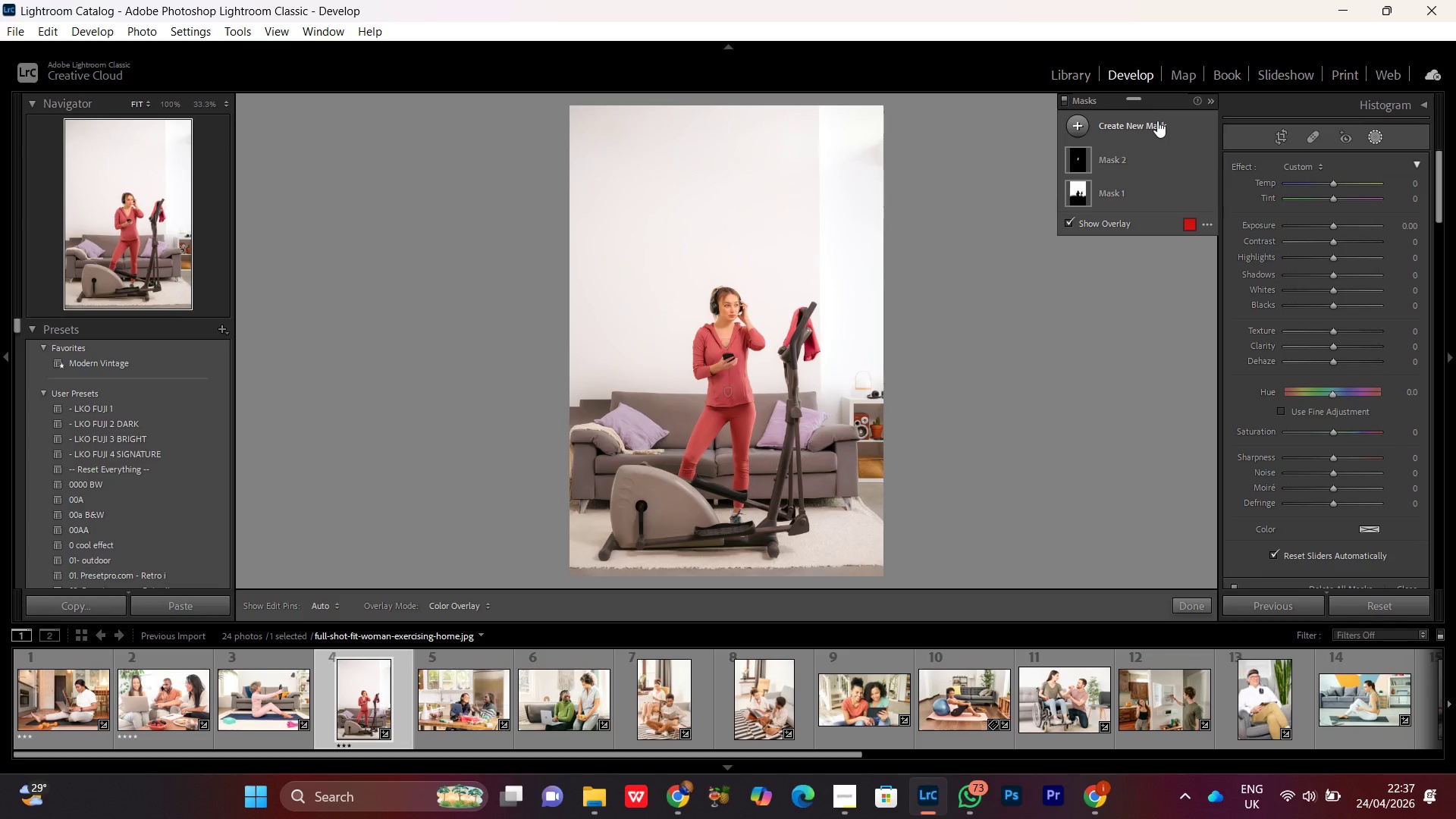 
left_click([1157, 121])
 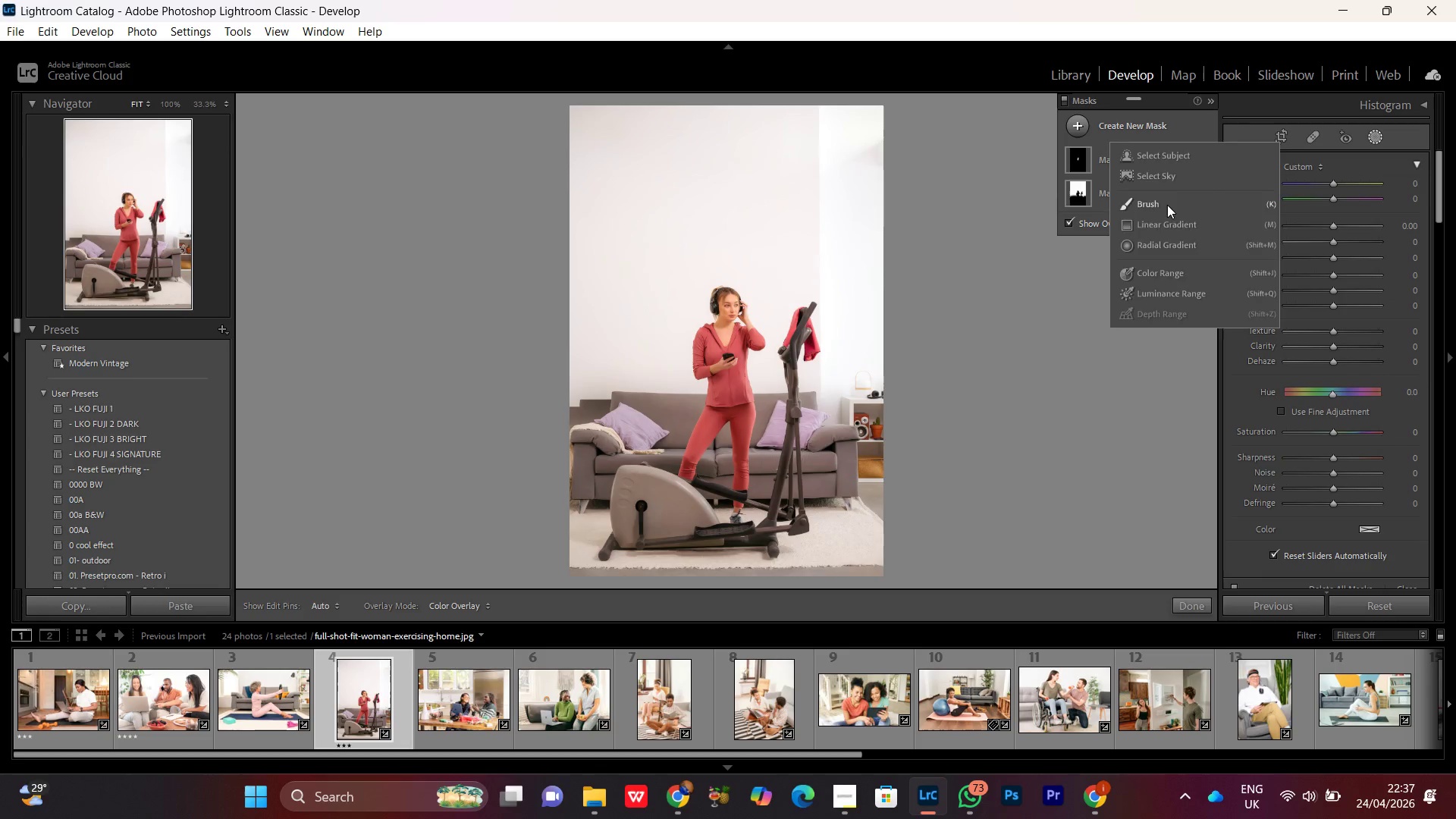 
left_click([1162, 205])
 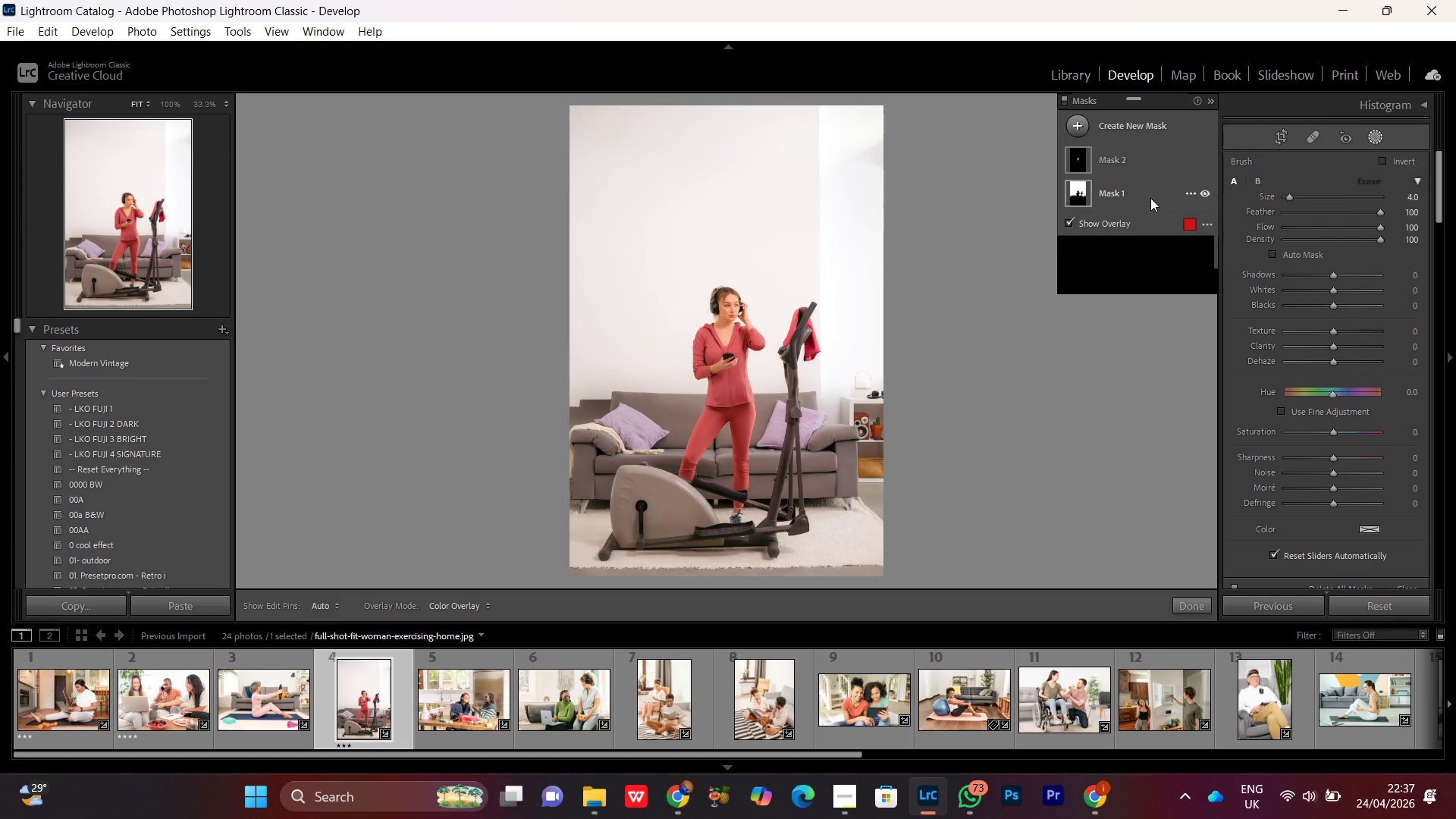 
mouse_move([1136, 197])
 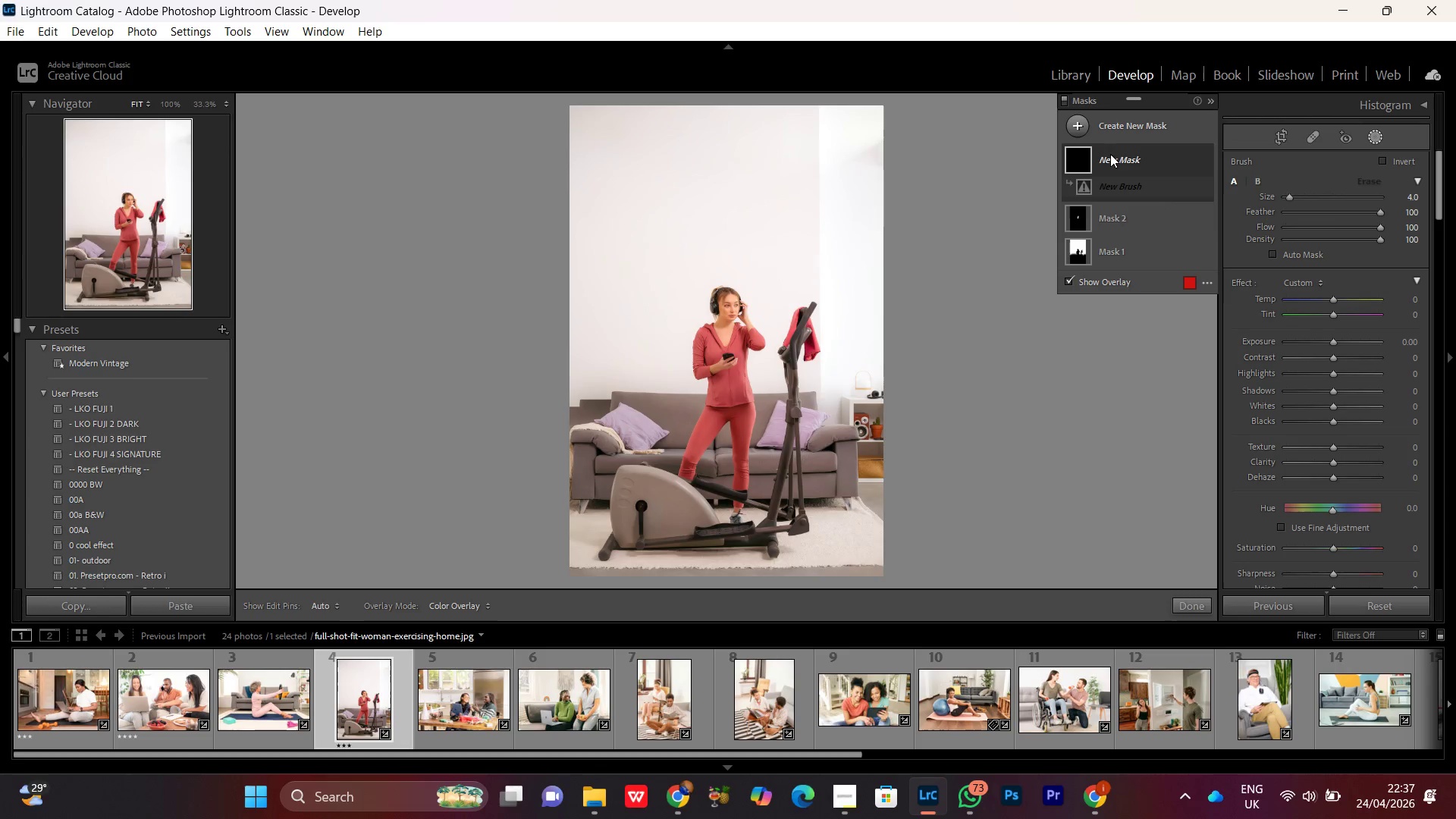 
scroll: coordinate [864, 423], scroll_direction: up, amount: 1.0
 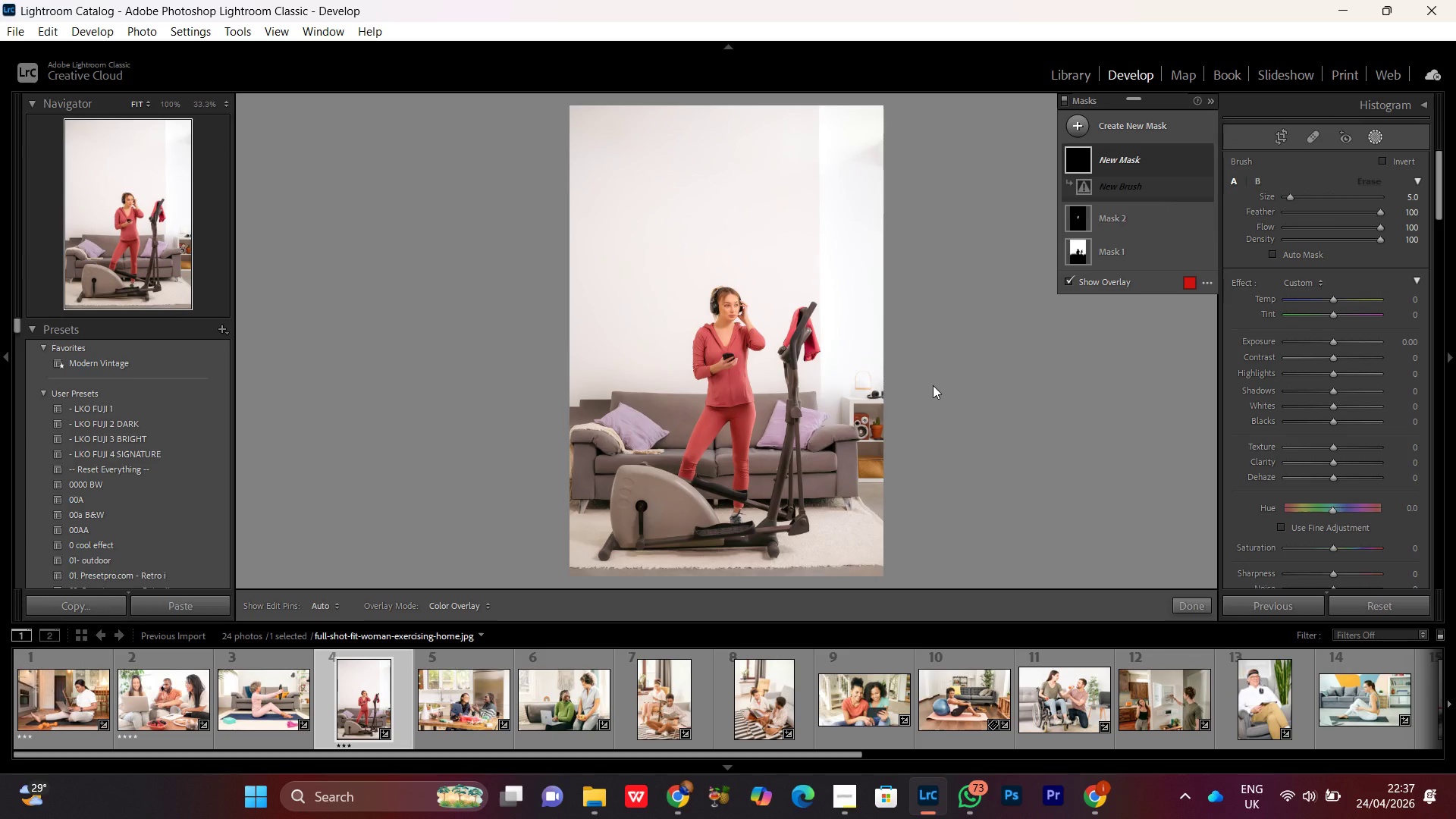 
wait(8.51)
 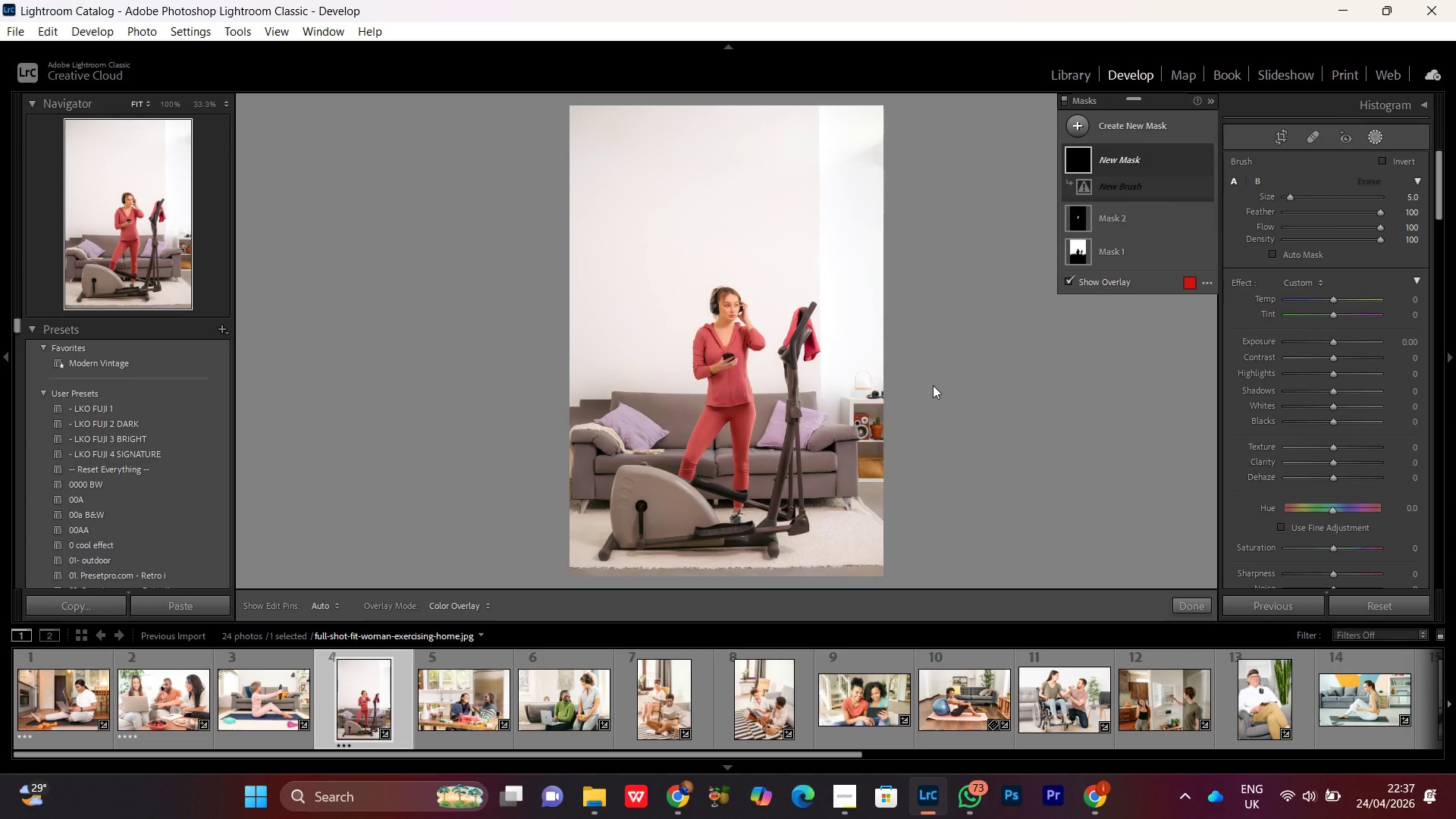 
left_click_drag(start_coordinate=[878, 435], to_coordinate=[868, 410])
 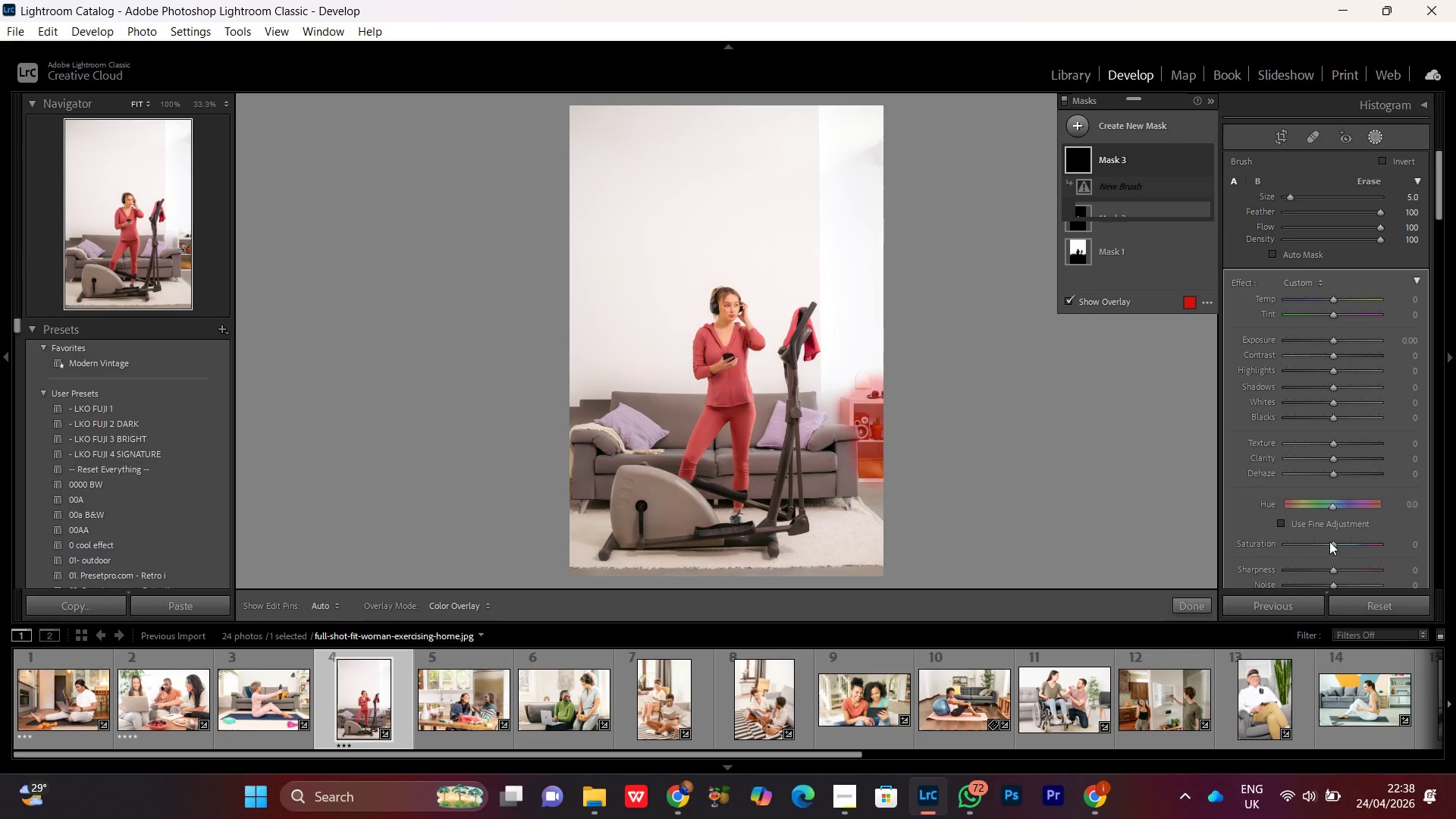 
left_click_drag(start_coordinate=[1327, 543], to_coordinate=[1319, 549])
 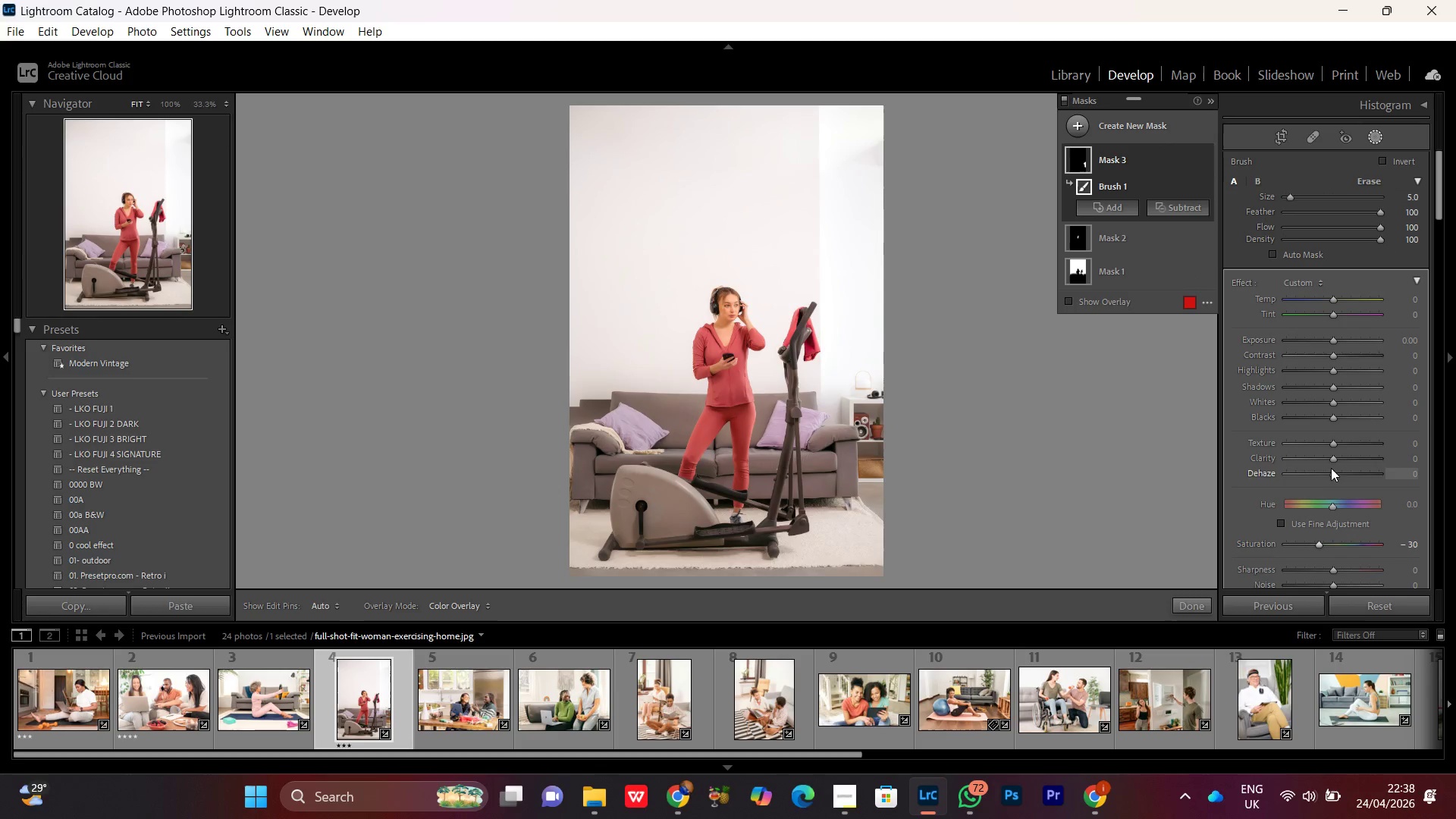 
left_click([1332, 463])
 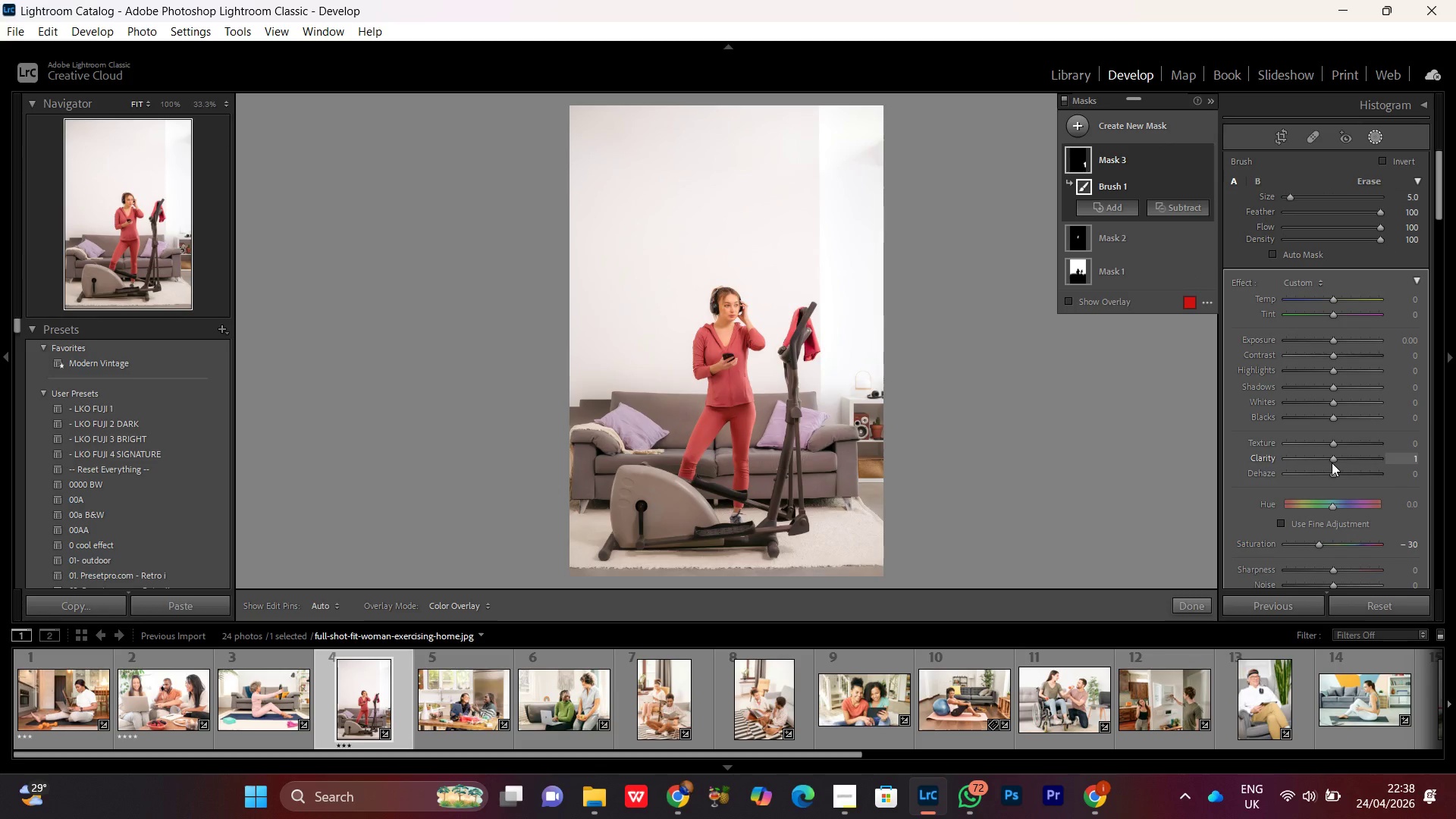 
scroll: coordinate [1332, 462], scroll_direction: down, amount: 10.0
 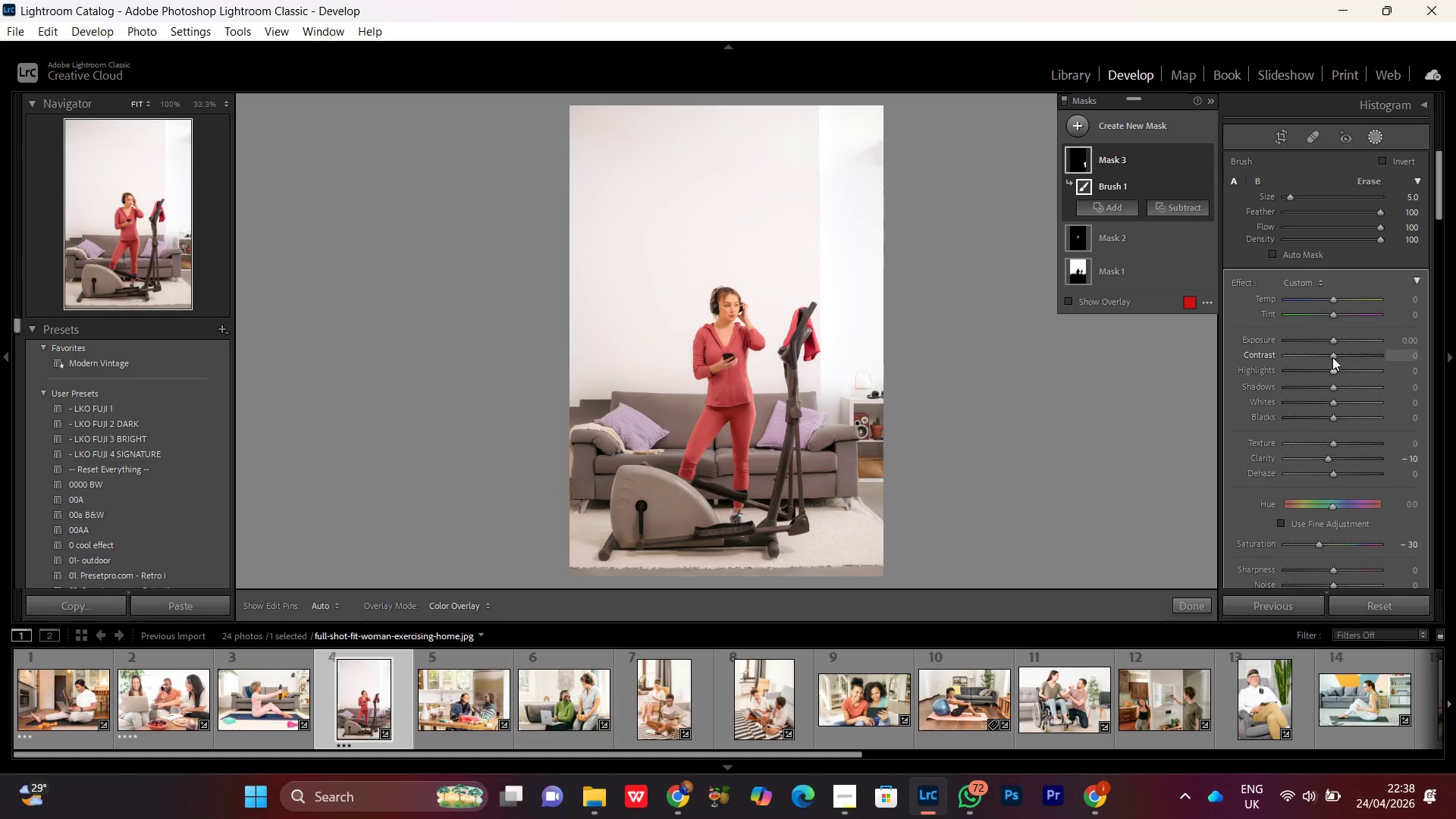 
left_click([1333, 340])
 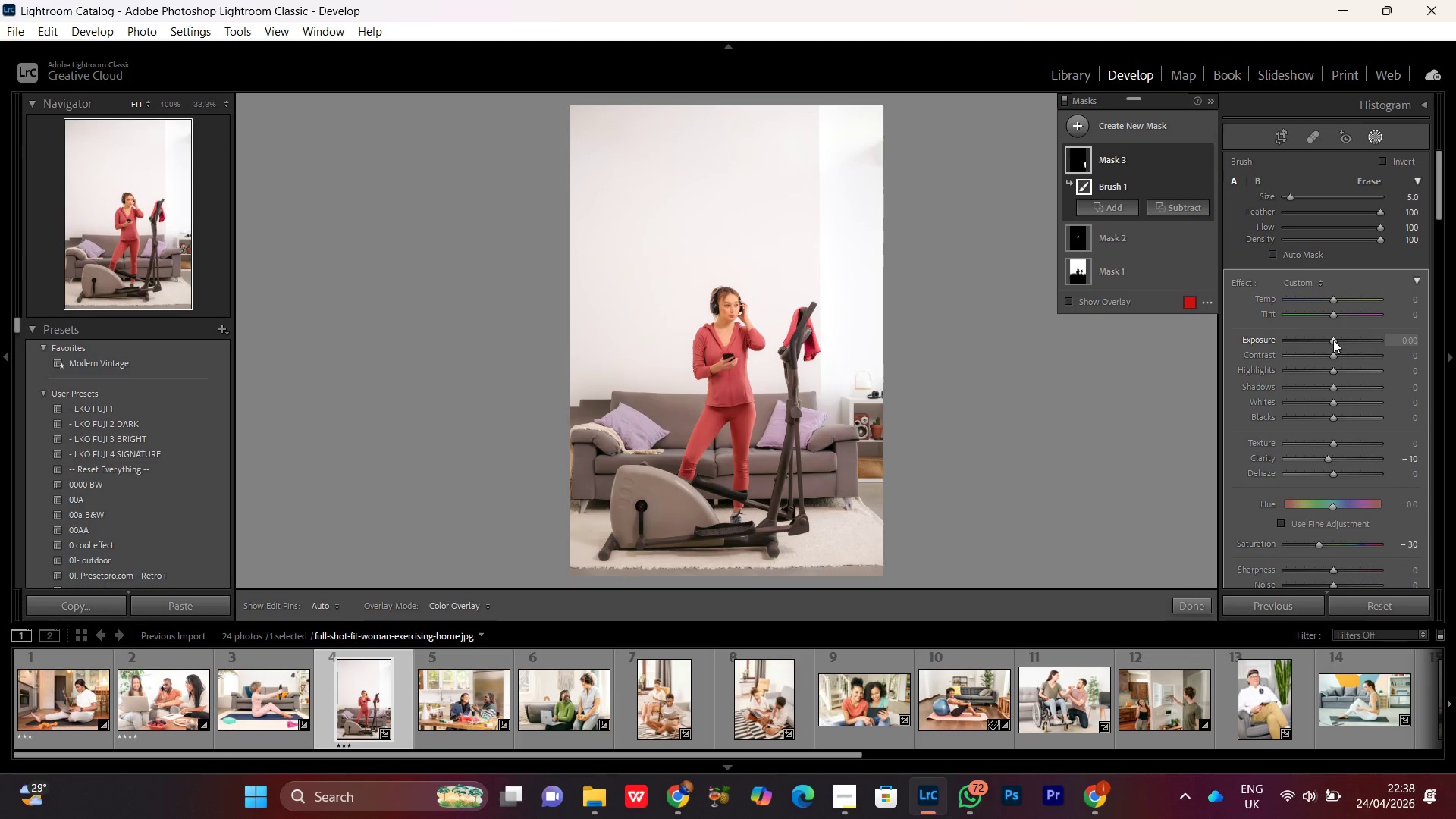 
scroll: coordinate [1333, 340], scroll_direction: up, amount: 1.0
 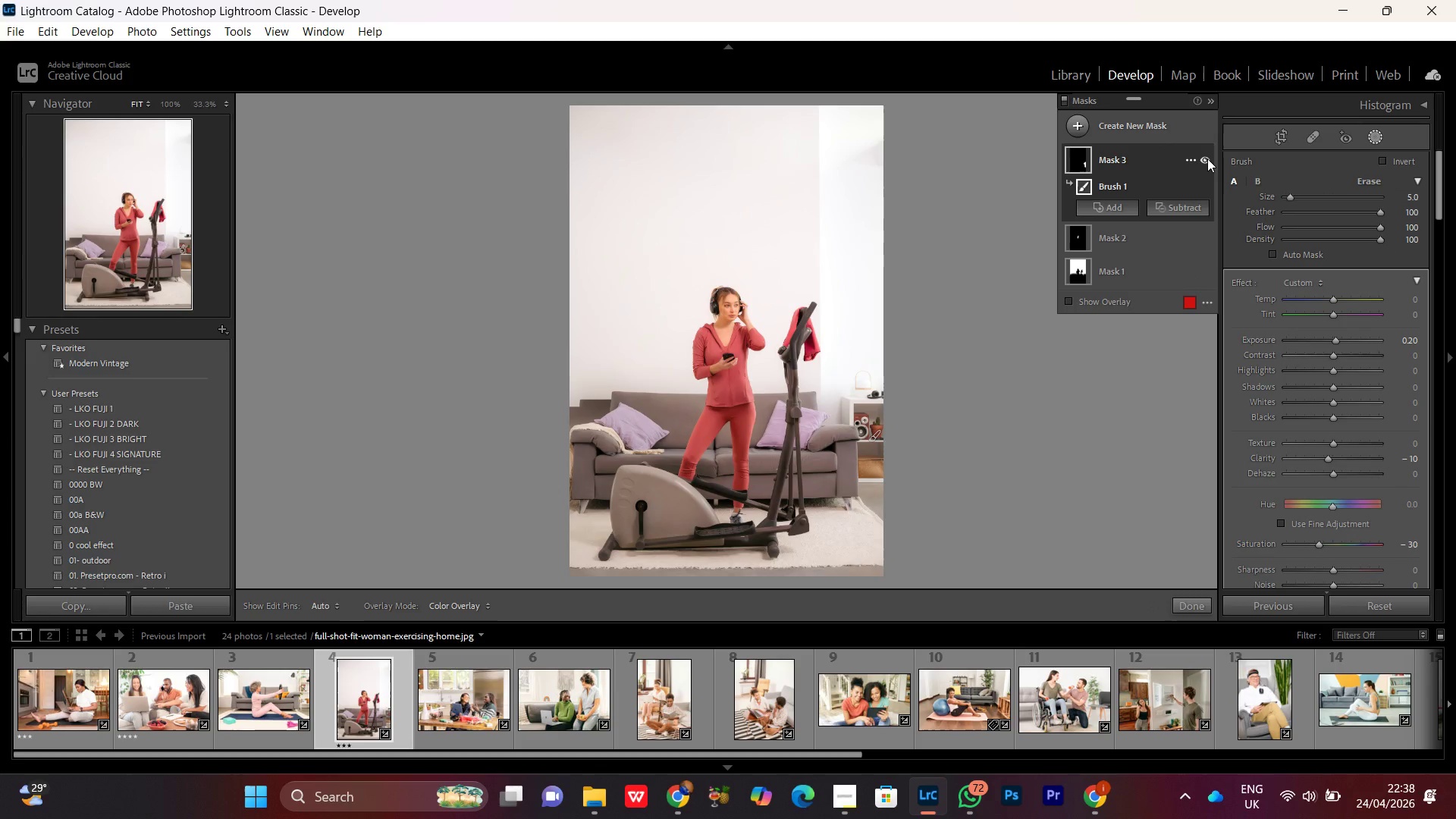 
left_click([1207, 158])
 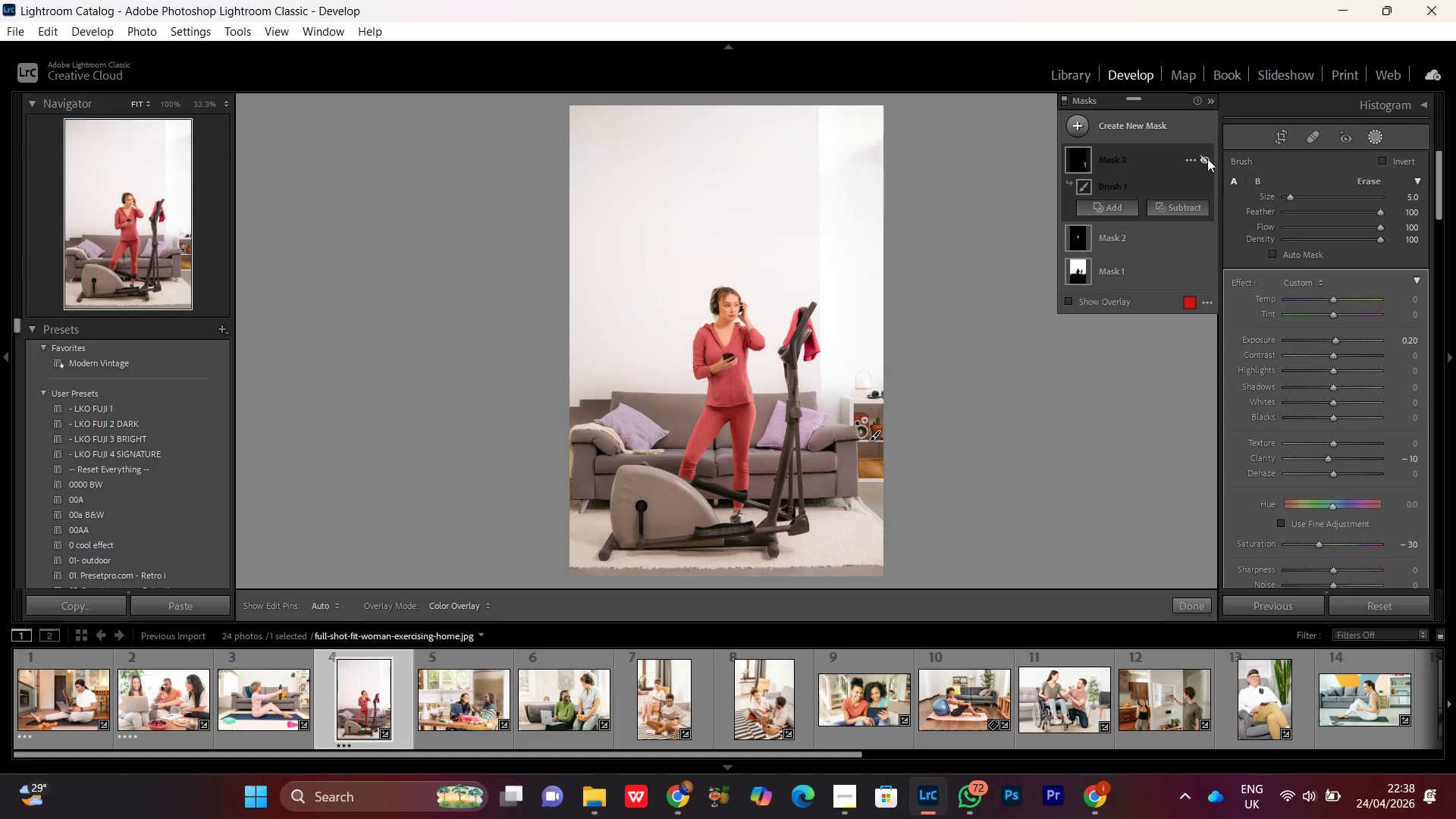 
left_click([1207, 158])
 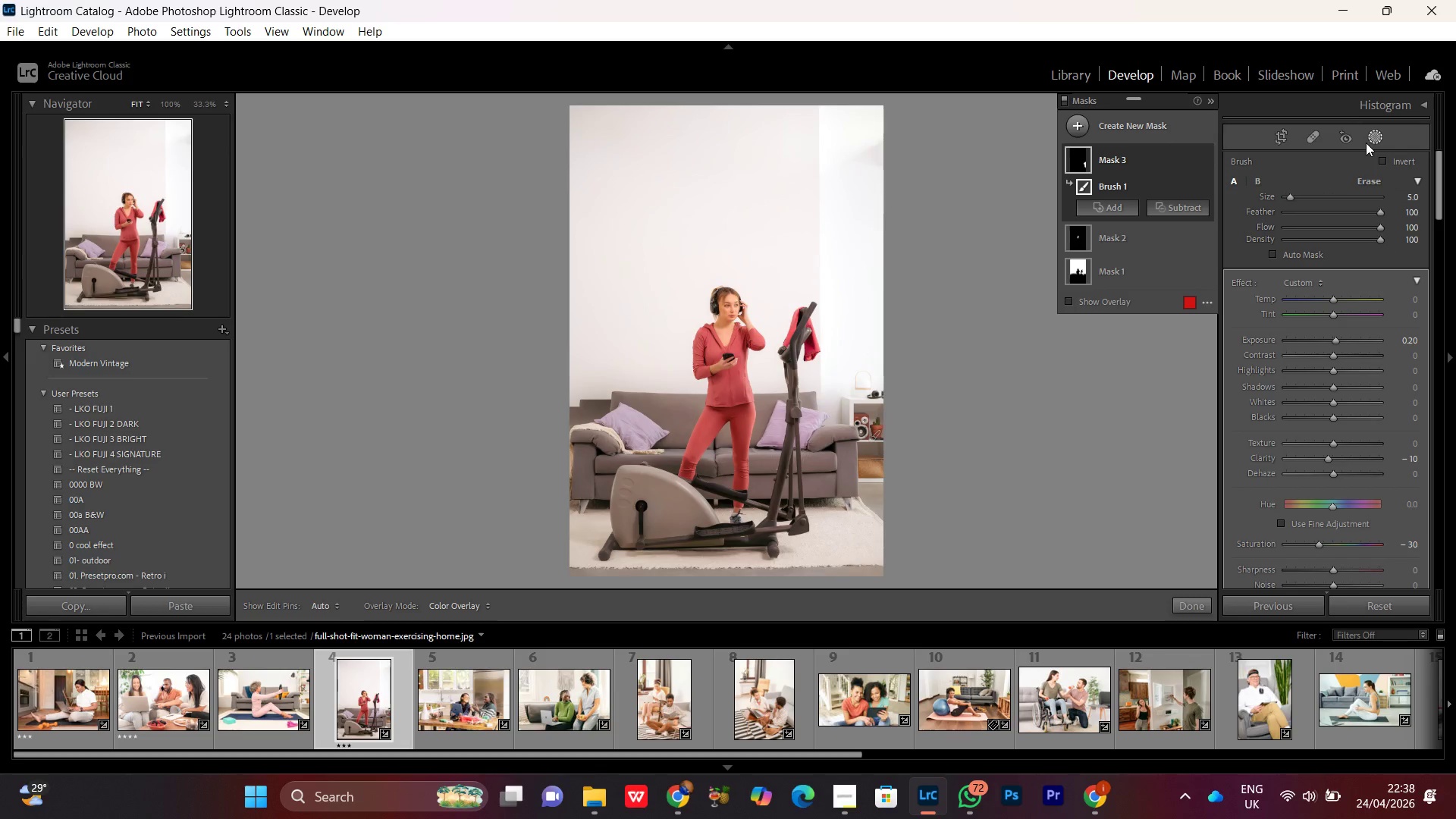 
left_click([1372, 139])
 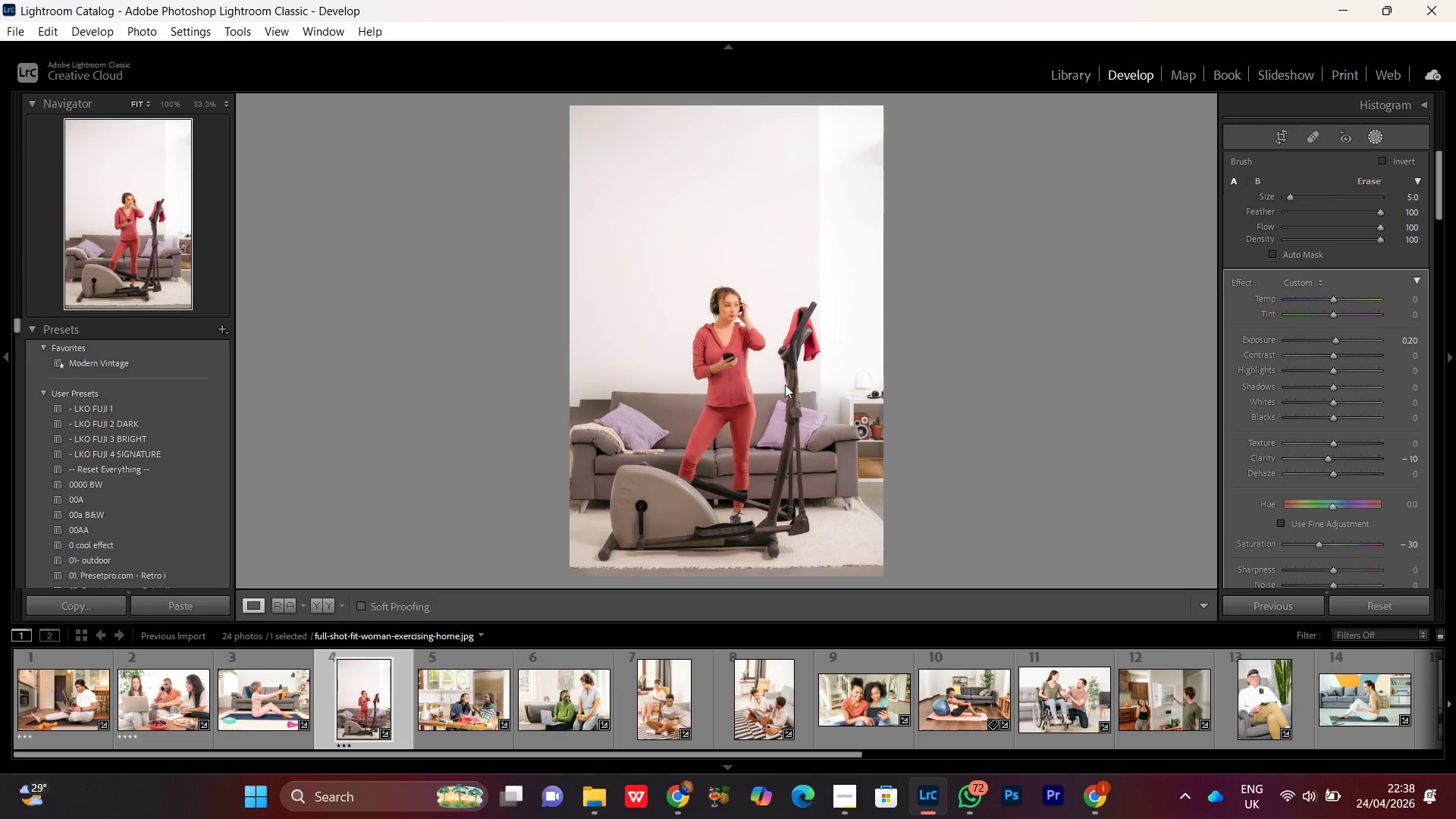 
left_click([779, 347])
 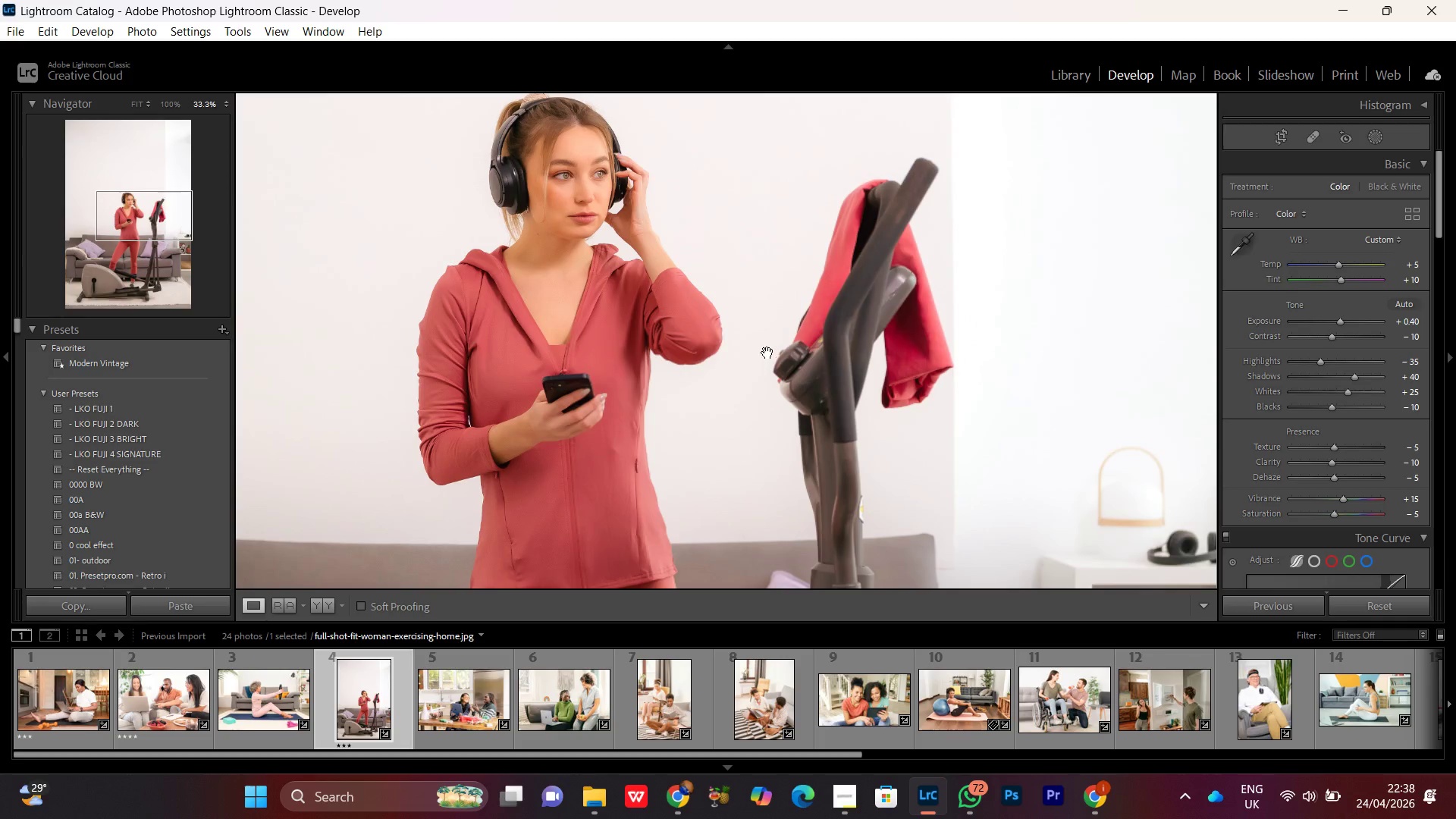 
left_click([763, 337])
 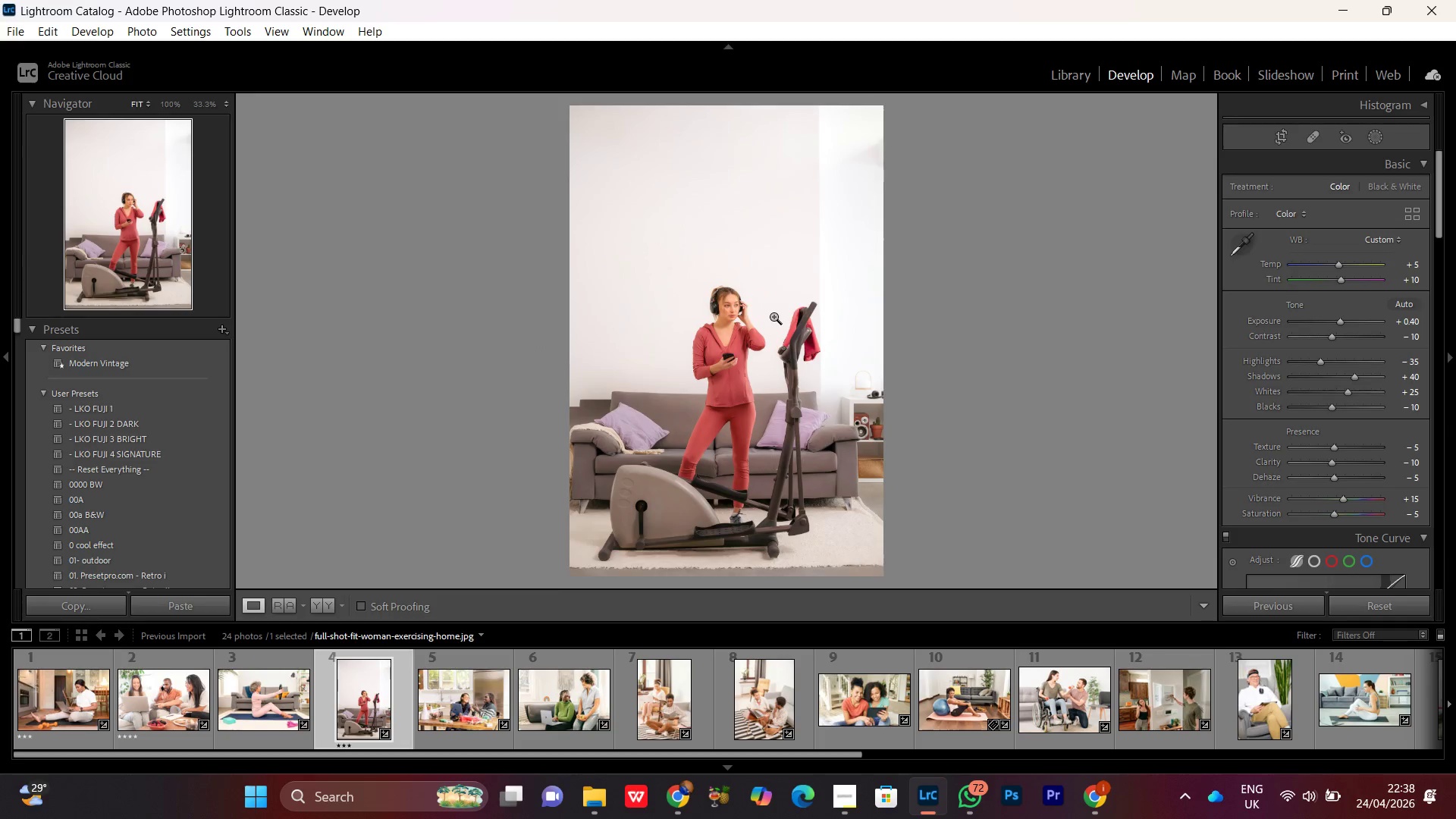 
double_click([781, 331])
 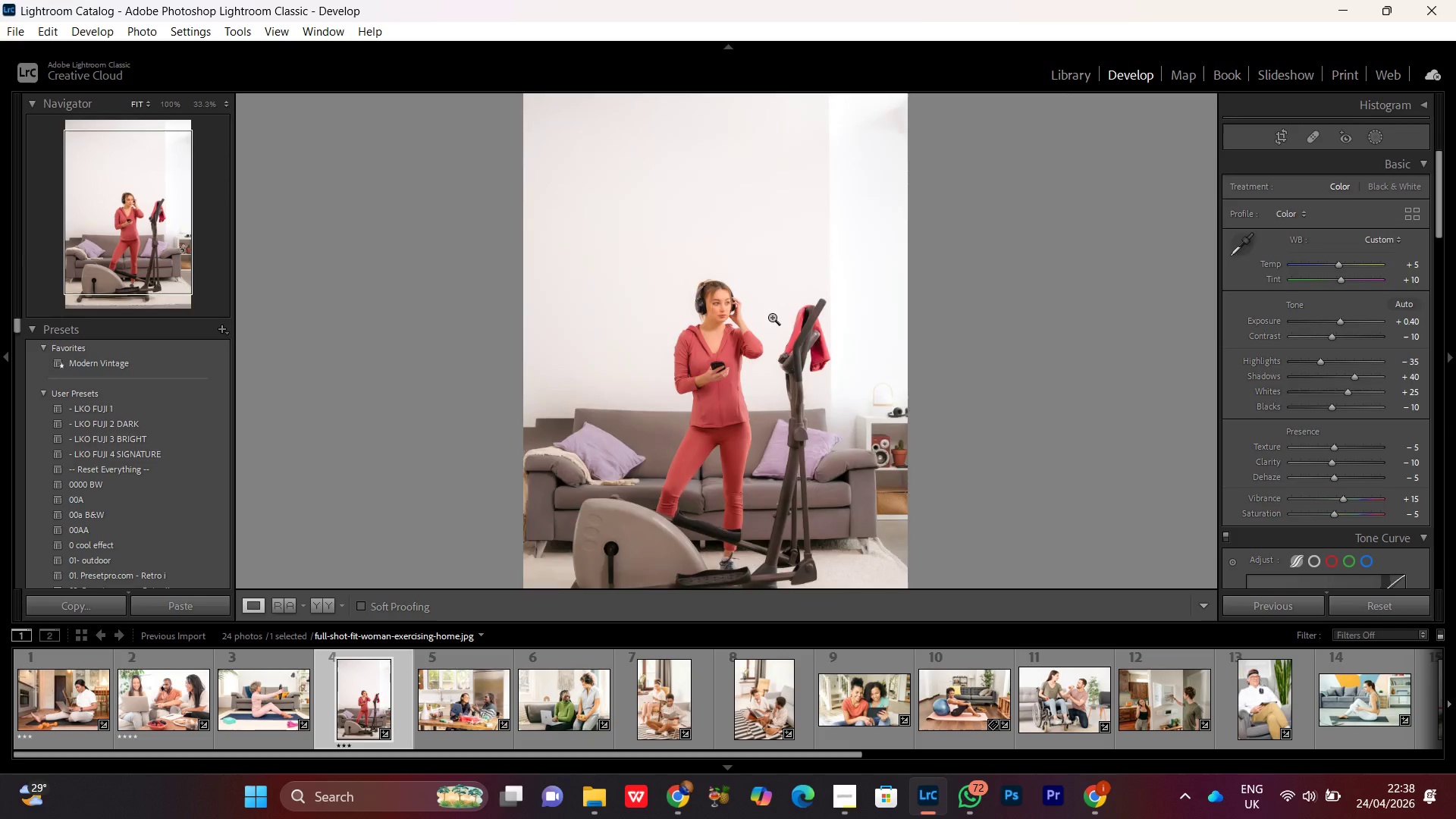 
triple_click([769, 312])
 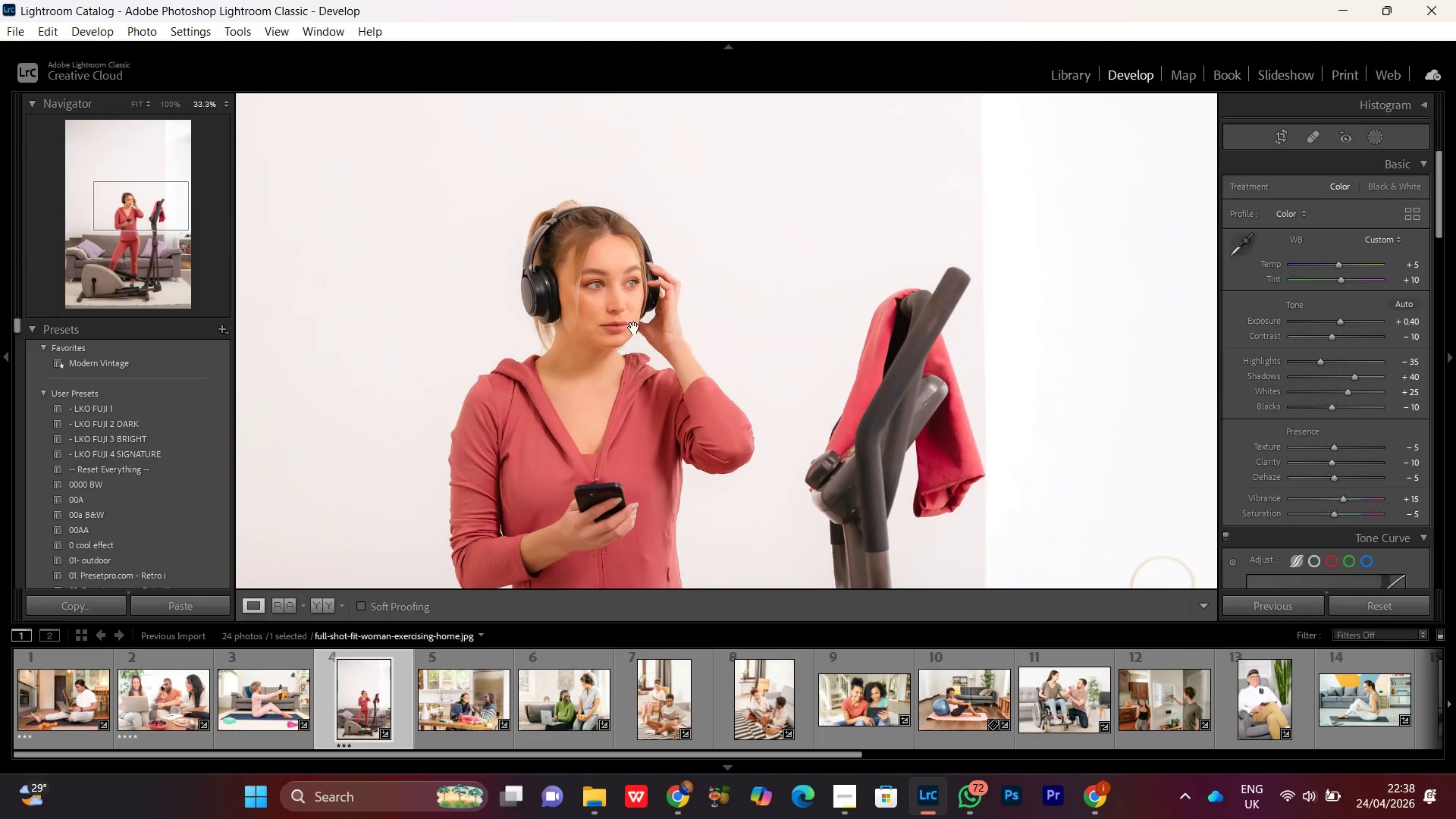 
left_click_drag(start_coordinate=[626, 295], to_coordinate=[717, 403])
 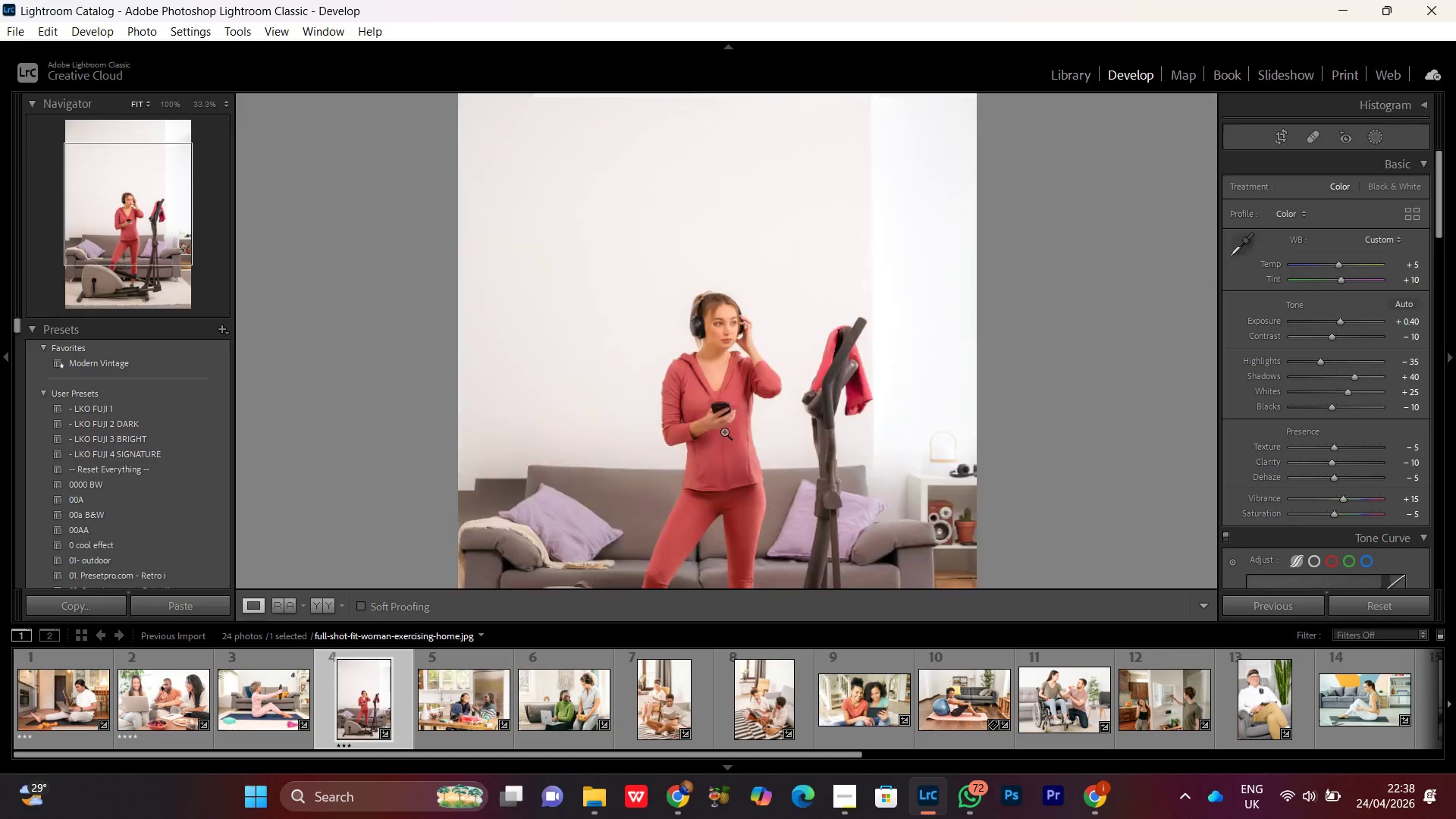 
left_click([722, 385])
 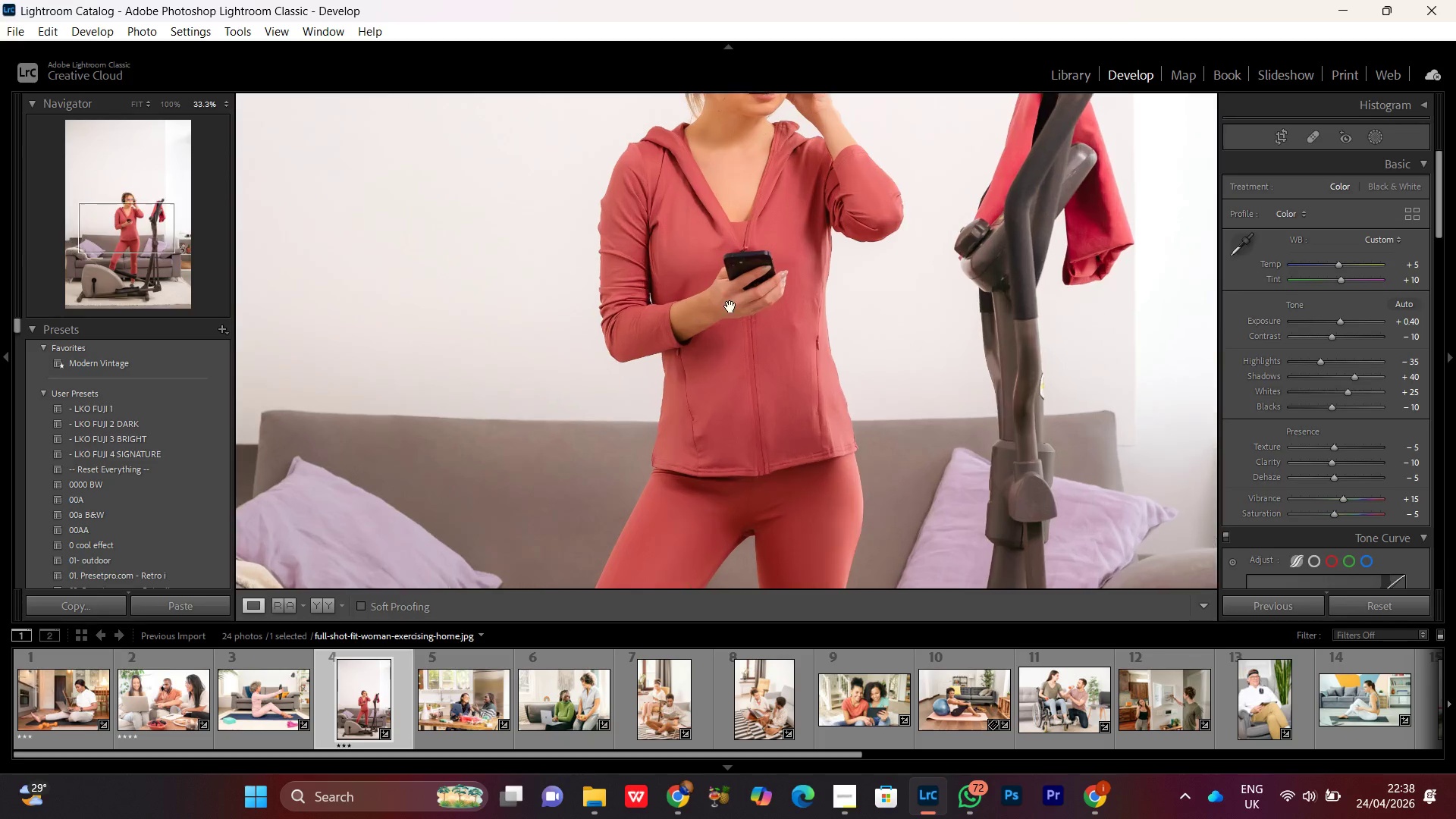 
left_click_drag(start_coordinate=[733, 288], to_coordinate=[704, 493])
 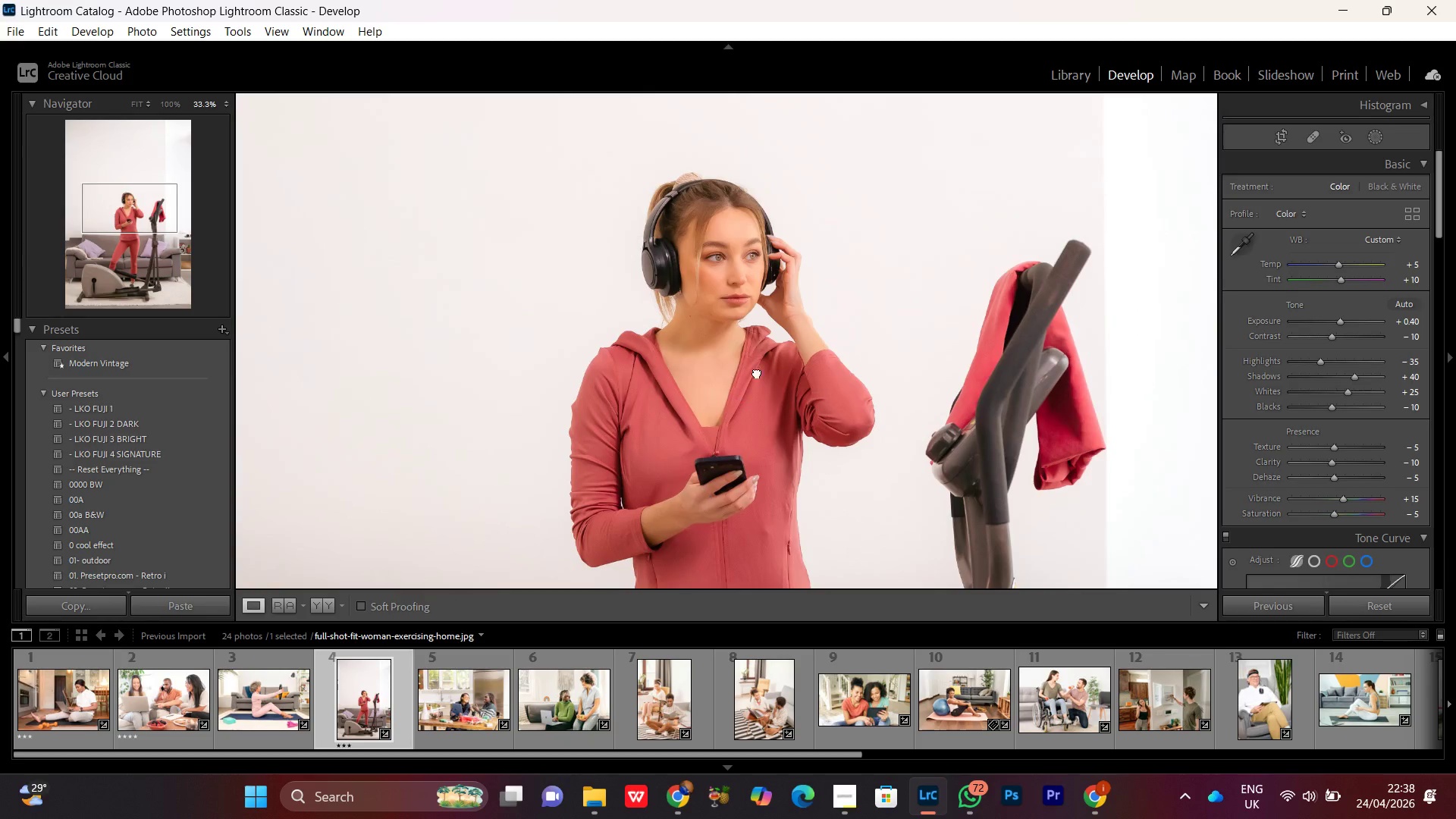 
left_click_drag(start_coordinate=[757, 372], to_coordinate=[733, 472])
 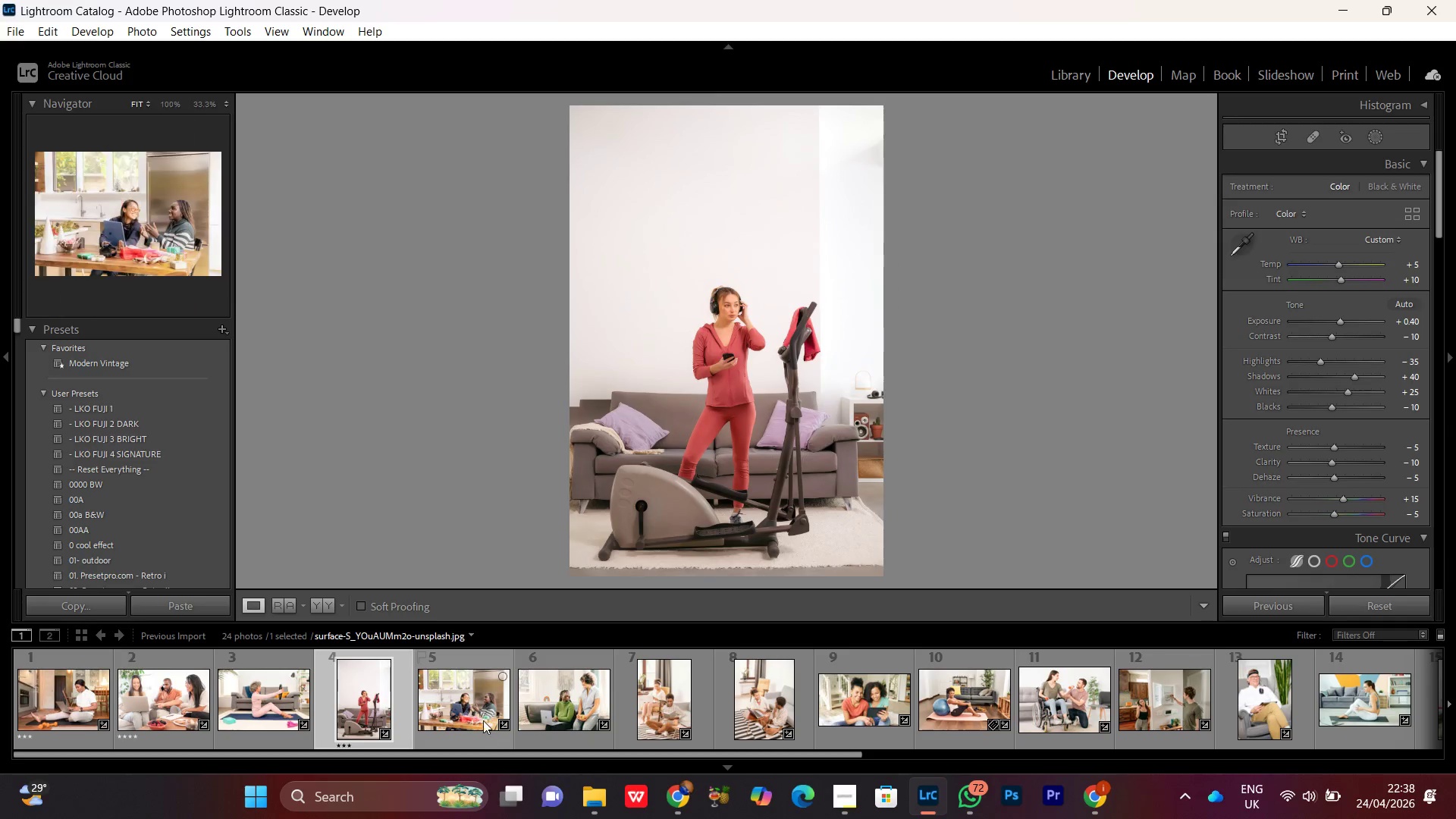 
double_click([477, 705])
 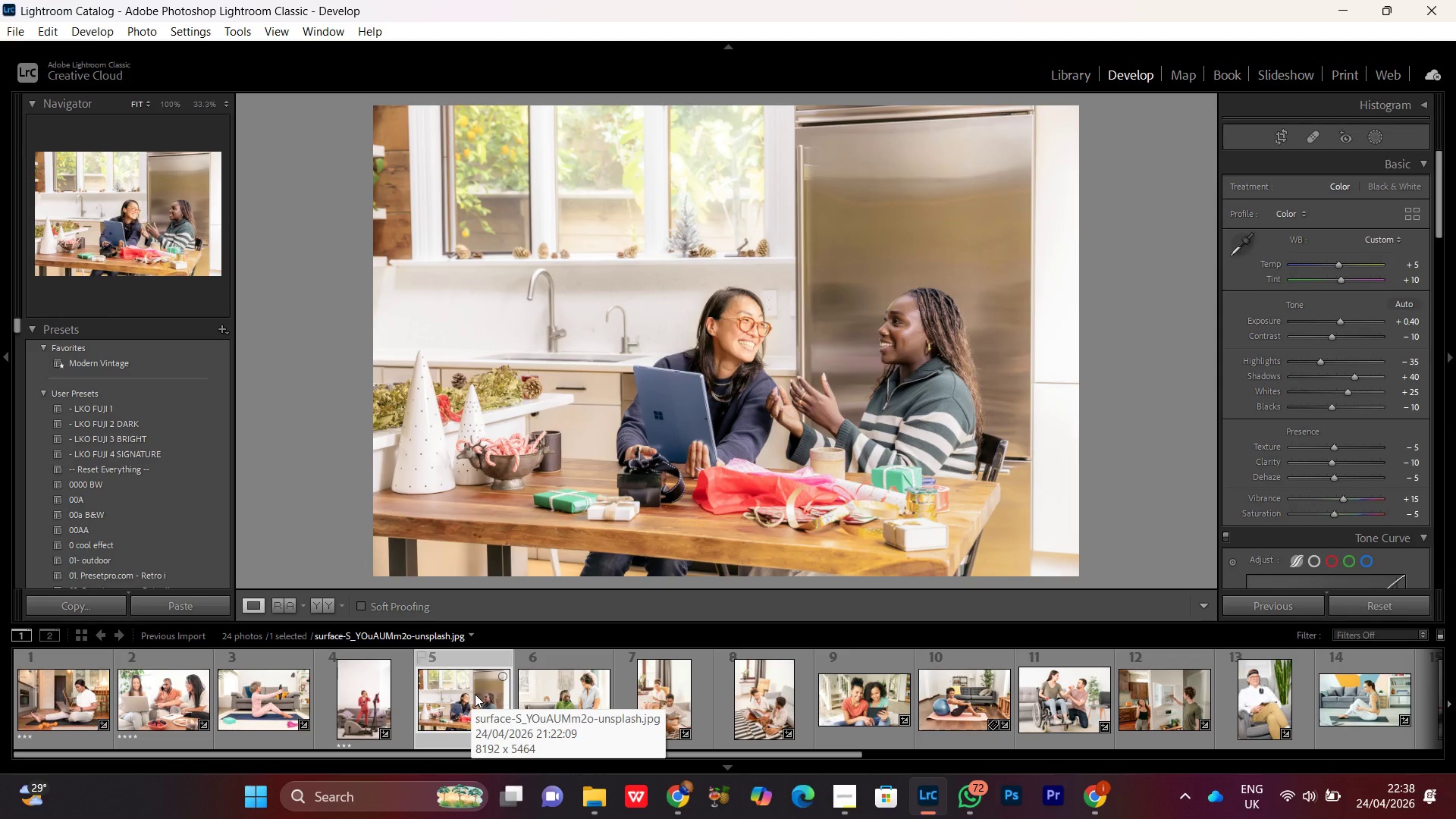 
wait(22.11)
 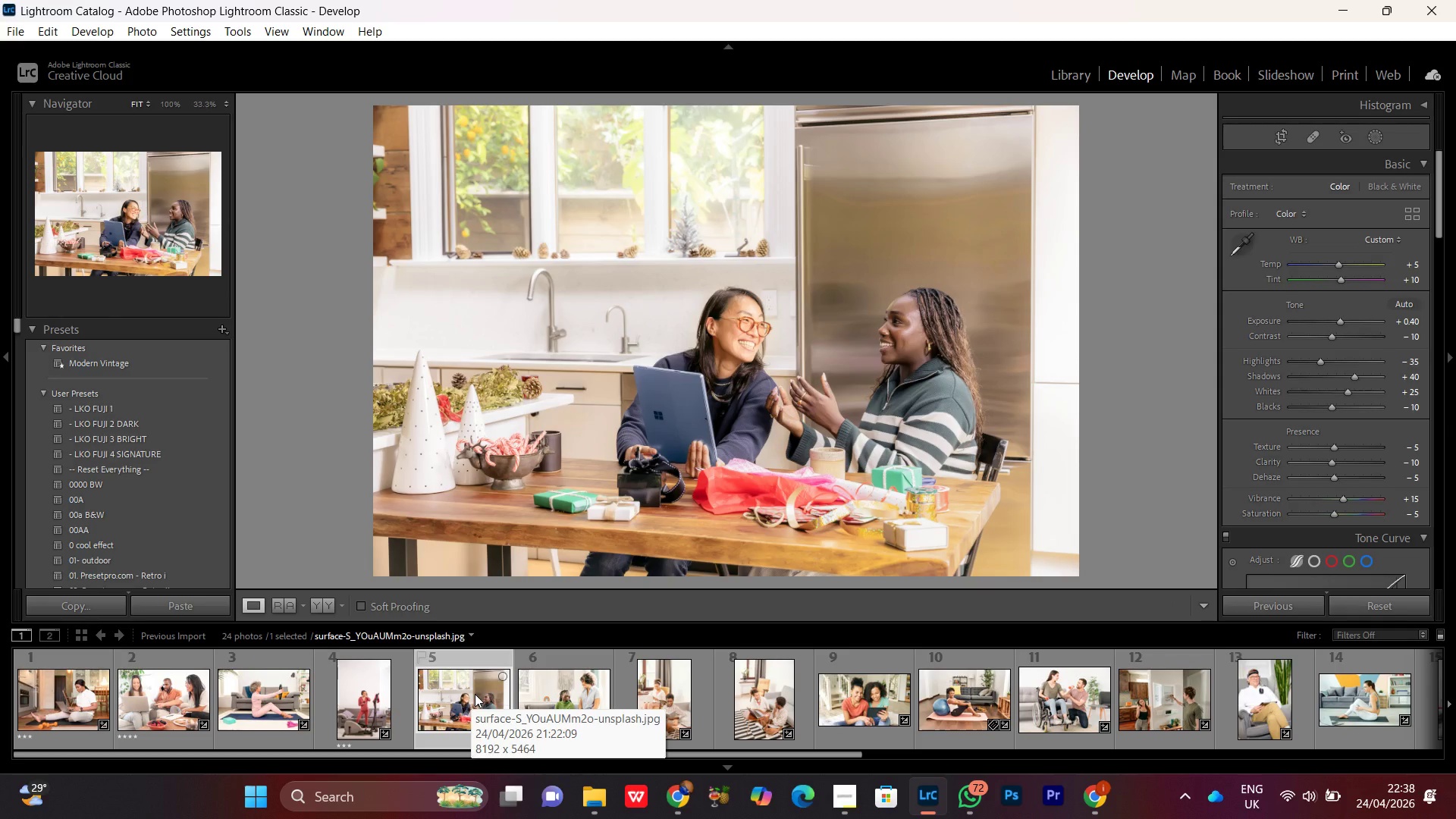 
left_click_drag(start_coordinate=[995, 334], to_coordinate=[939, 444])
 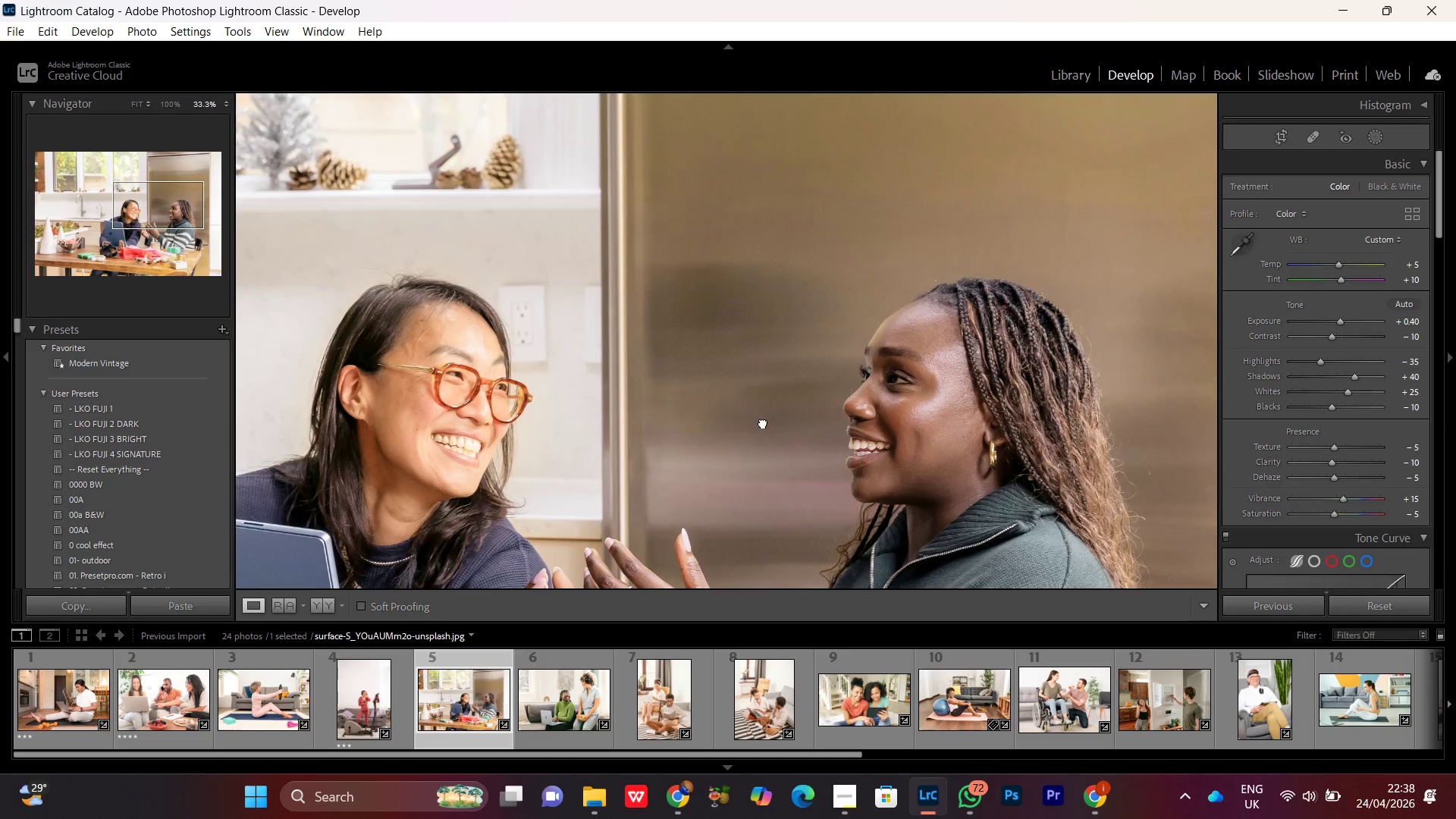 
left_click_drag(start_coordinate=[745, 423], to_coordinate=[1015, 367])
 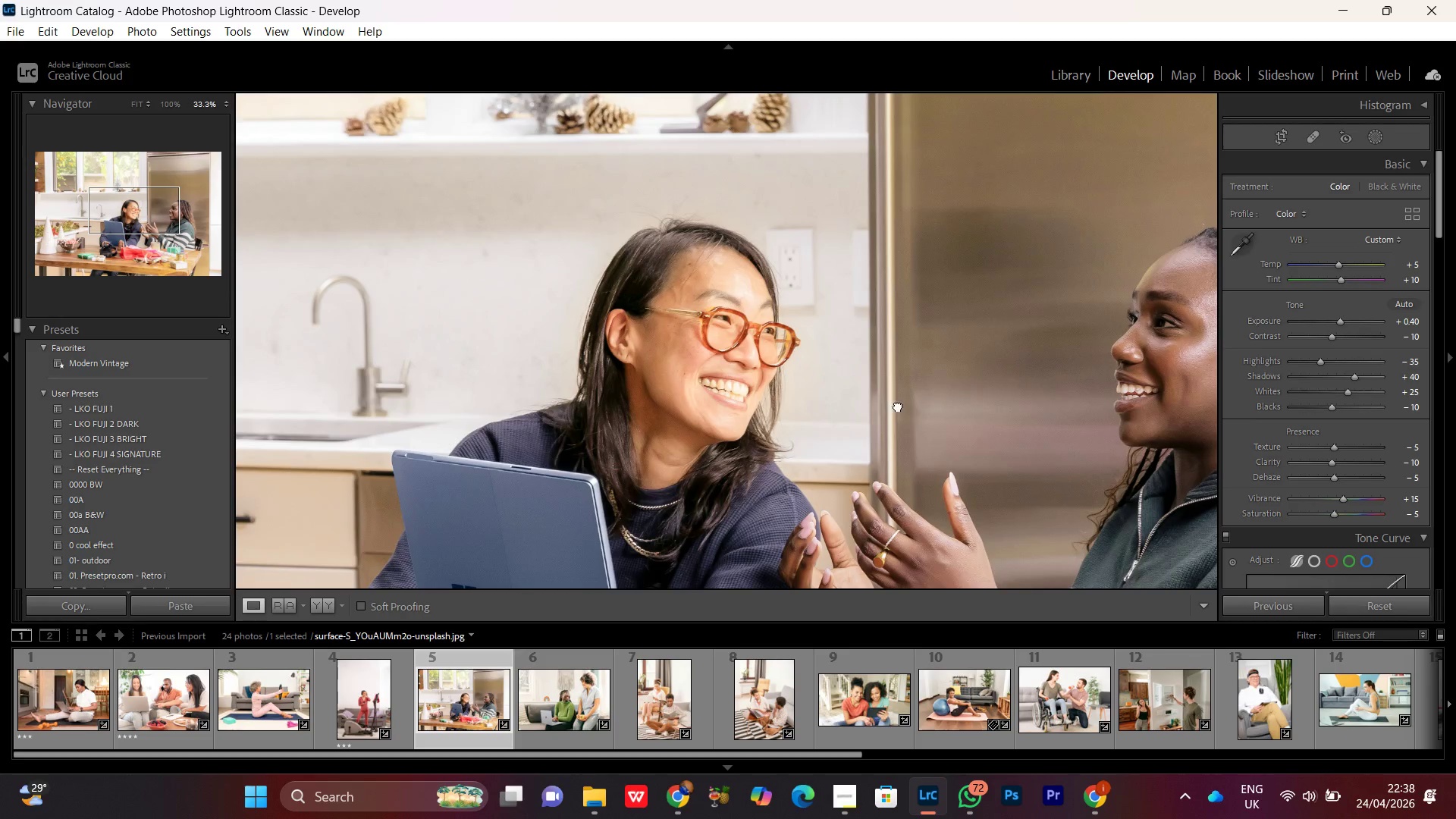 
double_click([898, 406])
 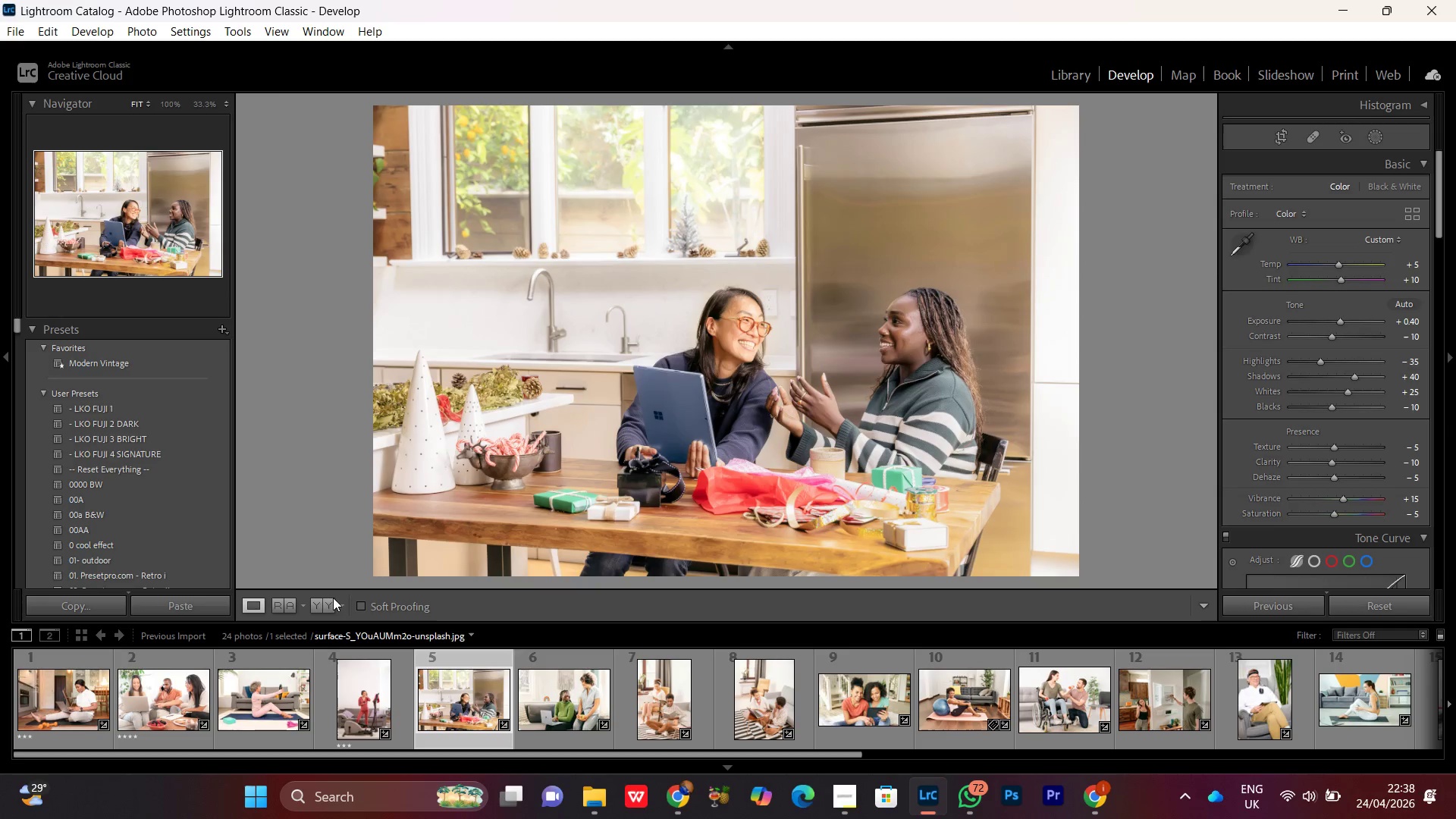 
left_click([322, 610])
 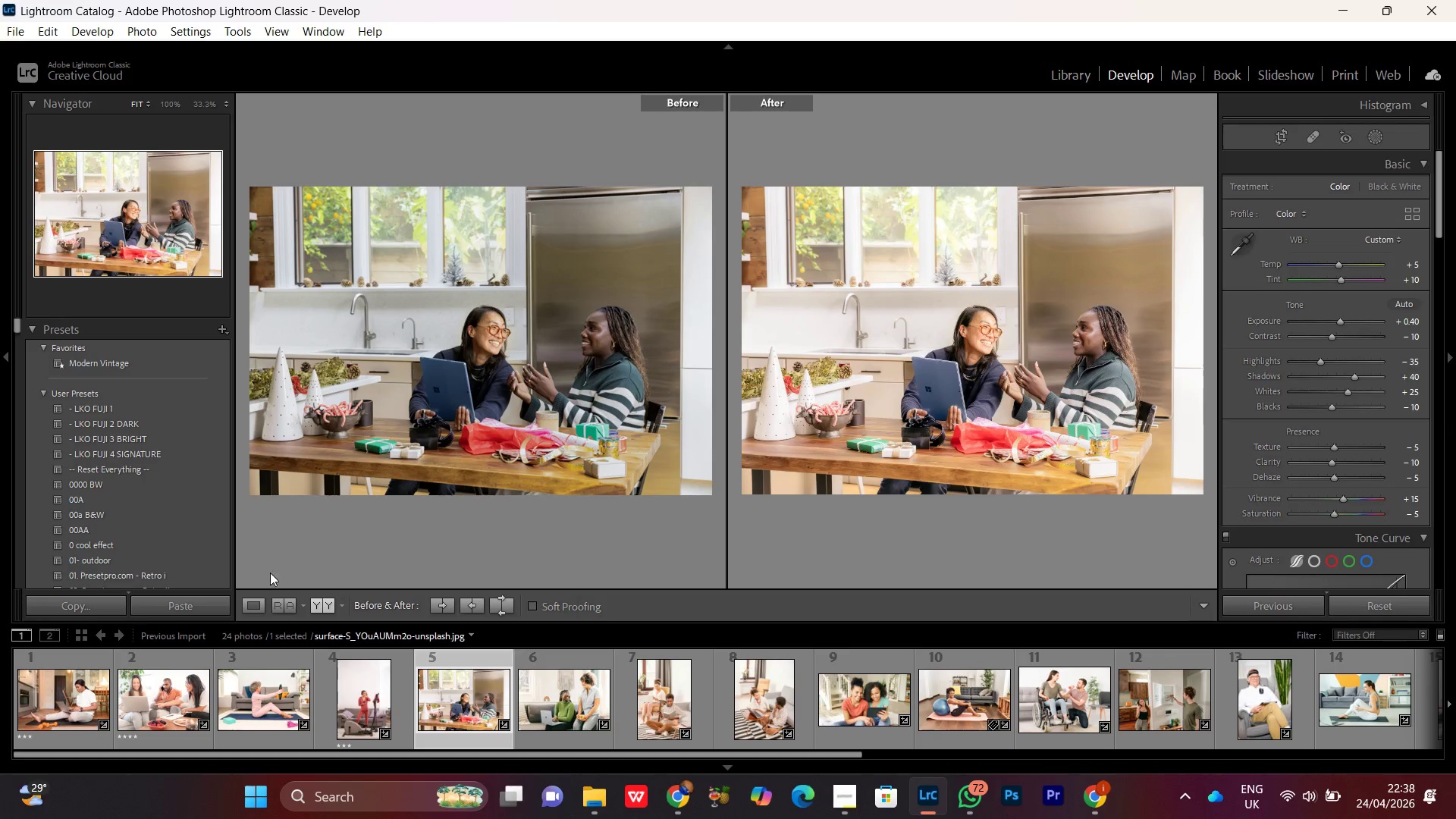 
left_click([255, 606])
 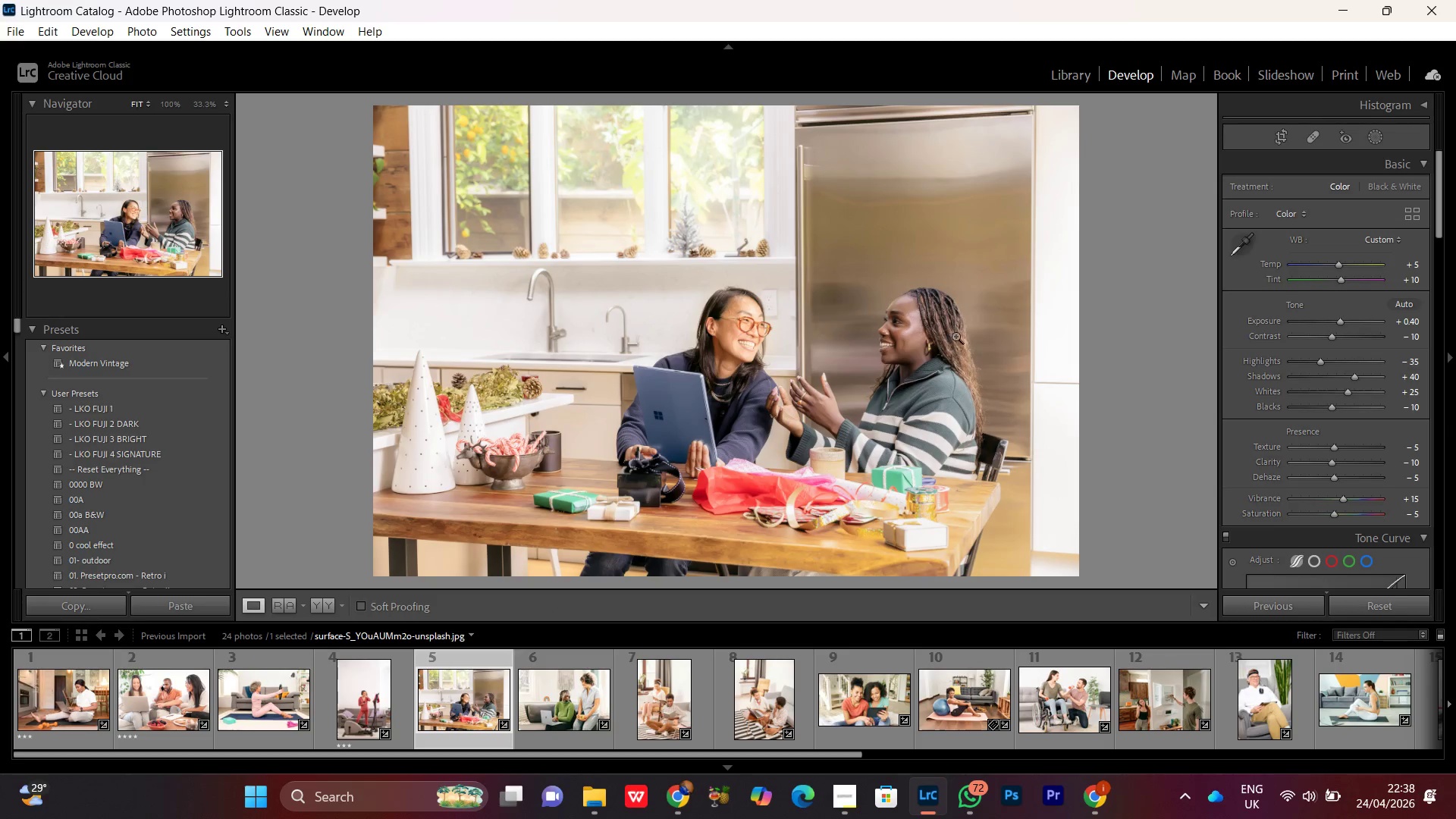 
left_click([935, 309])
 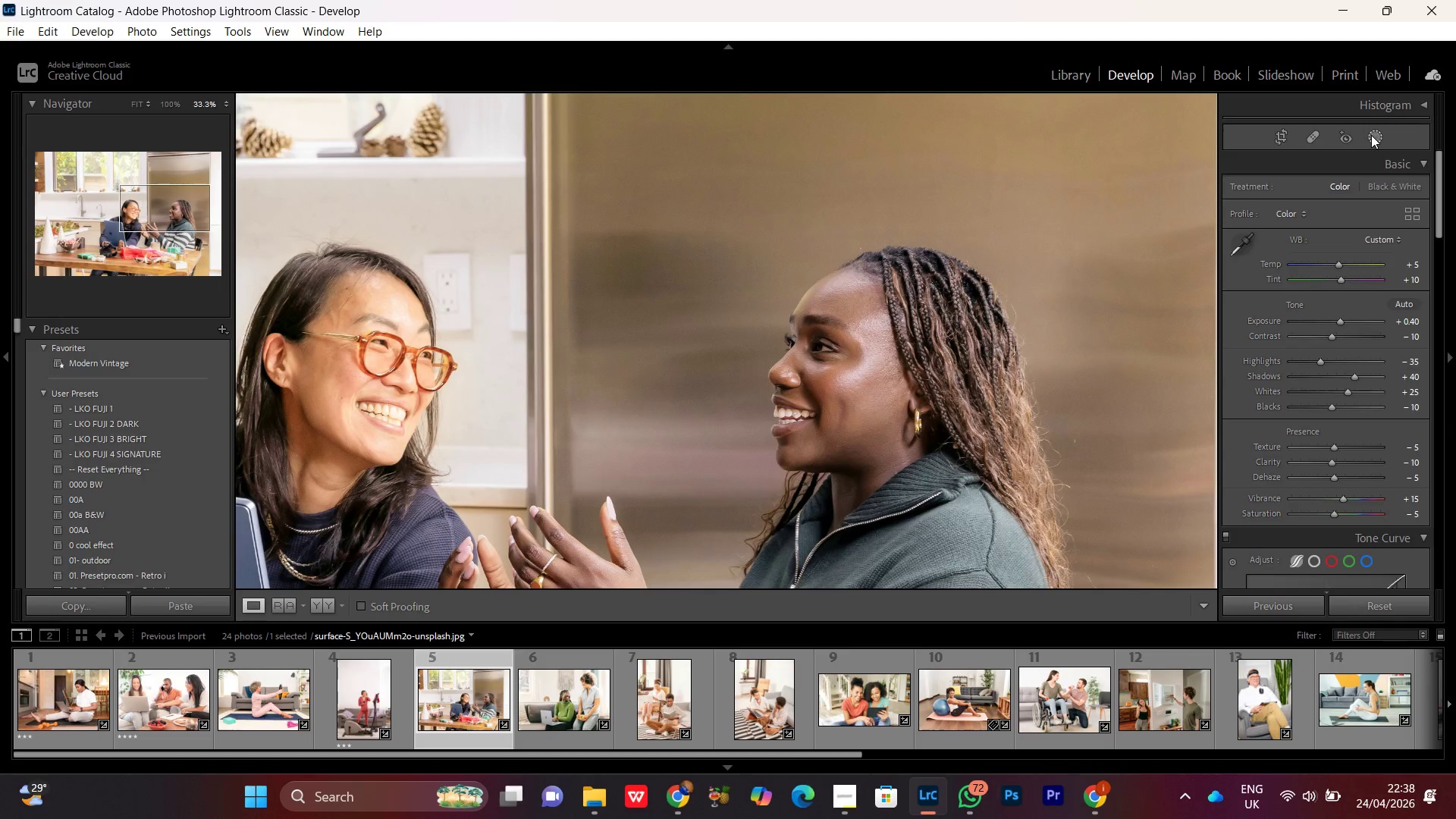 
left_click([1376, 135])
 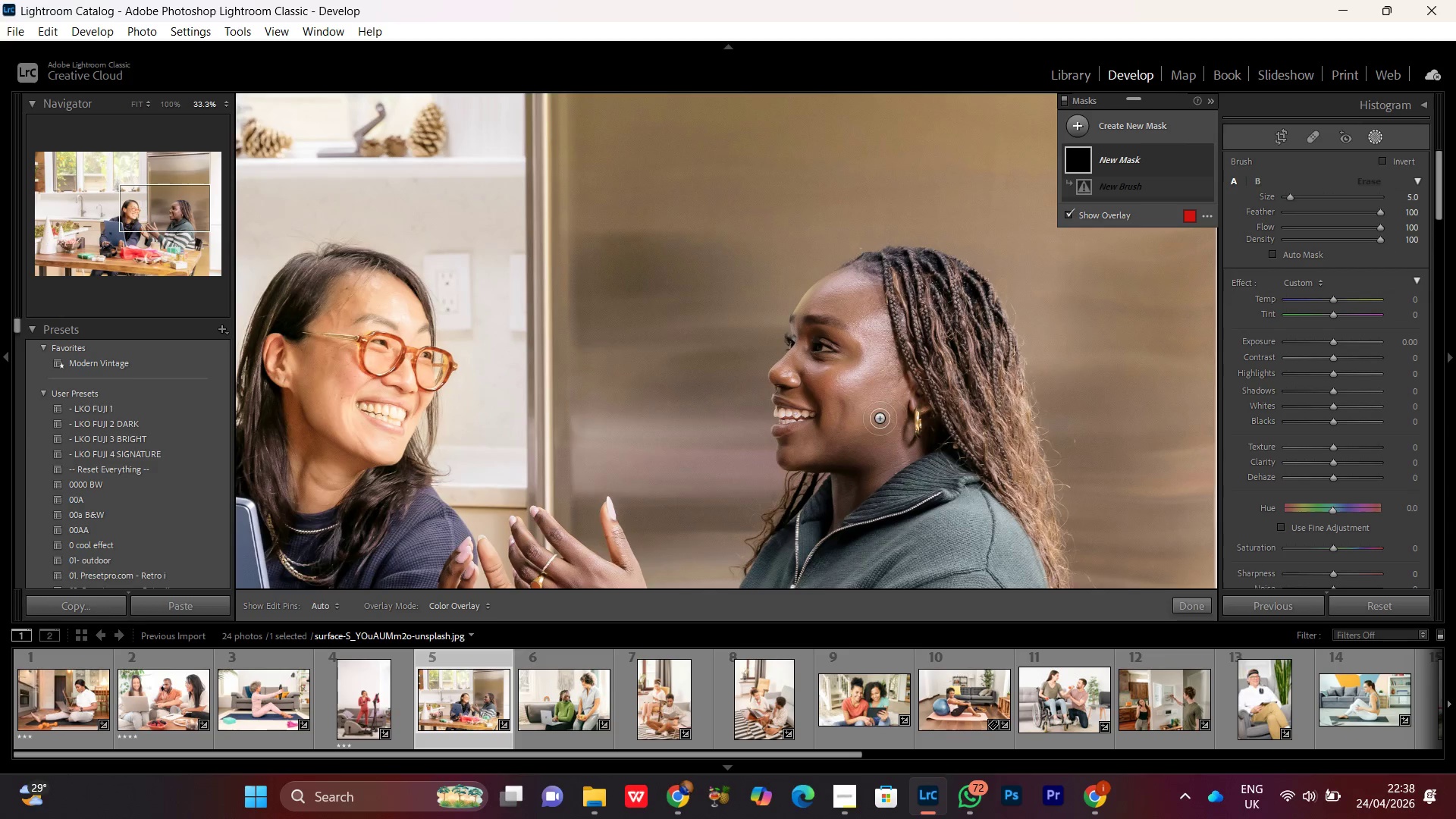 
wait(5.33)
 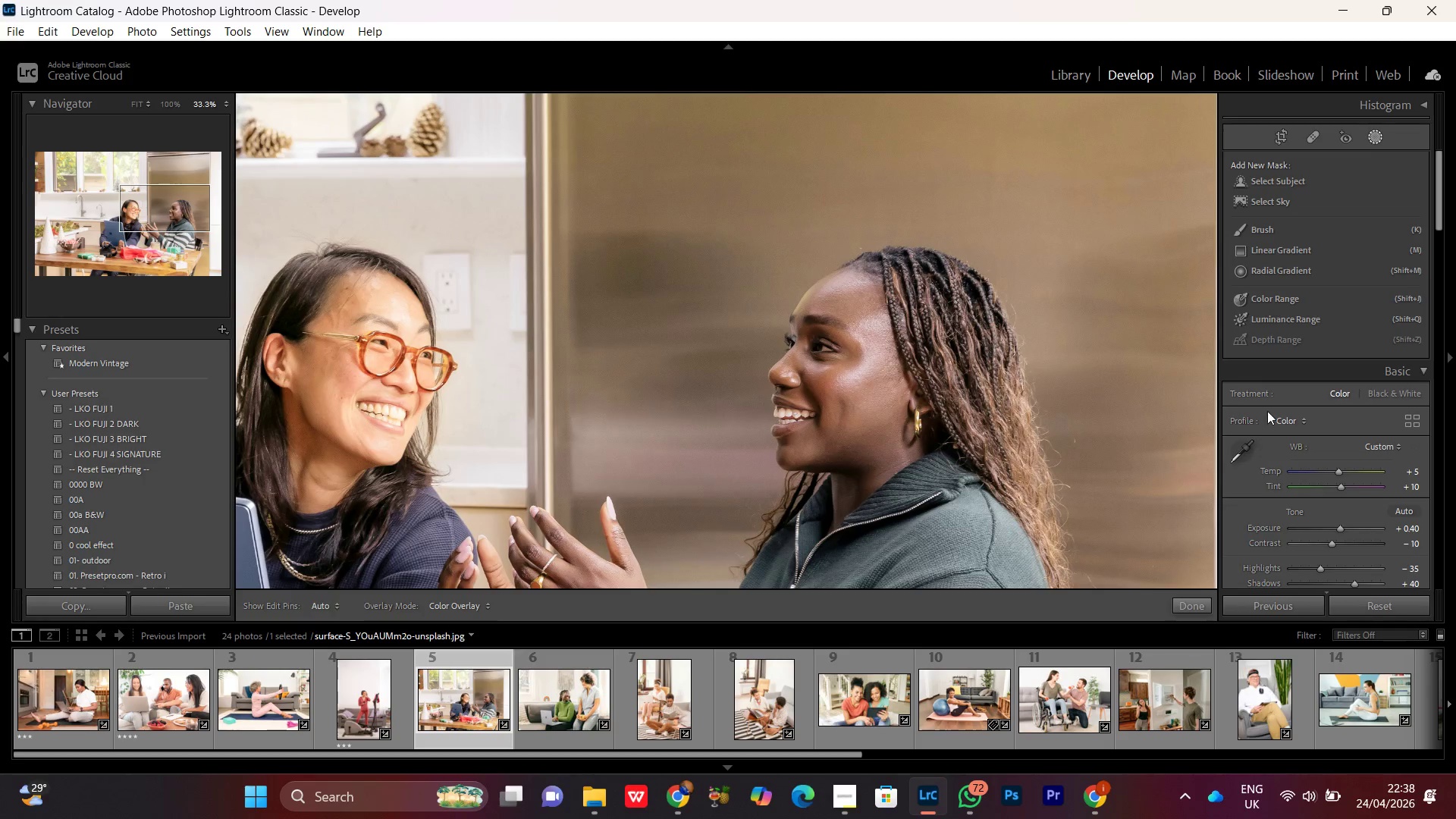 
key(Control+Equal)
 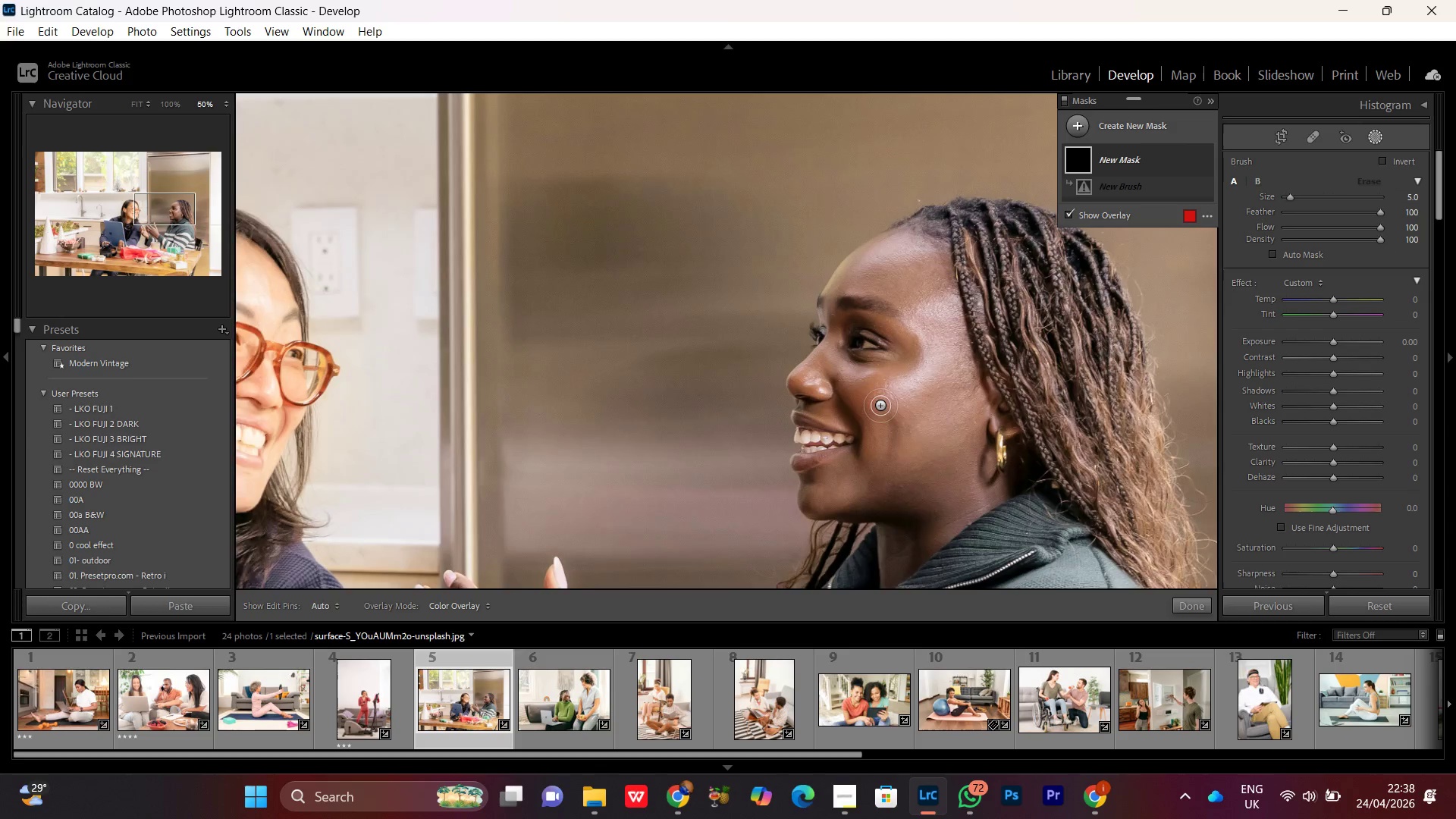 
key(Control+Equal)
 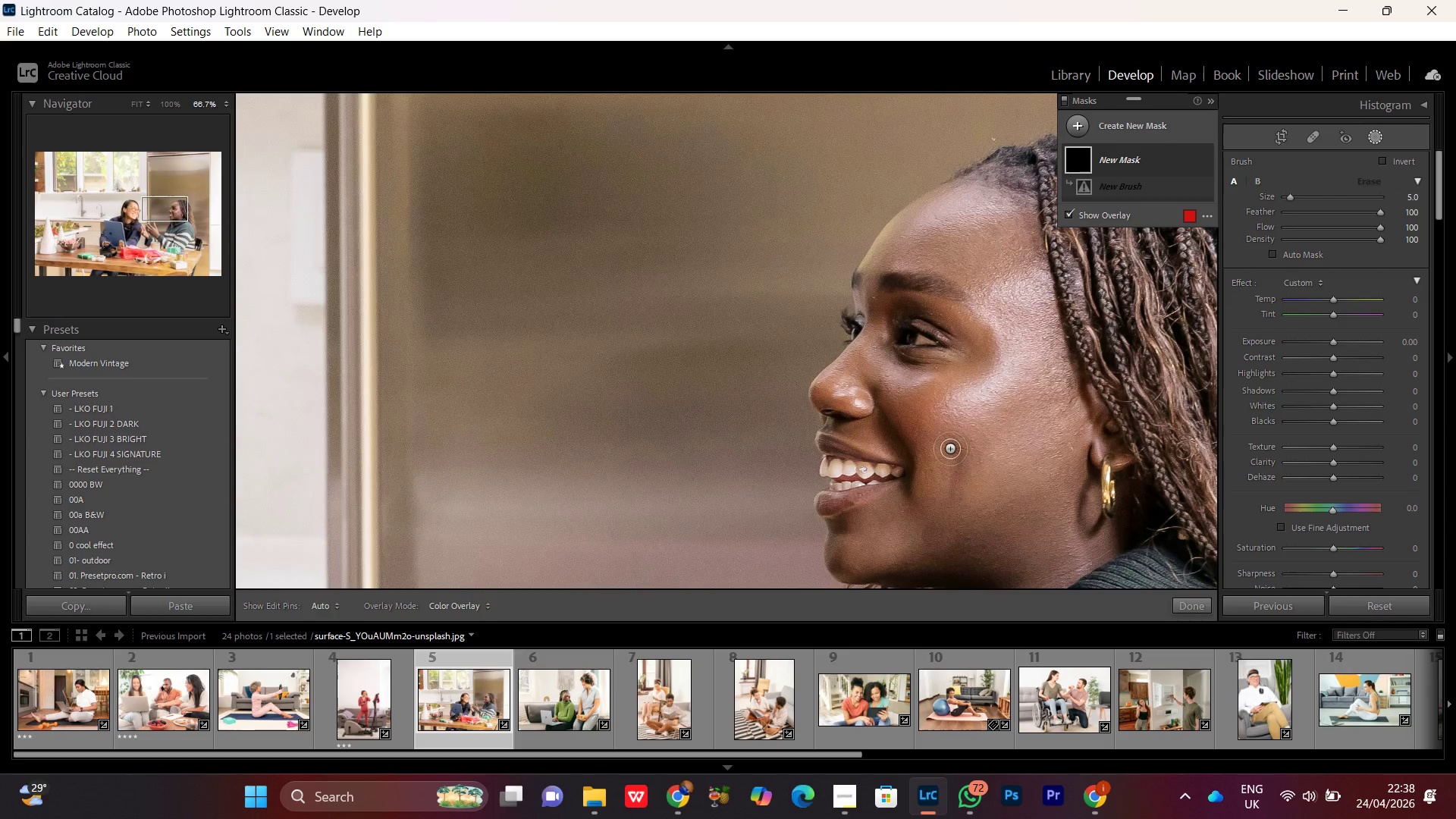 
hold_key(key=Space, duration=0.8)
 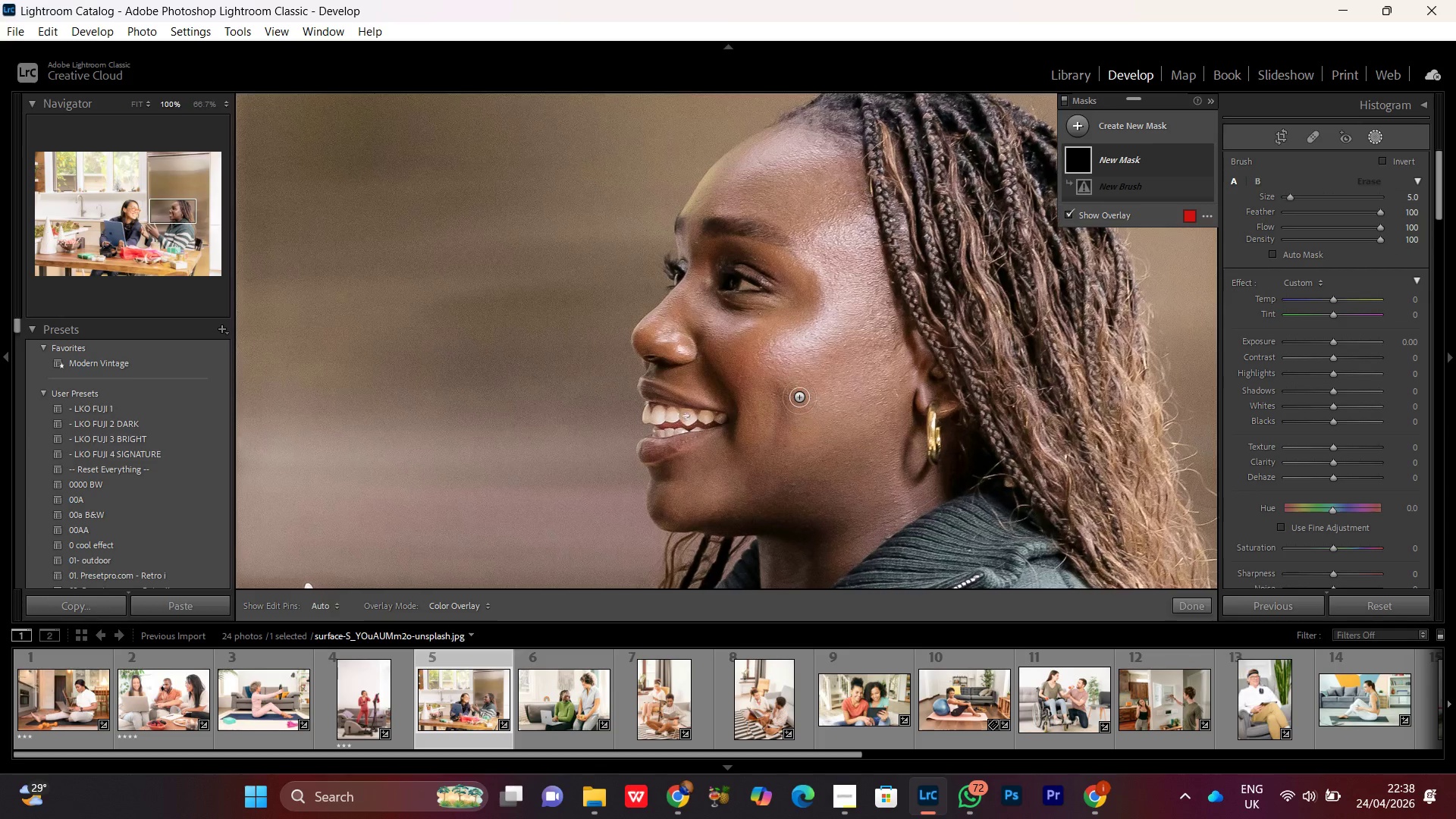 
left_click_drag(start_coordinate=[975, 473], to_coordinate=[799, 419])
 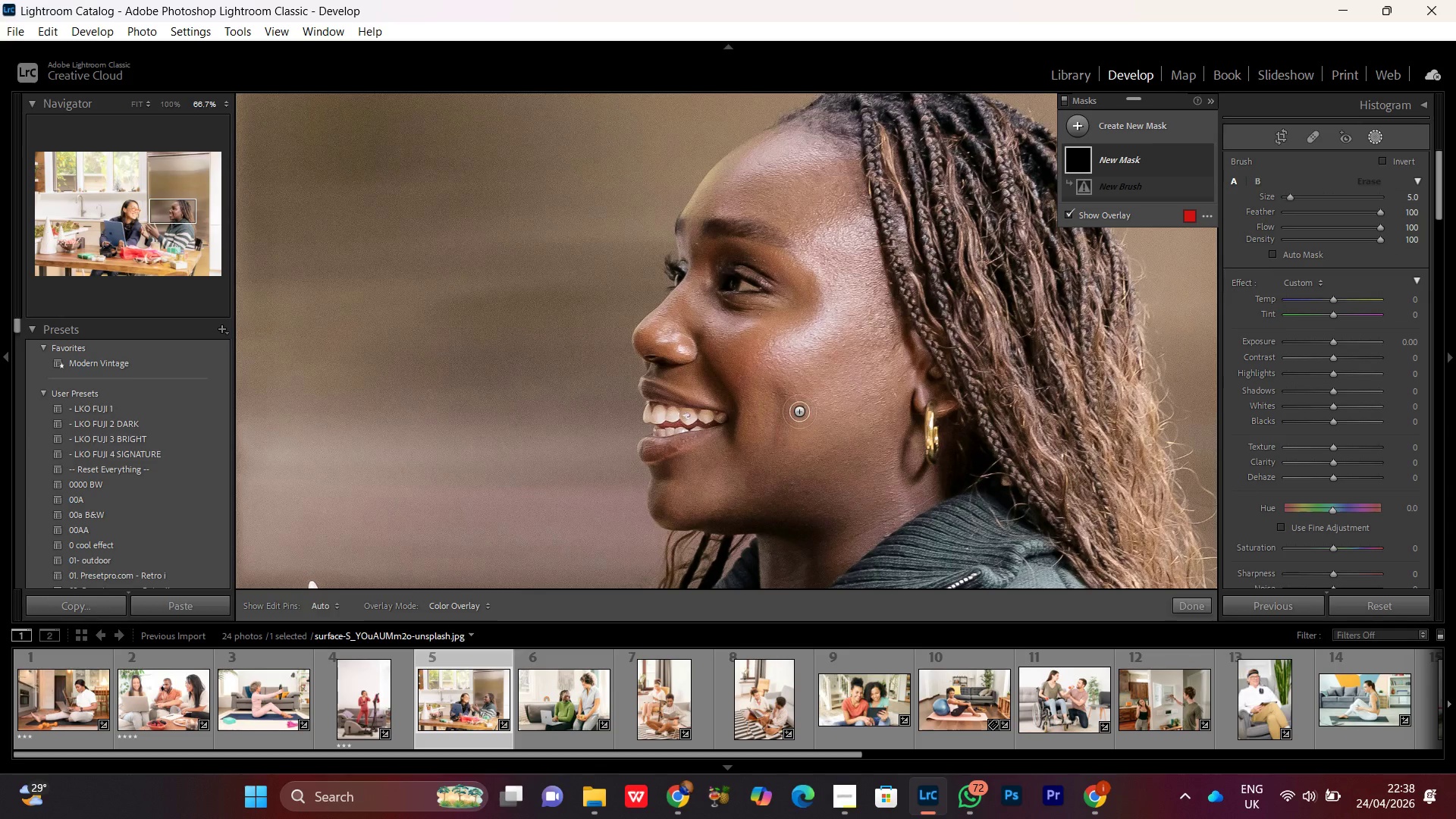 
key(Control+Equal)
 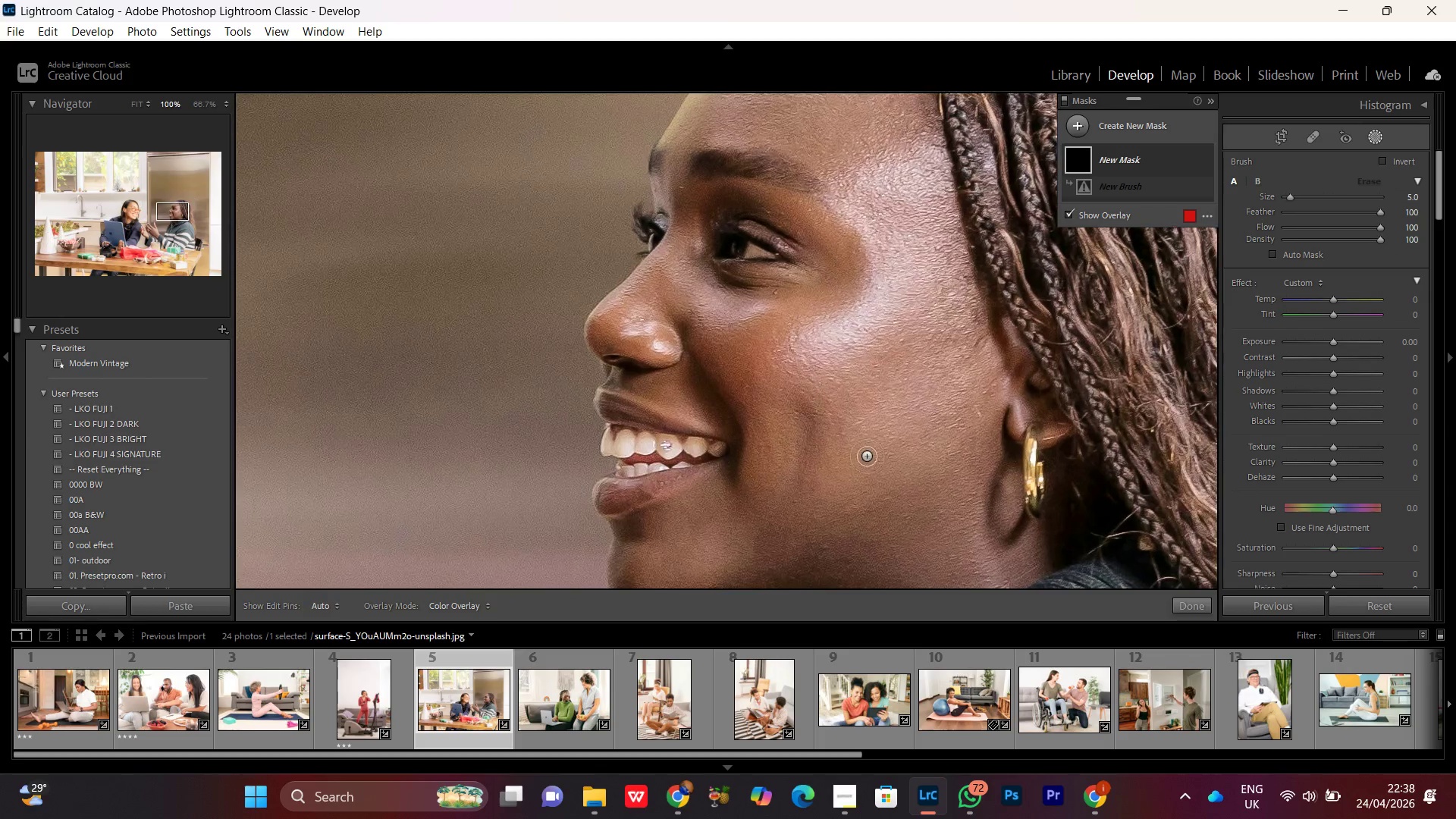 
hold_key(key=Space, duration=0.64)
 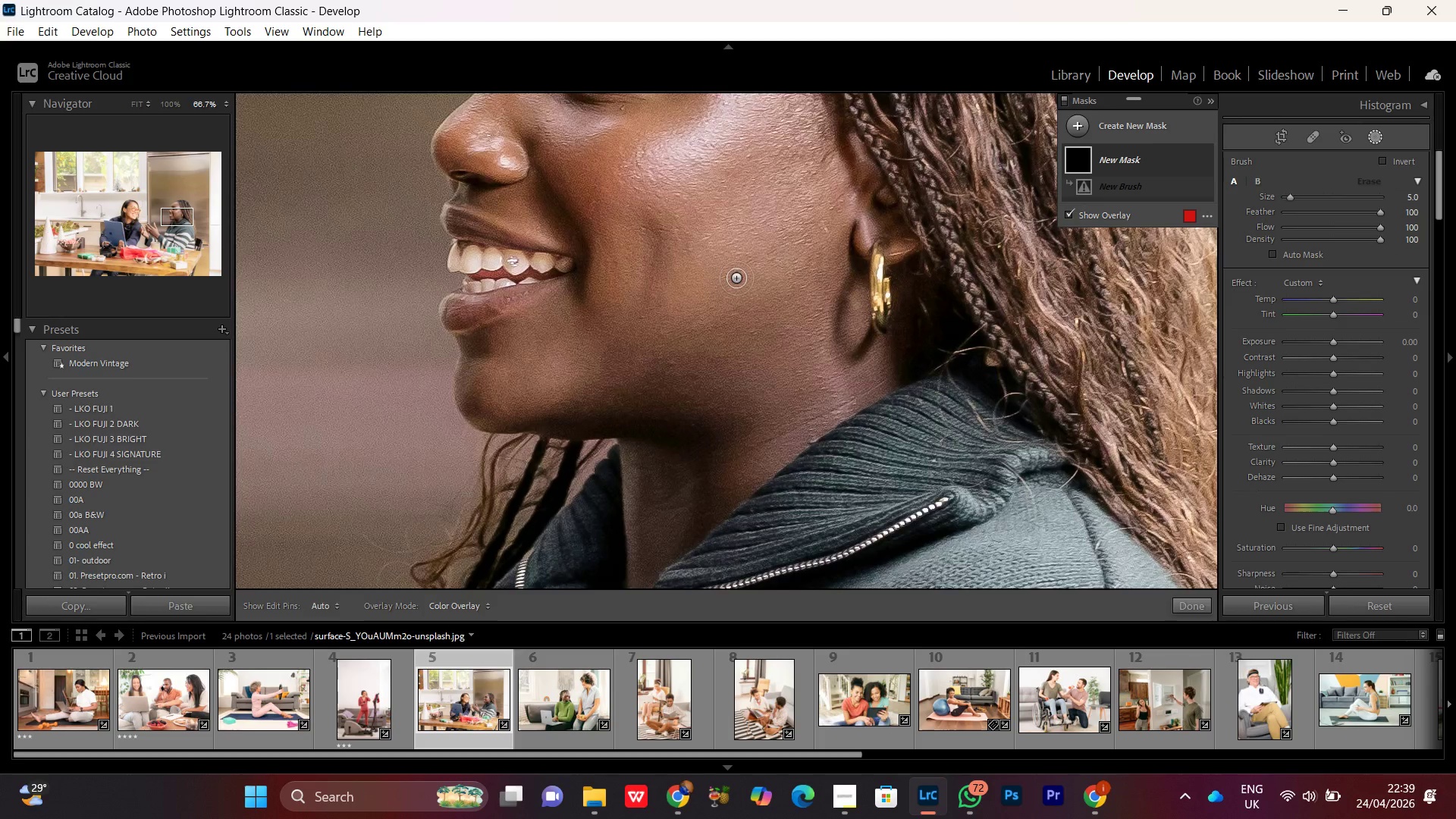 
left_click_drag(start_coordinate=[883, 454], to_coordinate=[730, 270])
 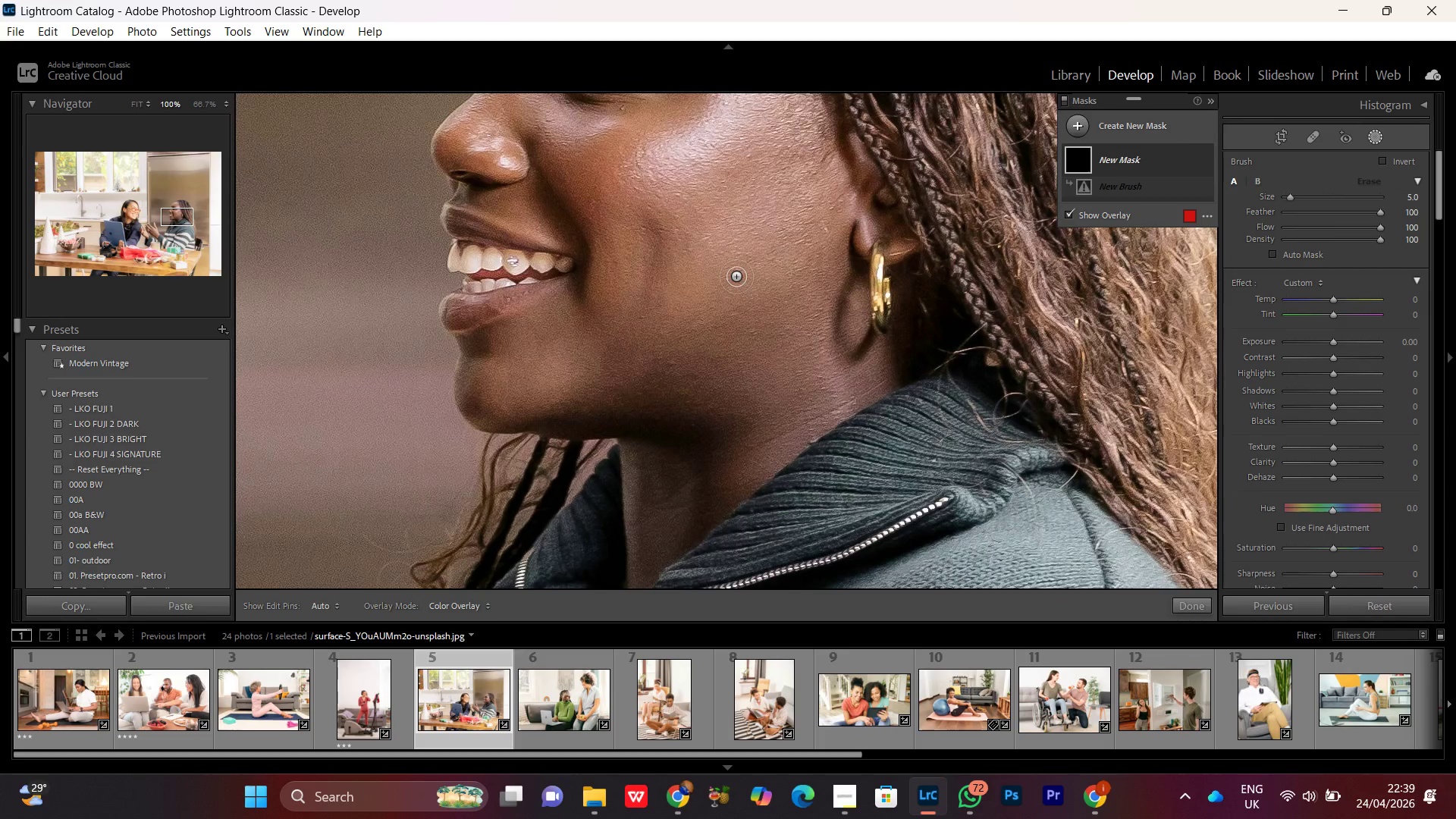 
key(Control+Minus)
 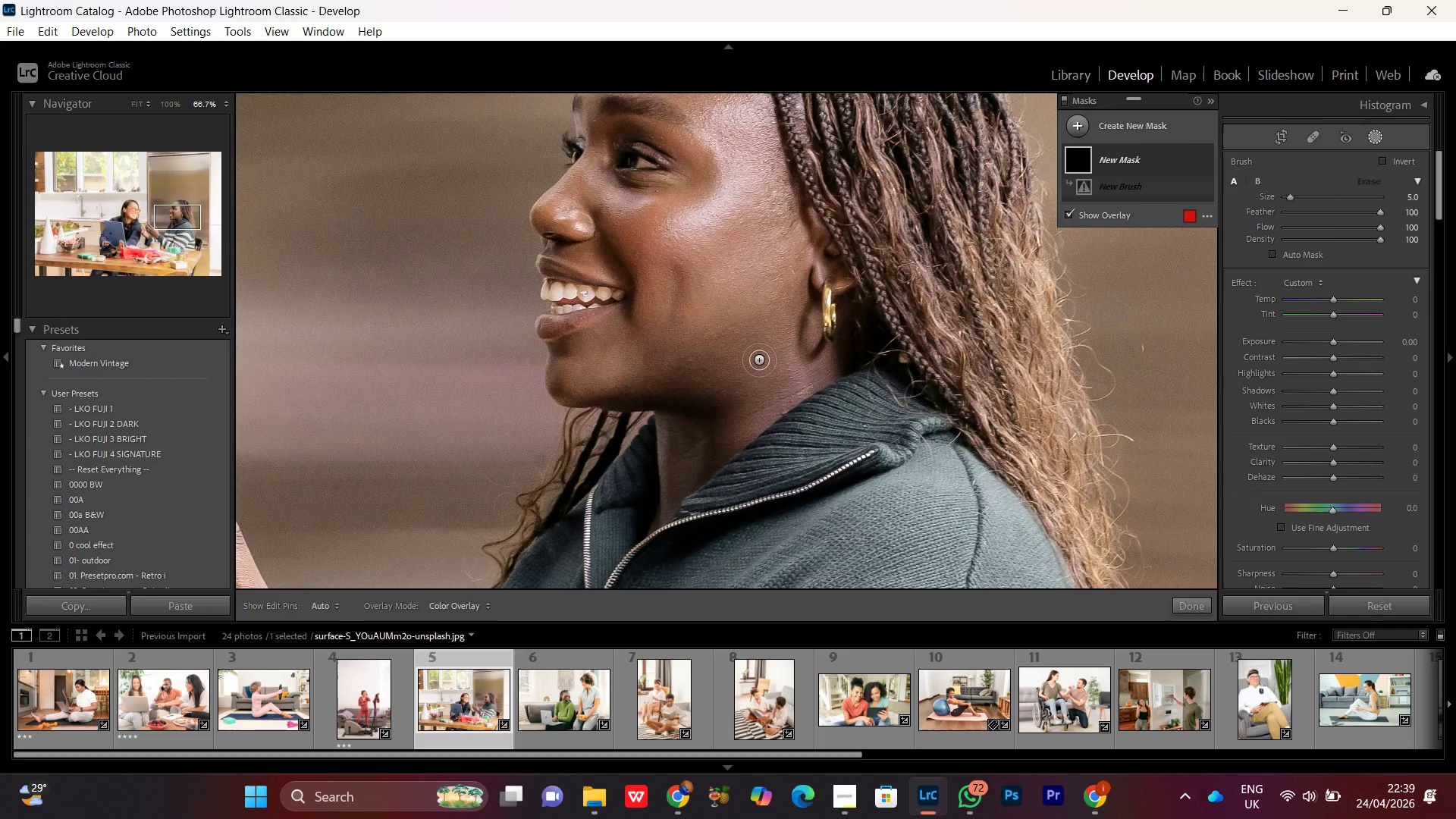 
key(Control+Equal)
 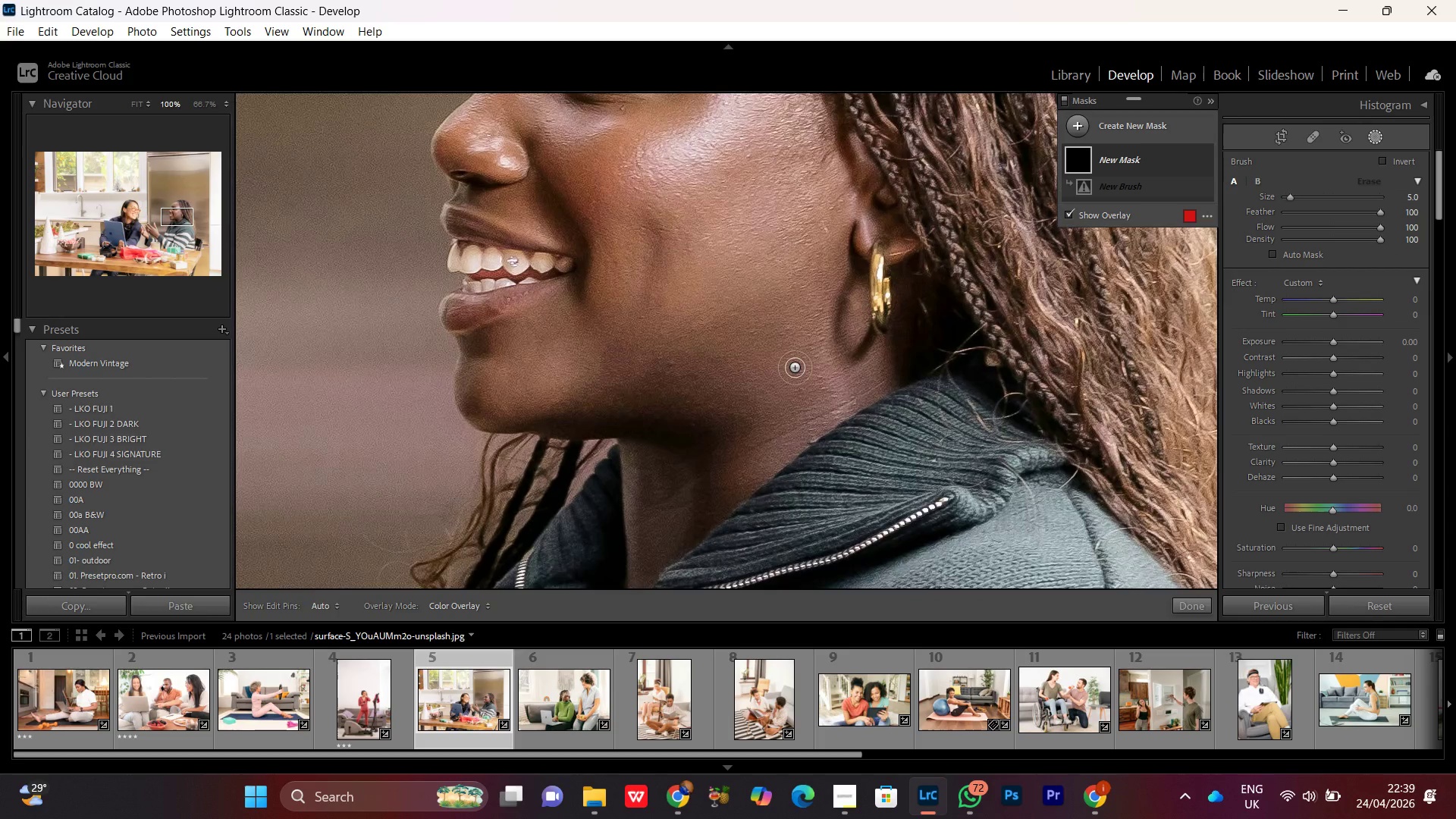 
left_click_drag(start_coordinate=[823, 372], to_coordinate=[799, 321])
 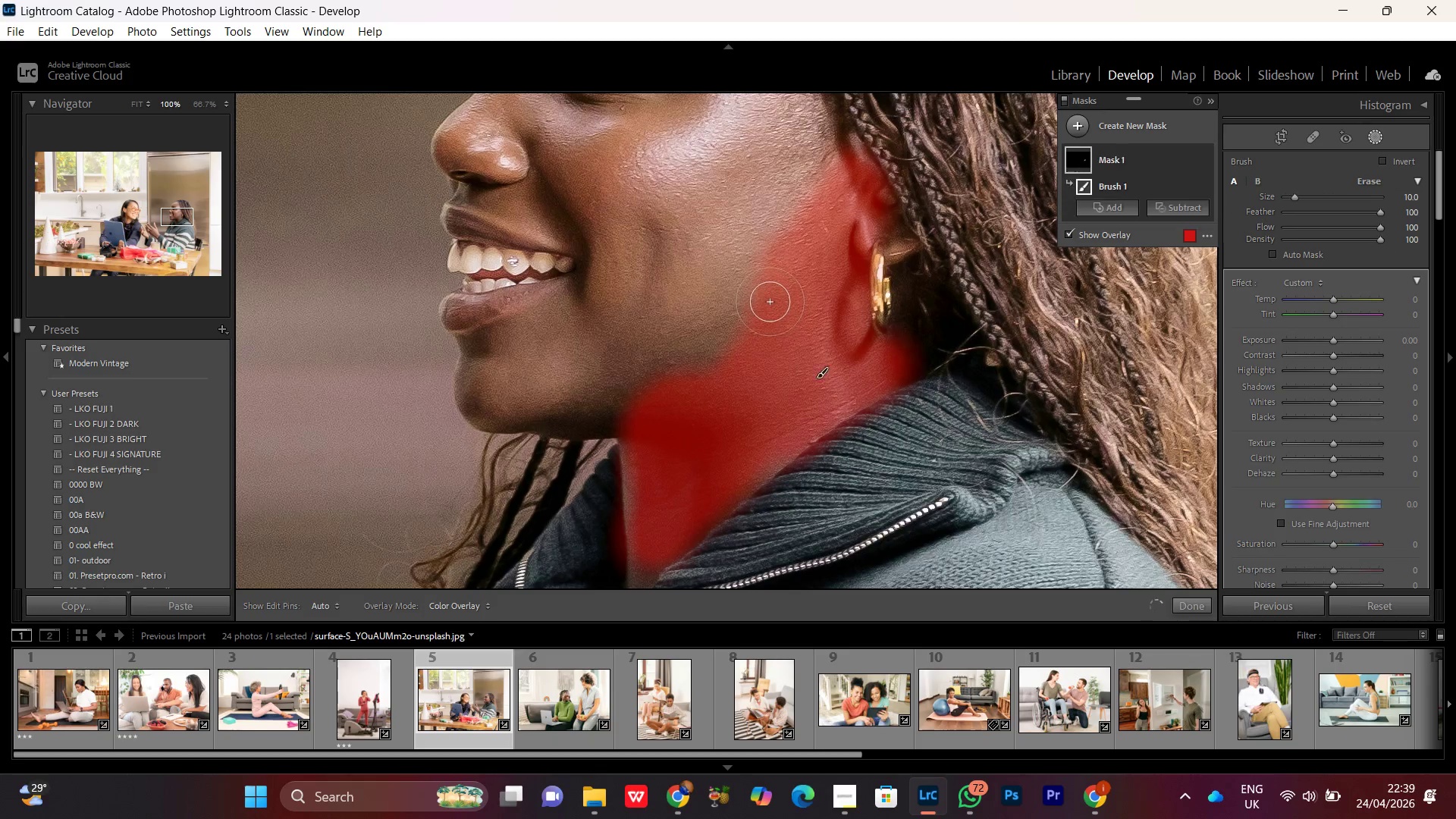 
scroll: coordinate [808, 359], scroll_direction: up, amount: 5.0
 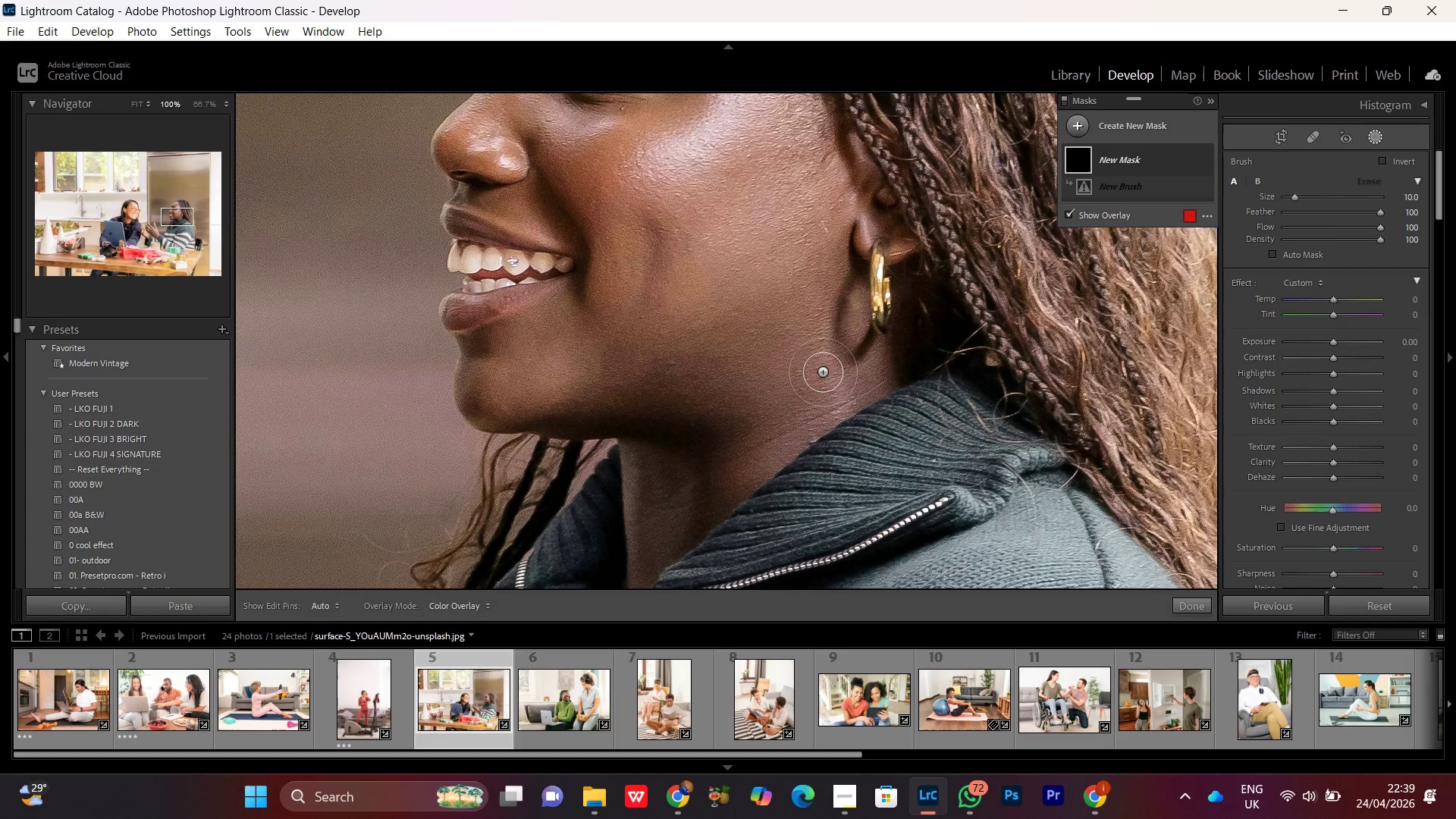 
key(Control+Minus)
 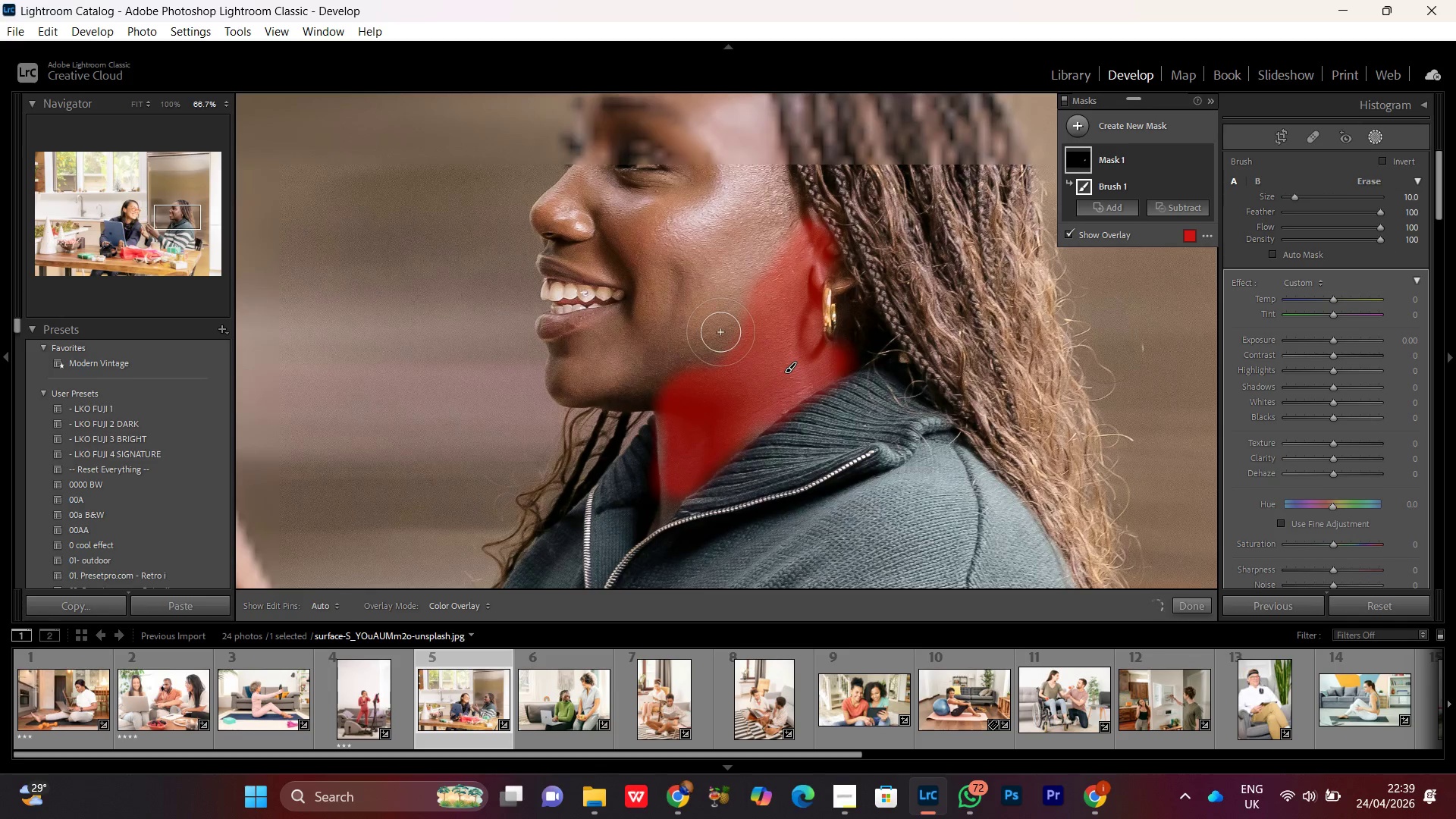 
key(Control+Equal)
 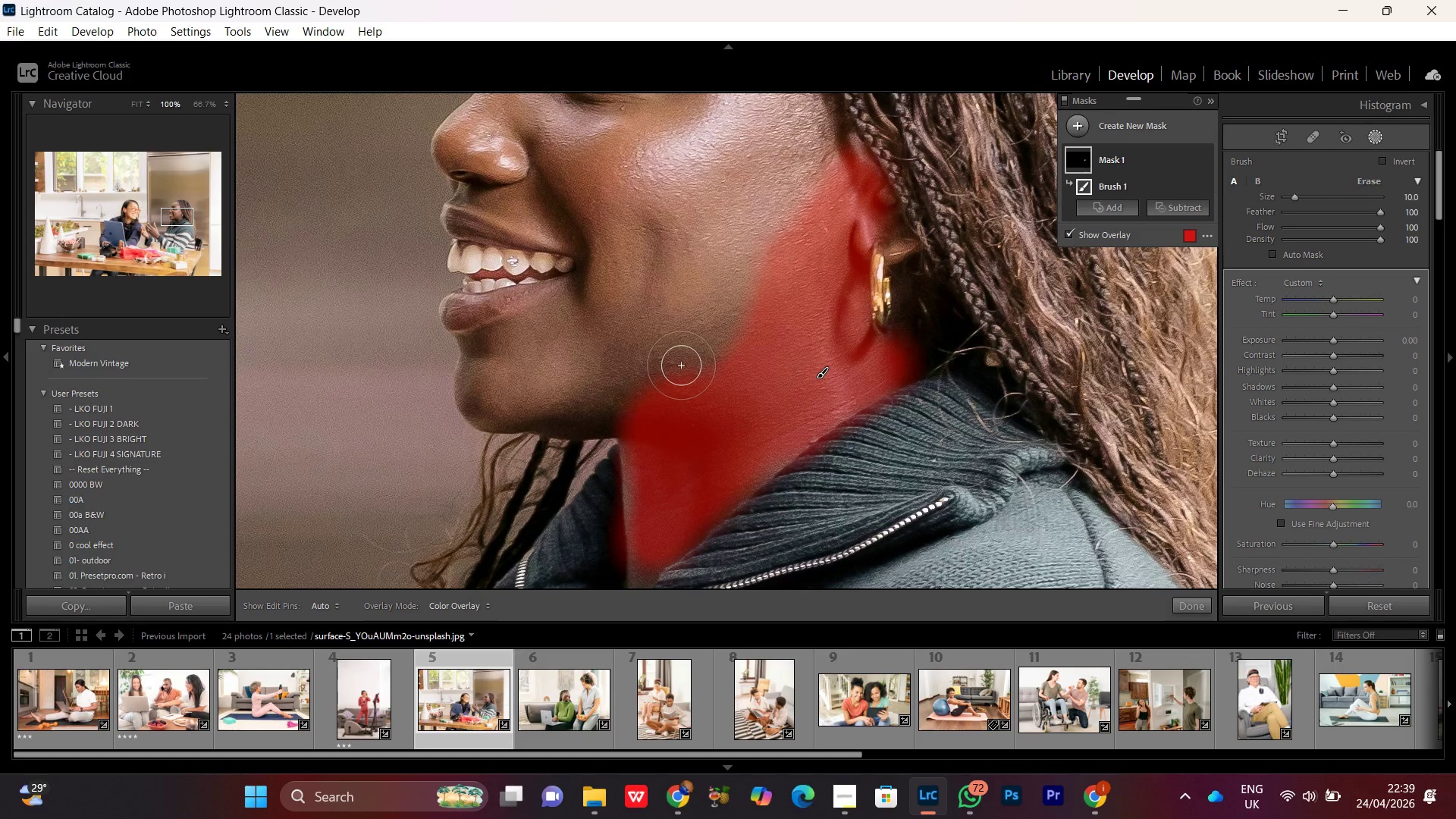 
key(Control+Equal)
 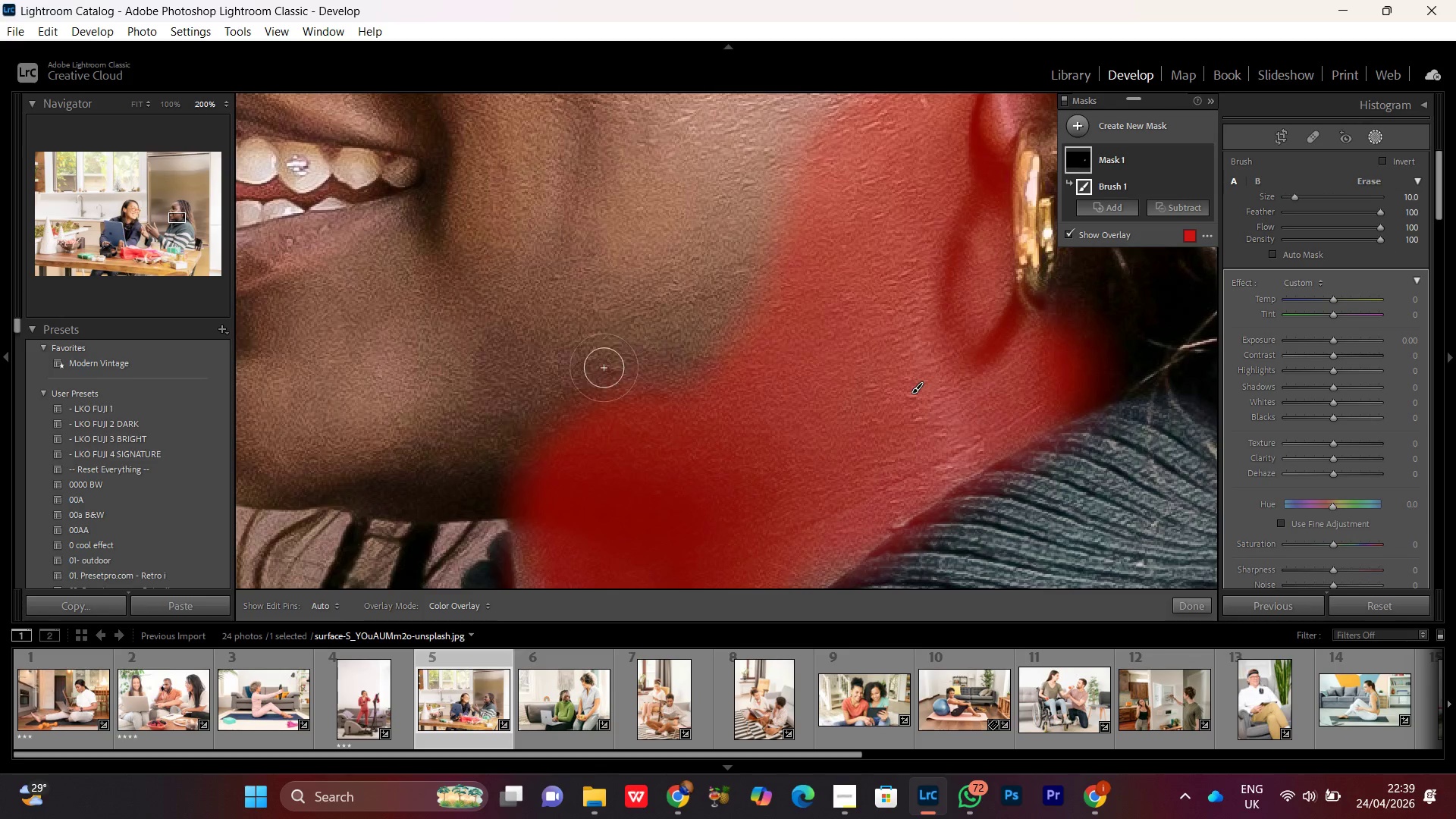 
hold_key(key=Space, duration=0.59)
 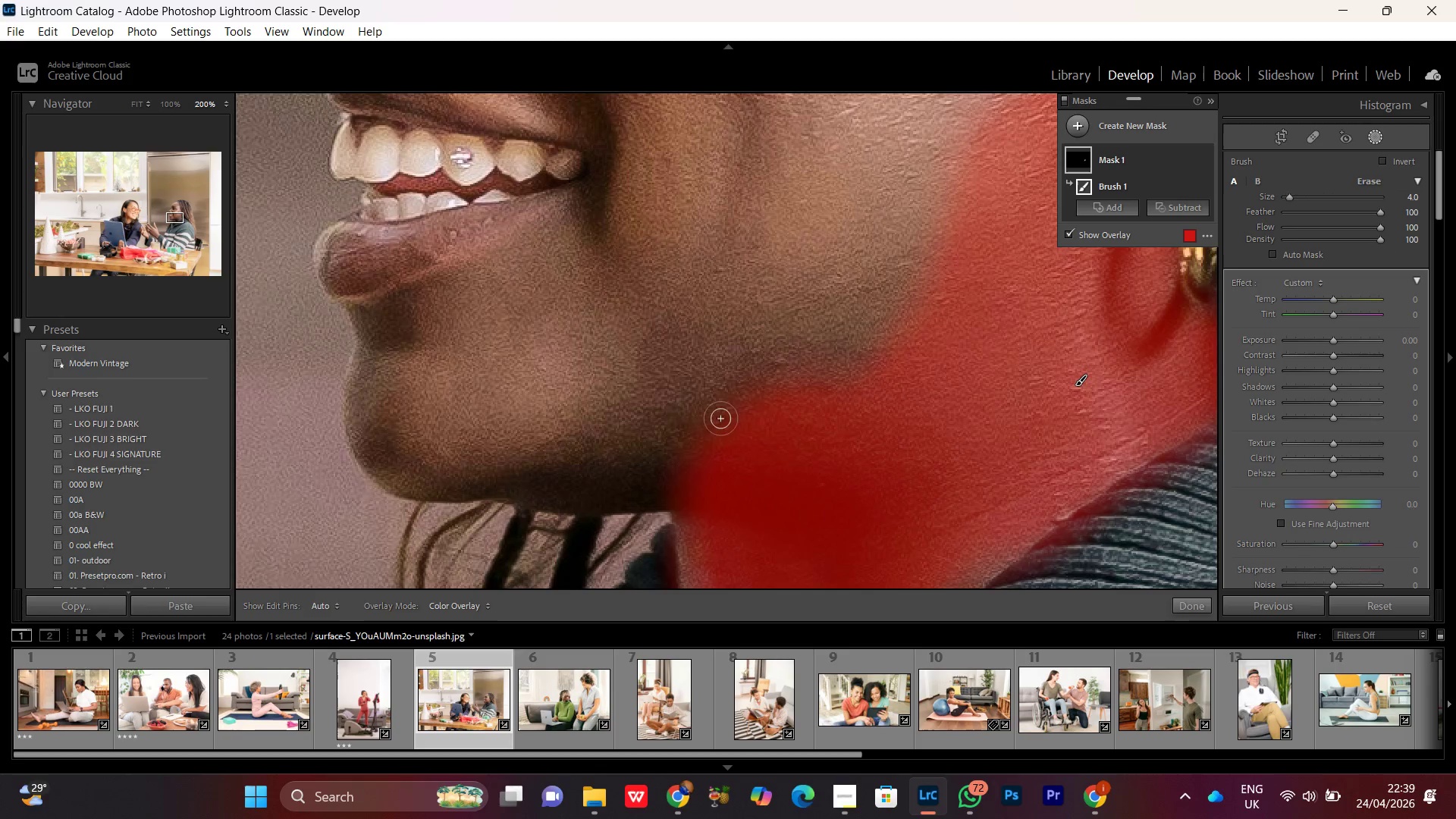 
left_click_drag(start_coordinate=[558, 373], to_coordinate=[722, 366])
 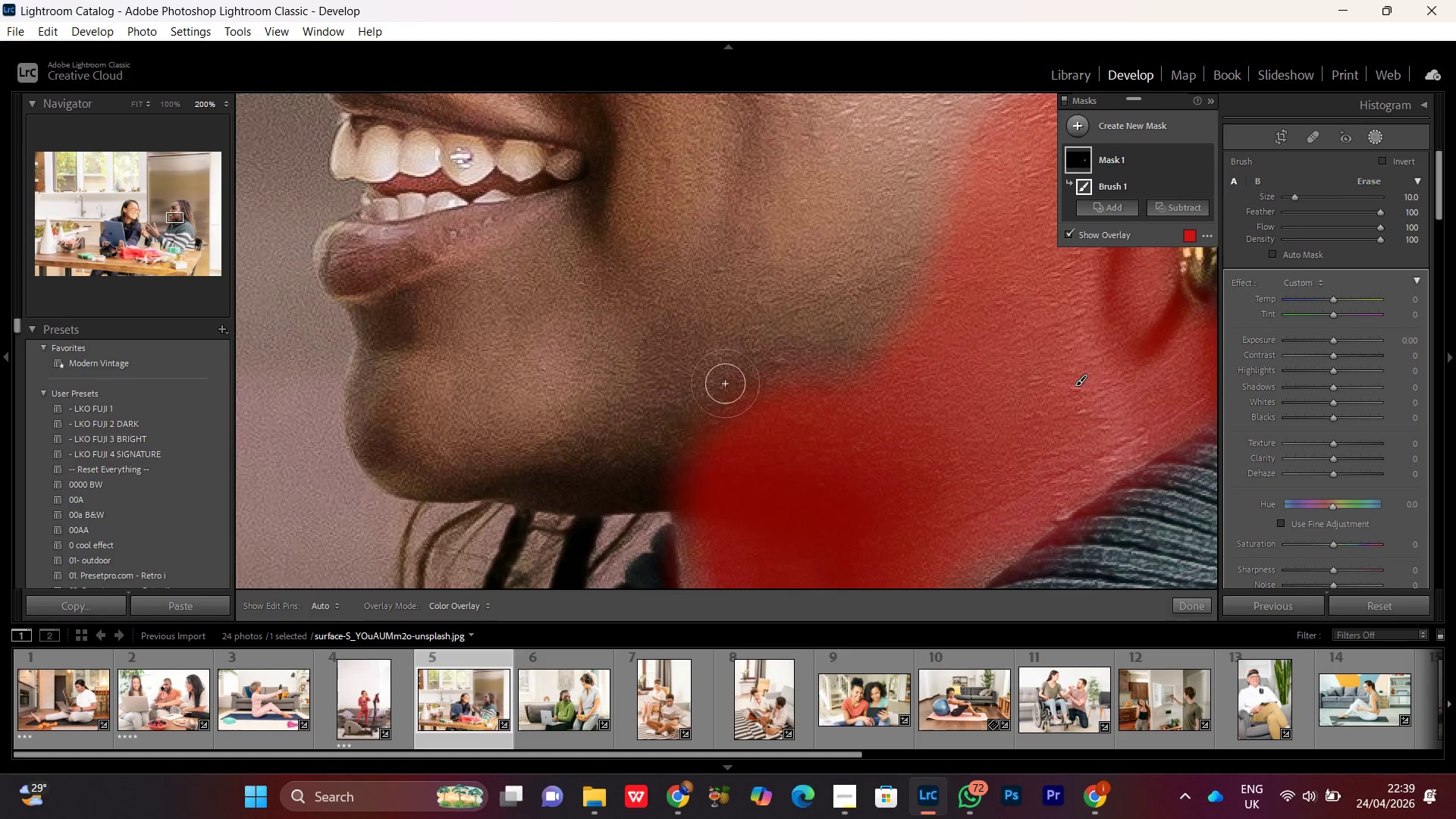 
left_click_drag(start_coordinate=[735, 436], to_coordinate=[802, 367])
 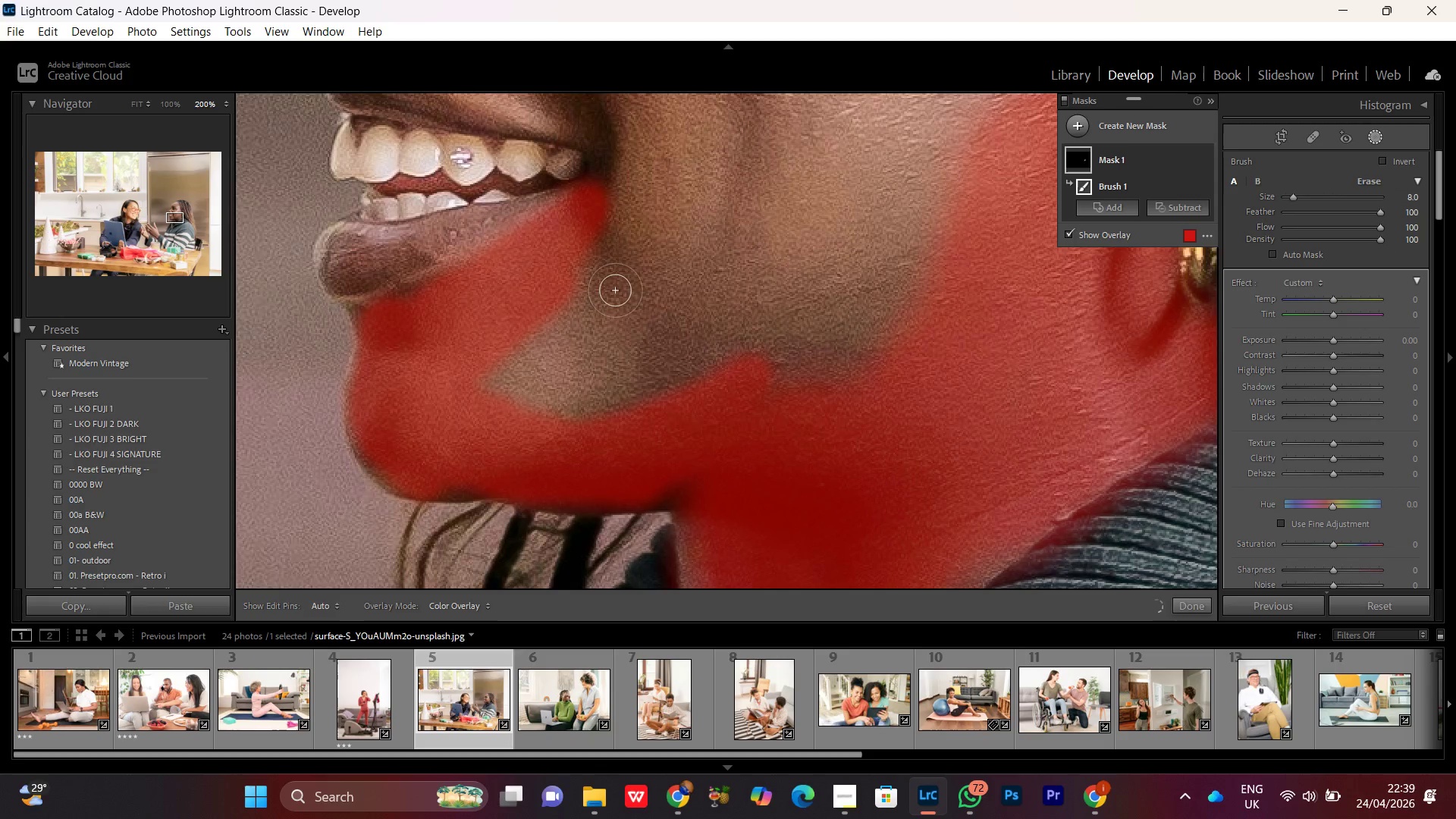 
scroll: coordinate [720, 419], scroll_direction: none, amount: 0.0
 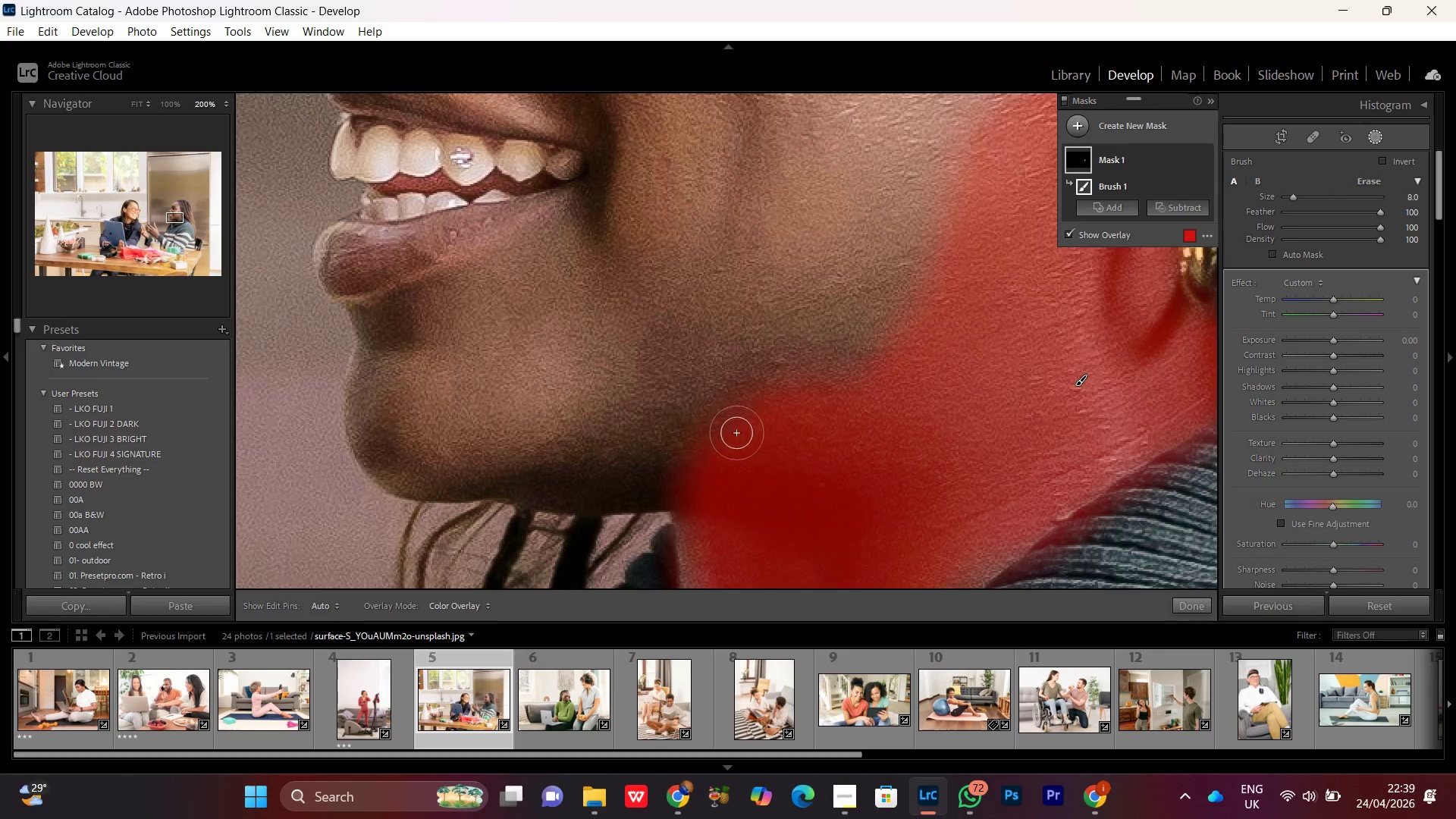 
hold_key(key=Space, duration=0.89)
 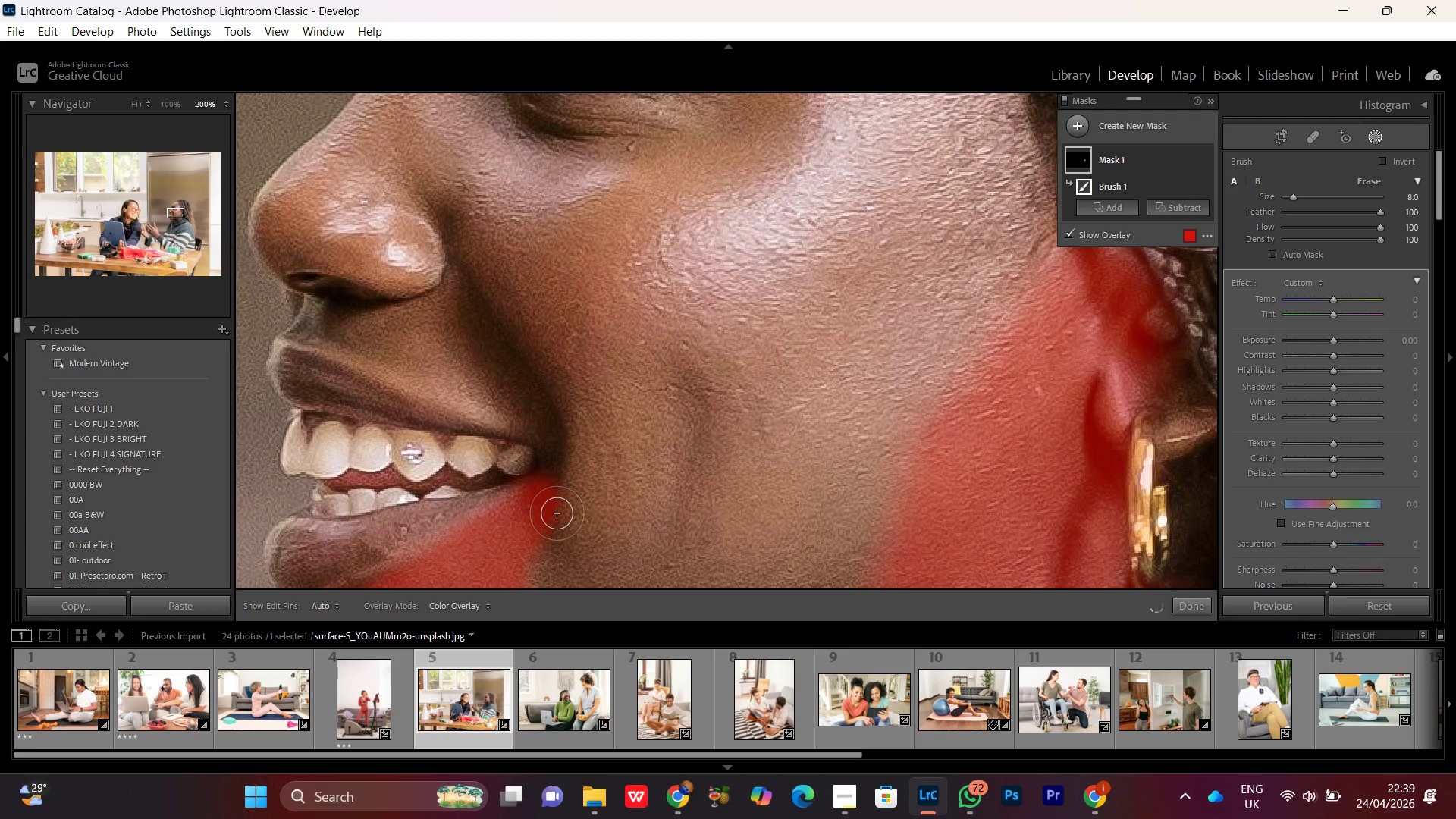 
left_click_drag(start_coordinate=[686, 234], to_coordinate=[636, 530])
 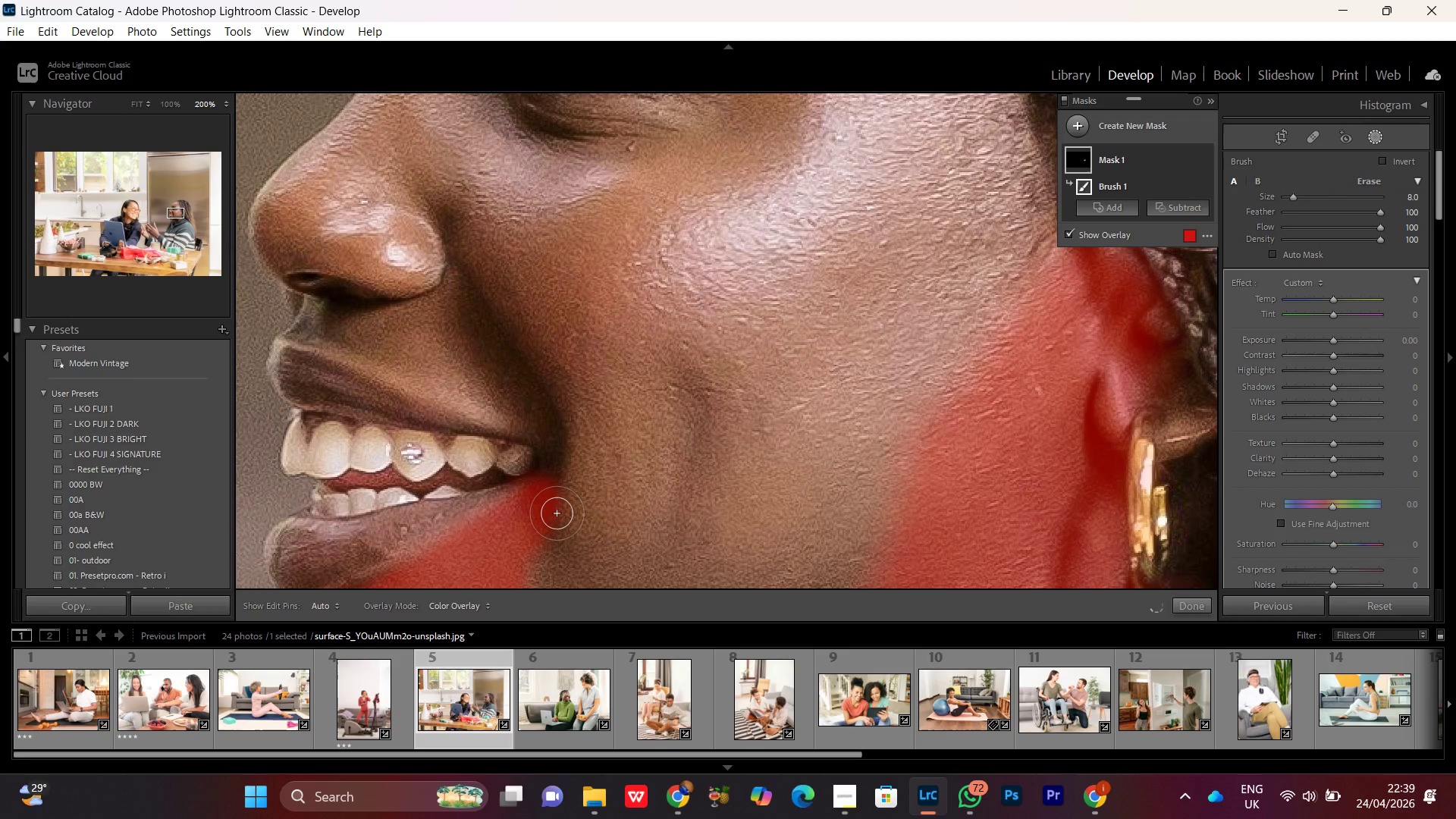 
left_click_drag(start_coordinate=[595, 522], to_coordinate=[555, 311])
 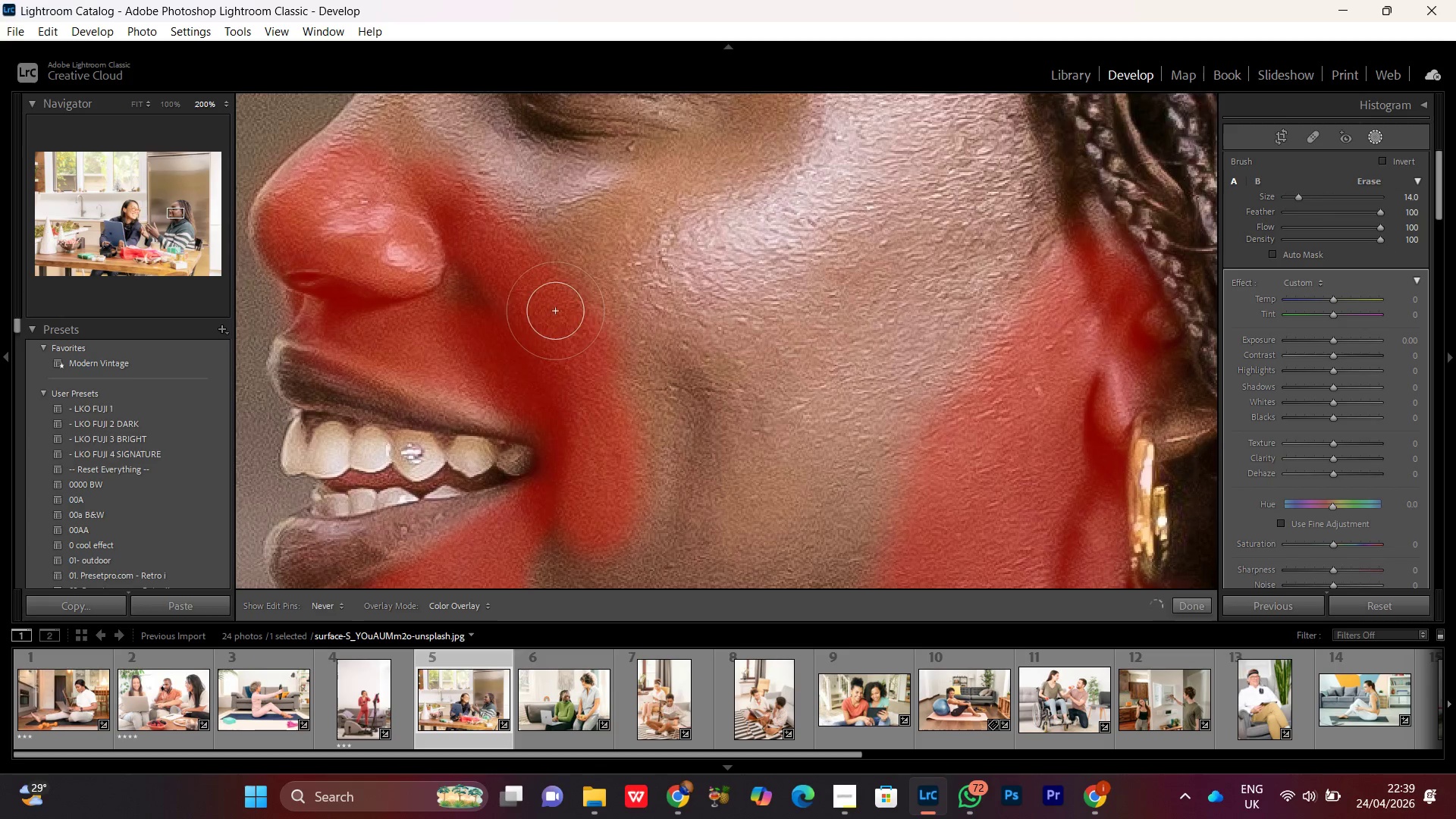 
scroll: coordinate [558, 511], scroll_direction: up, amount: 6.0
 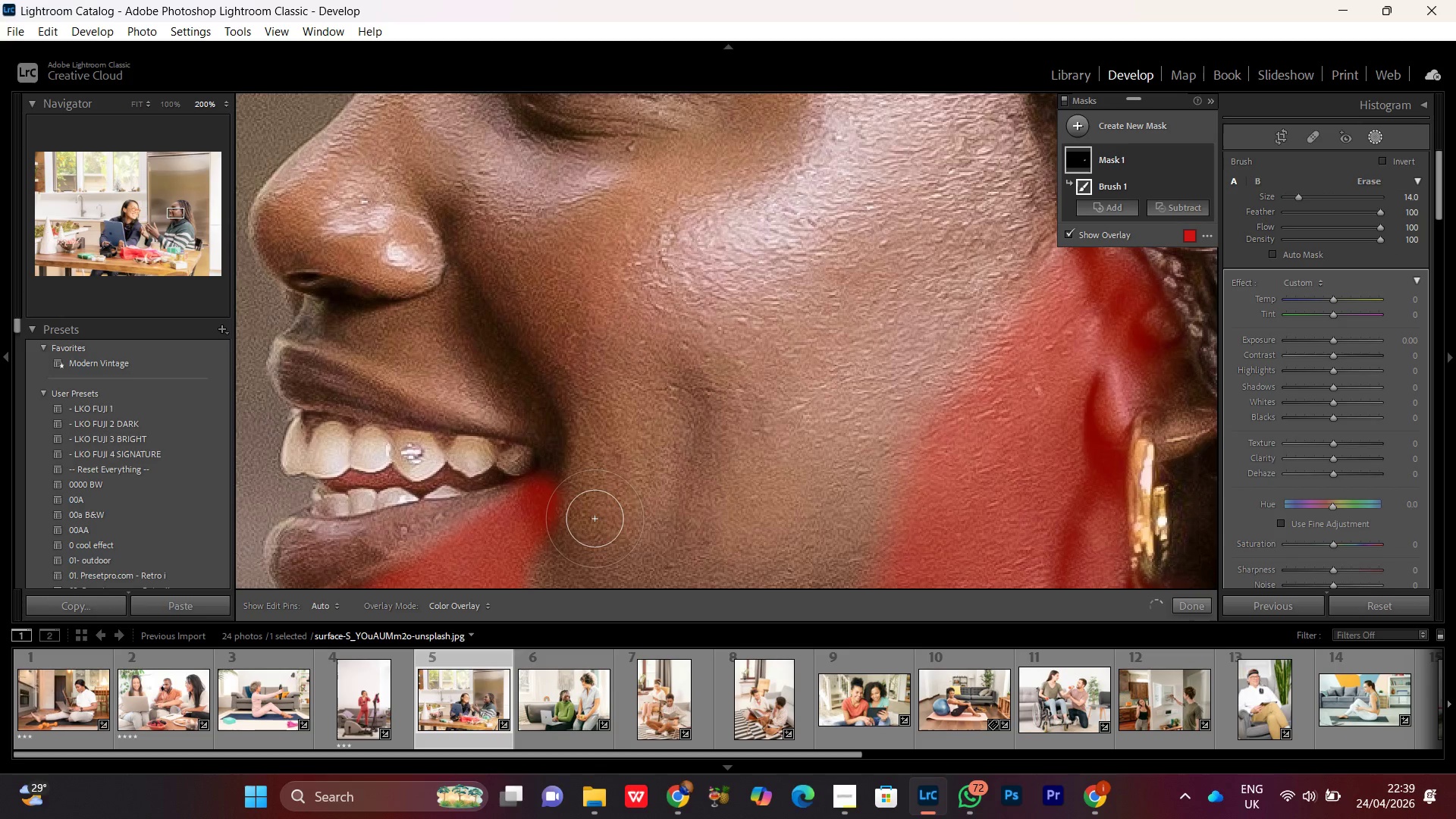 
hold_key(key=Space, duration=0.97)
 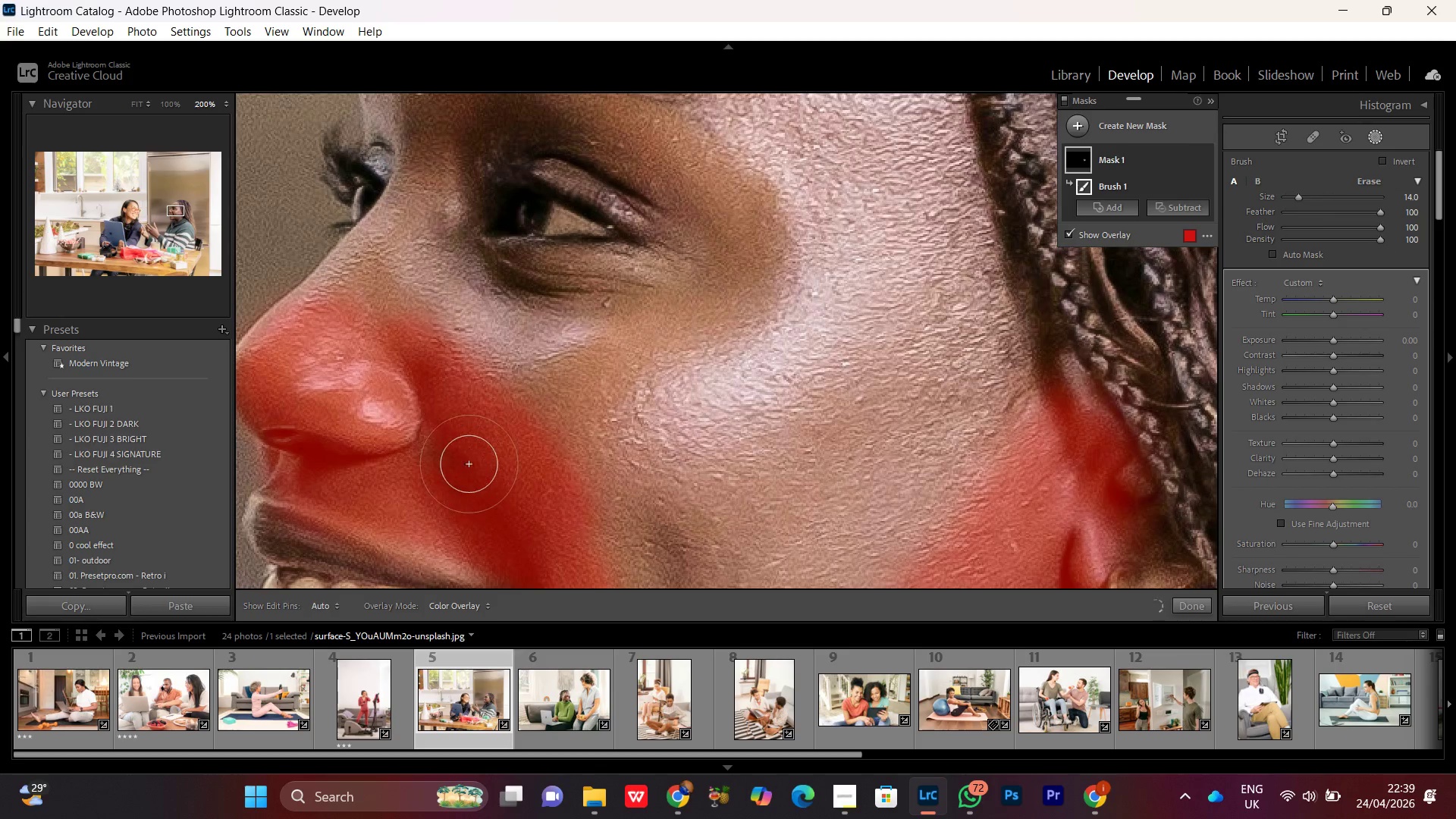 
left_click_drag(start_coordinate=[556, 276], to_coordinate=[532, 432])
 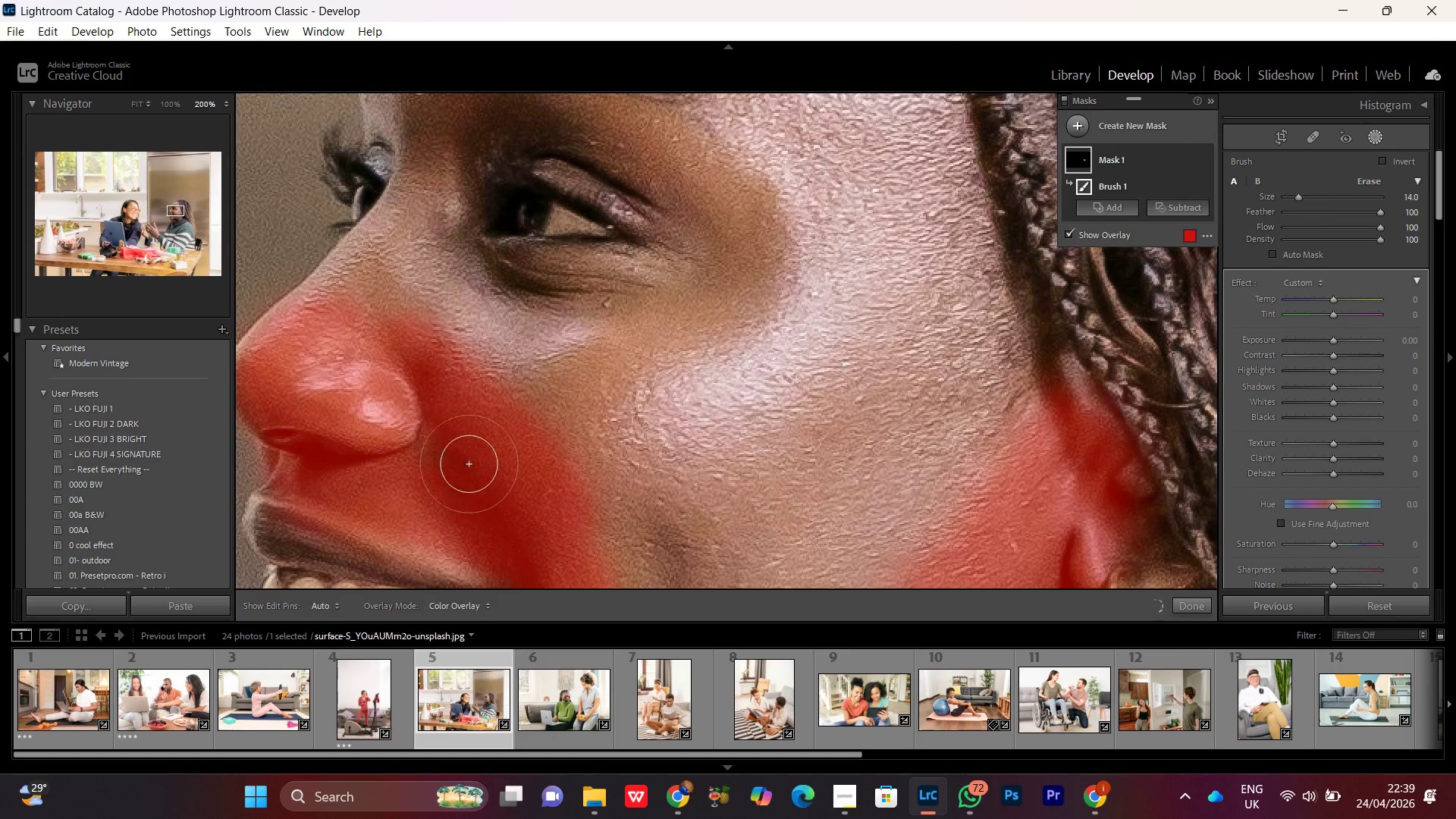 
left_click_drag(start_coordinate=[468, 464], to_coordinate=[692, 279])
 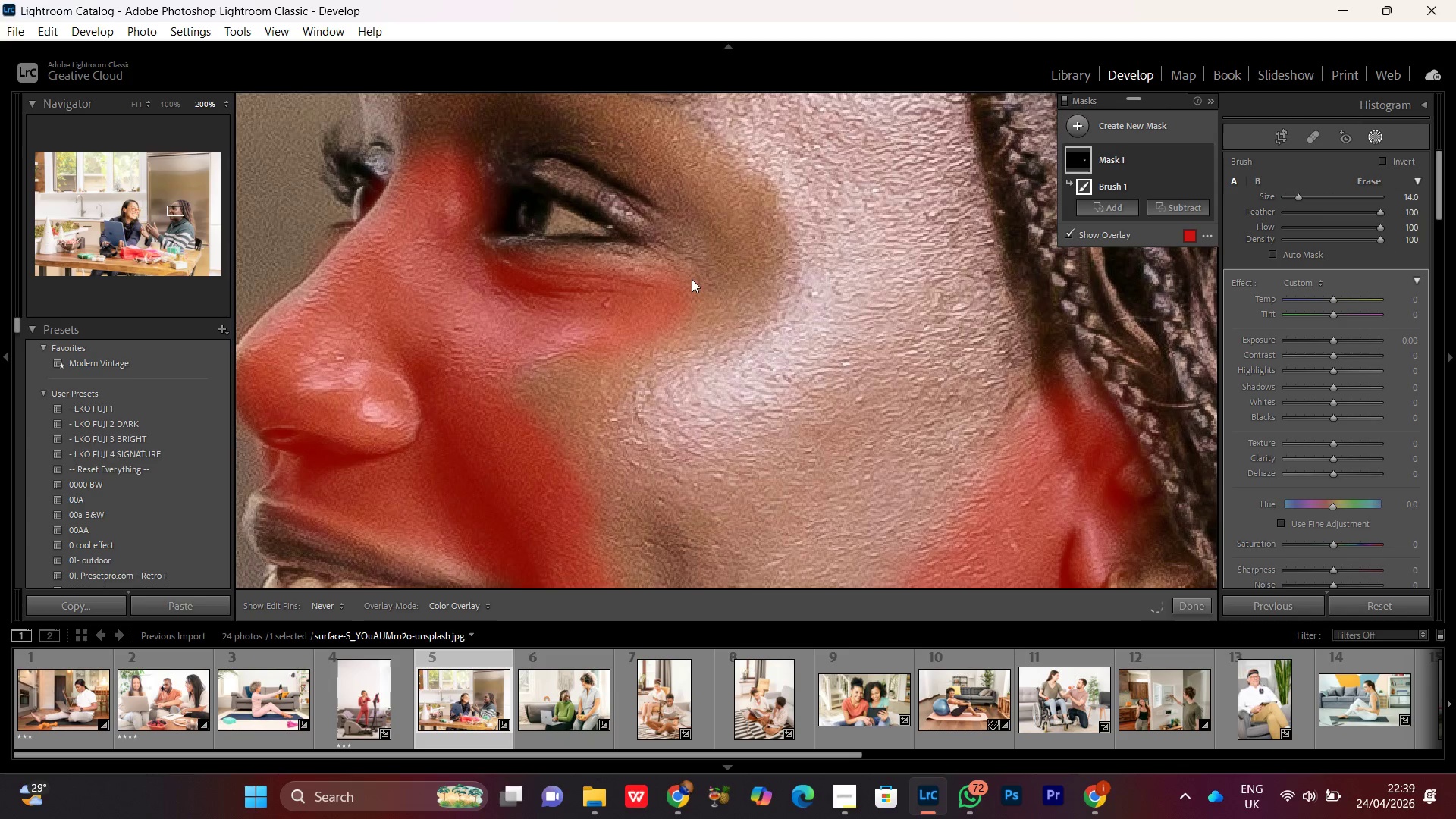 
key(Control+Minus)
 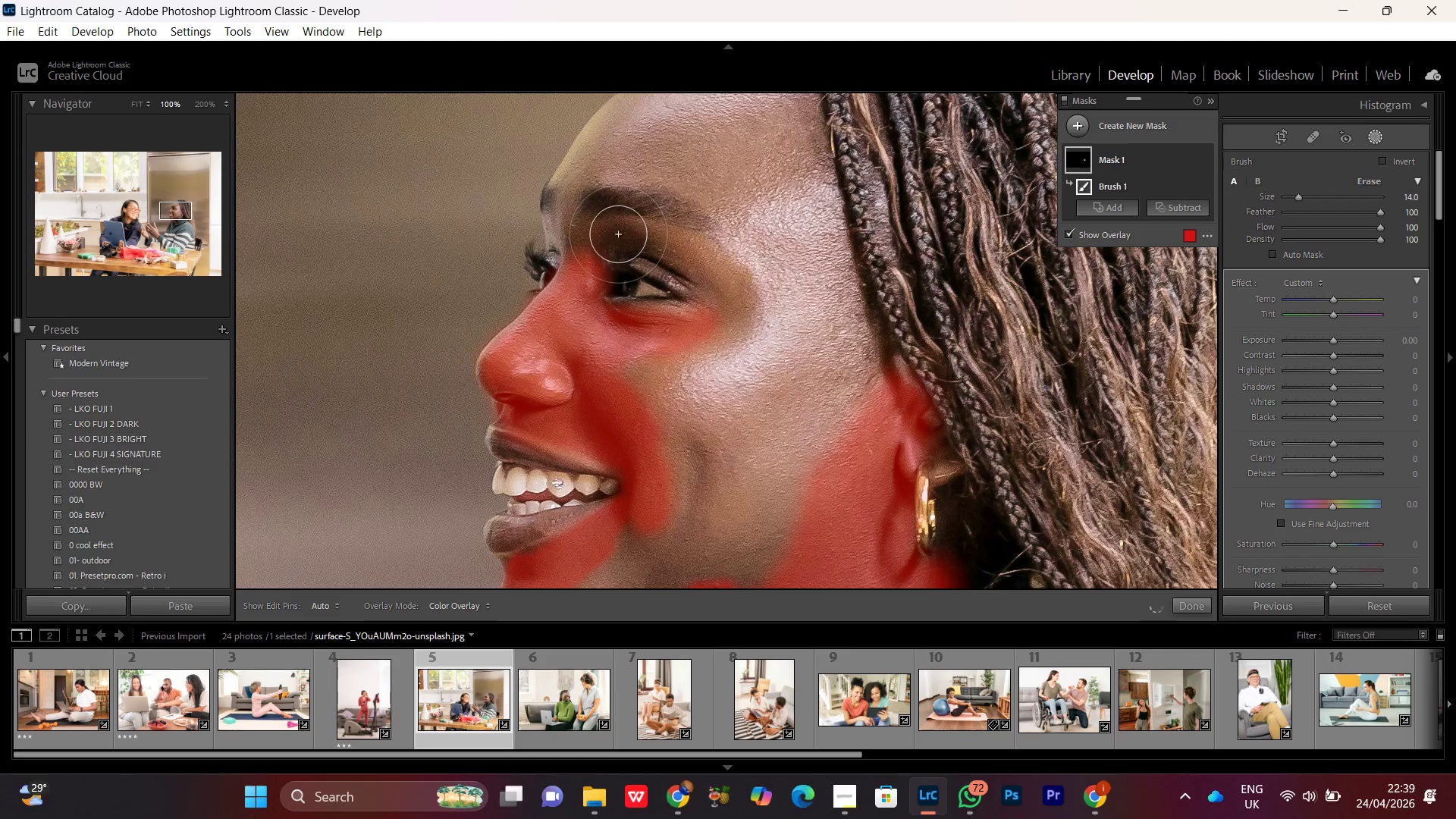 
hold_key(key=Space, duration=0.56)
 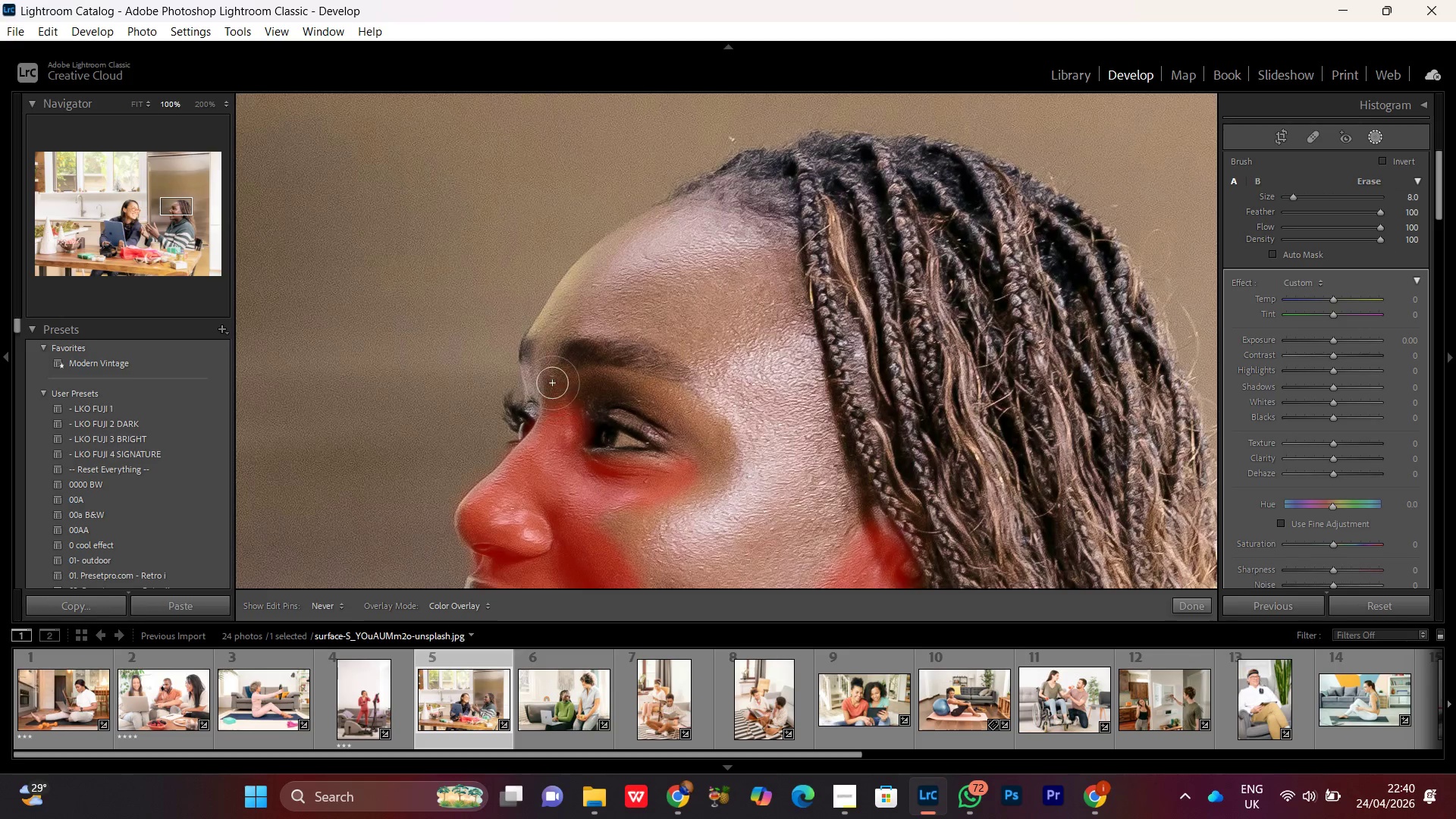 
left_click_drag(start_coordinate=[588, 246], to_coordinate=[567, 397])
 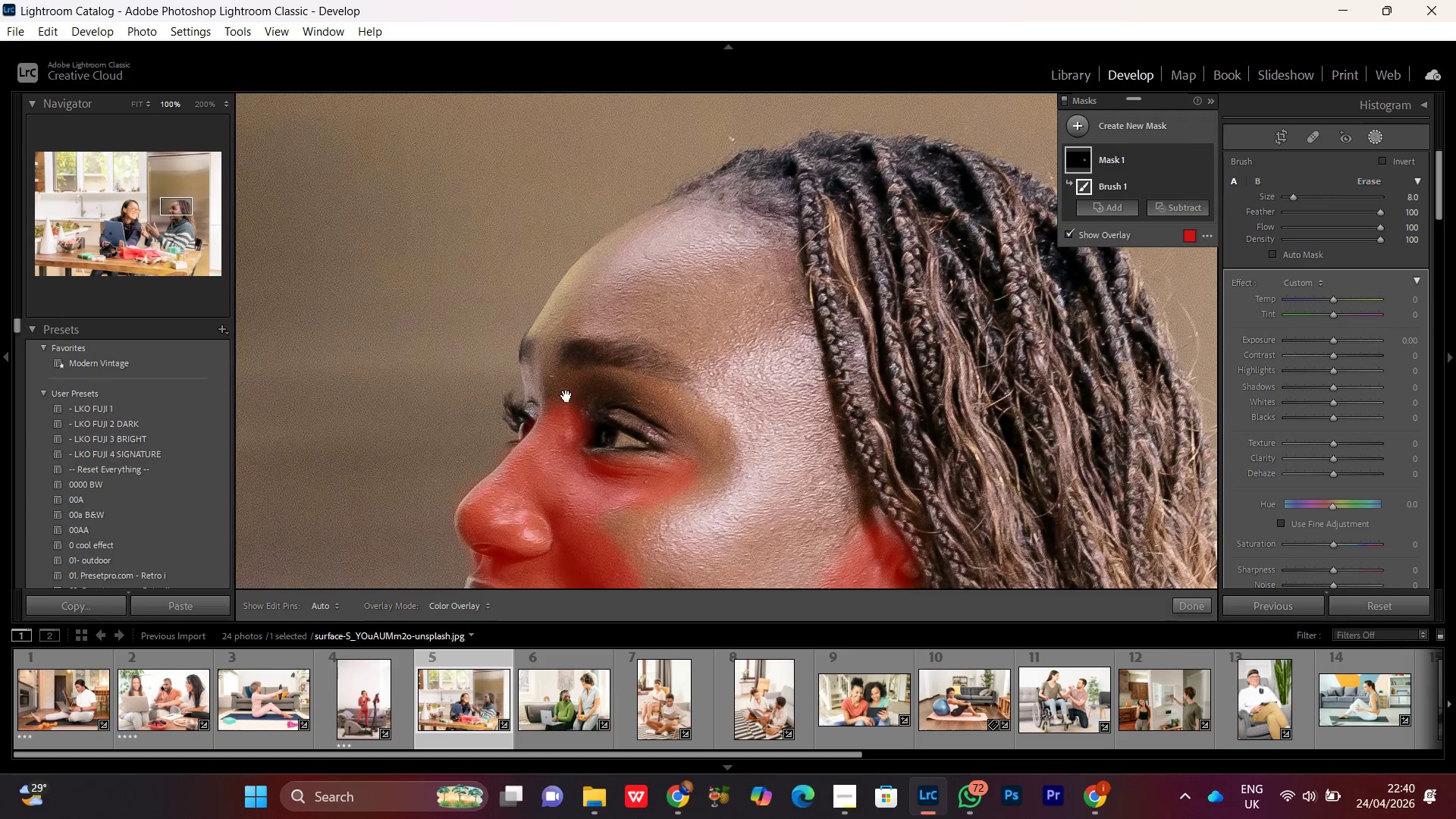 
scroll: coordinate [589, 253], scroll_direction: down, amount: 7.0
 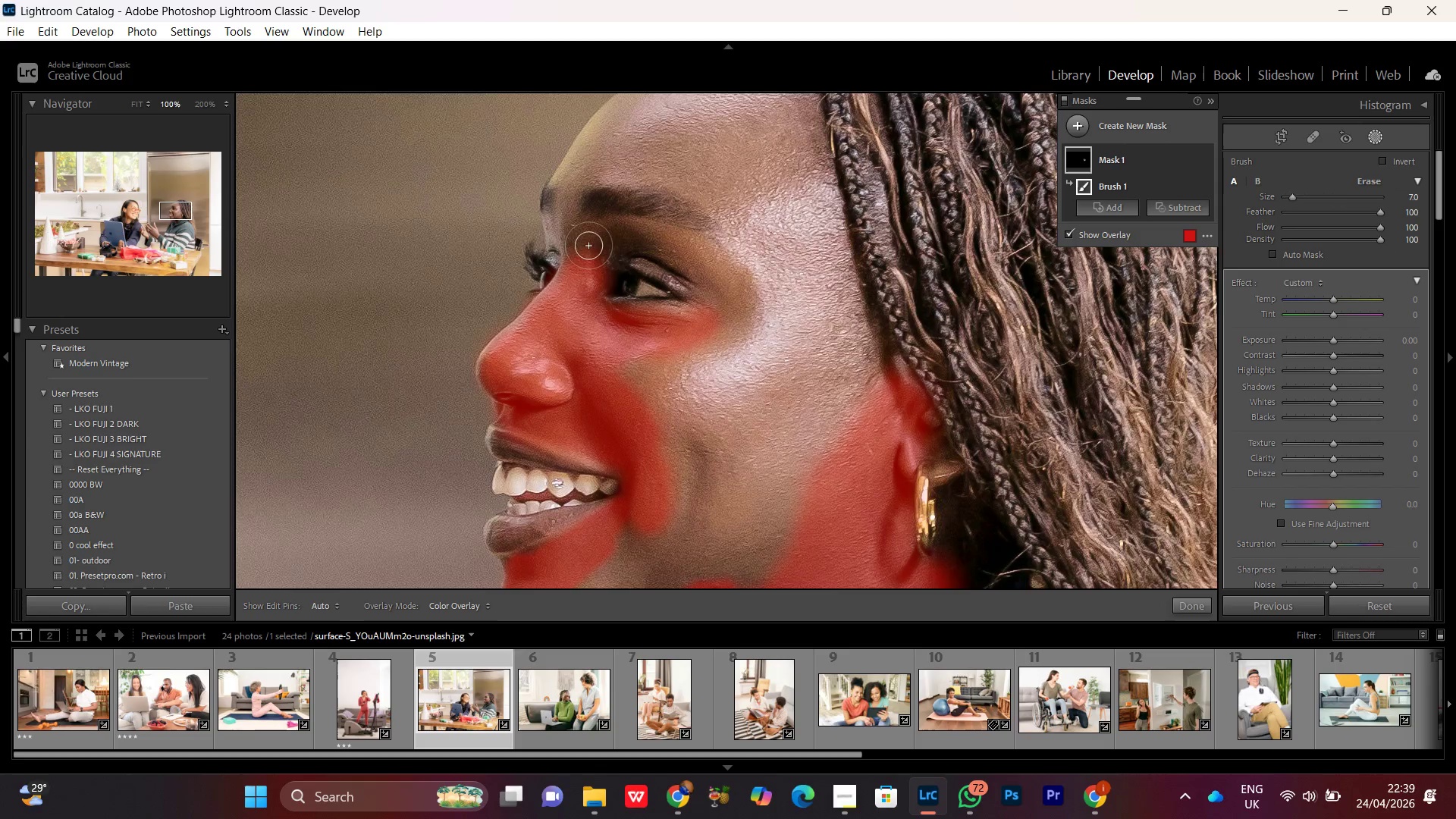 
hold_key(key=Space, duration=15.47)
 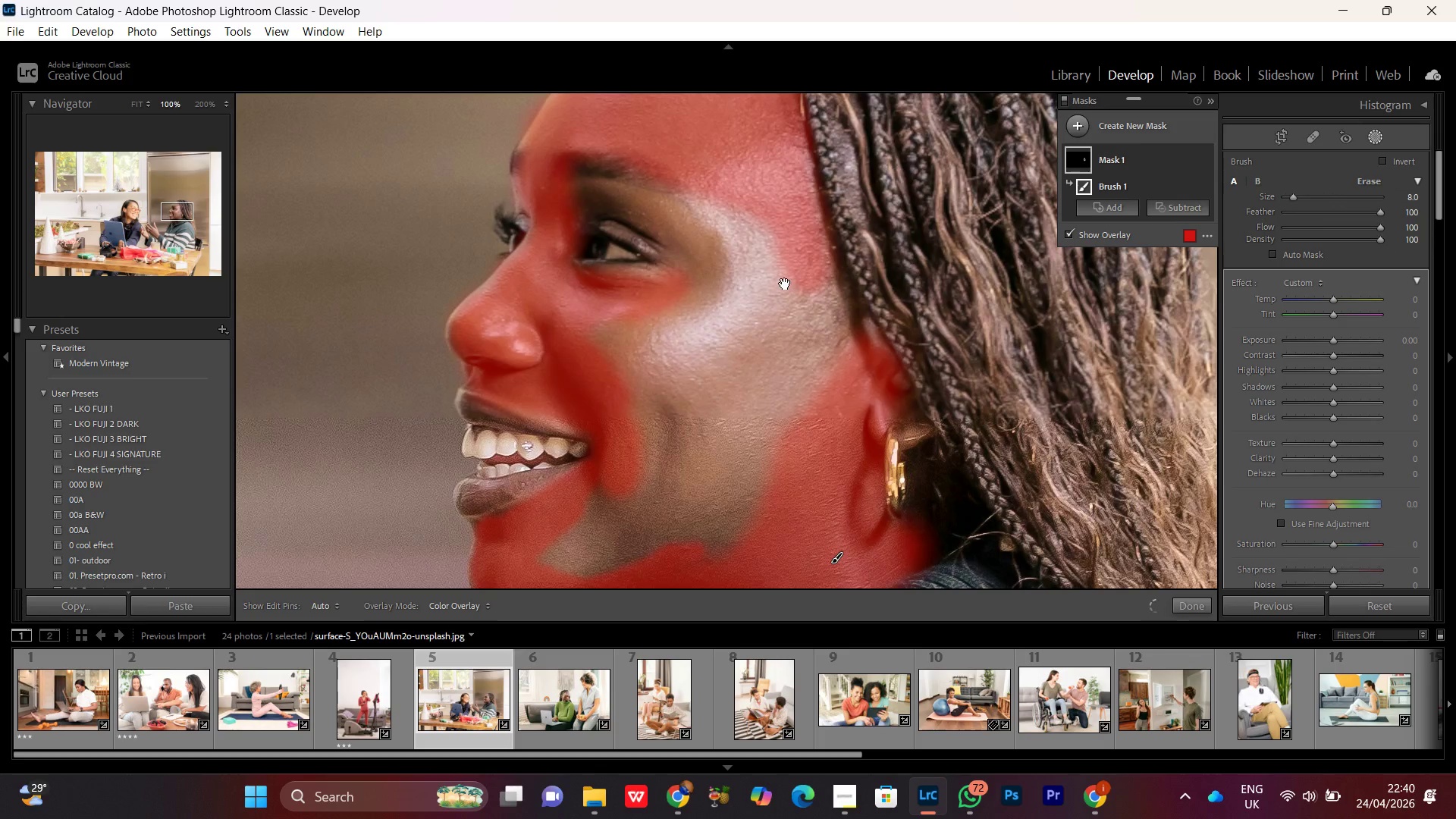 
left_click_drag(start_coordinate=[566, 412], to_coordinate=[735, 344])
 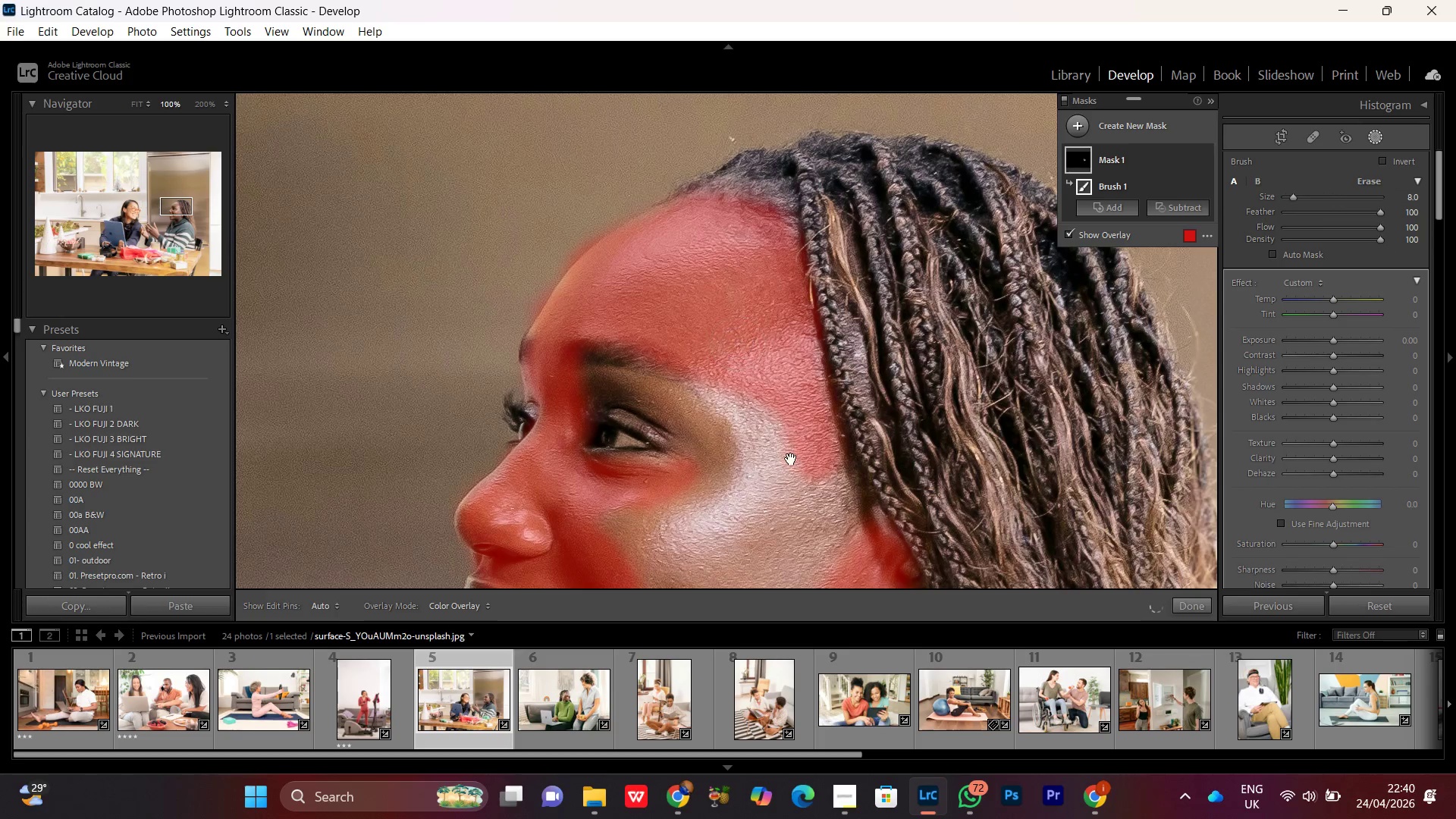 
hold_key(key=Space, duration=0.69)
 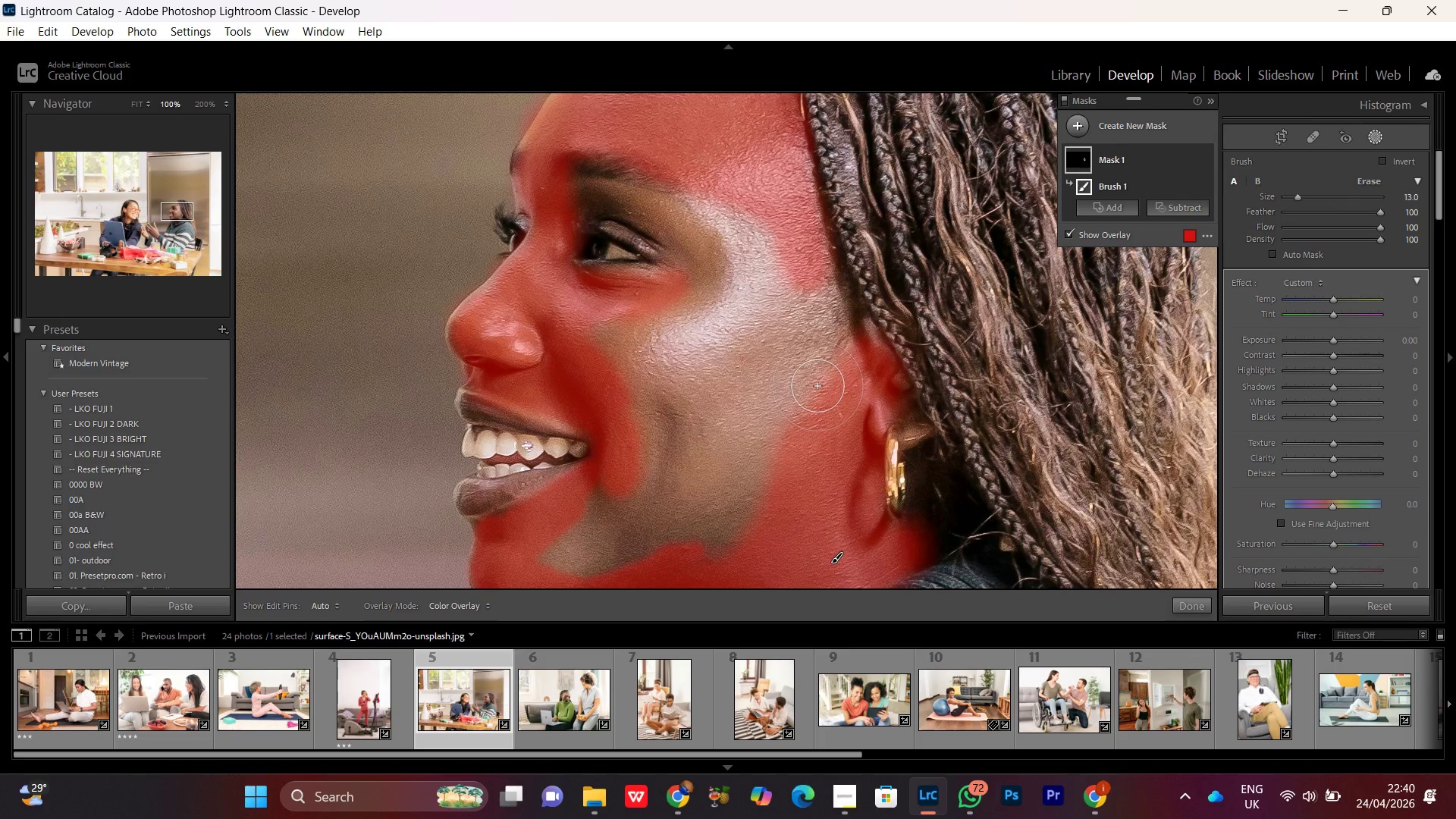 
left_click_drag(start_coordinate=[794, 472], to_coordinate=[785, 284])
 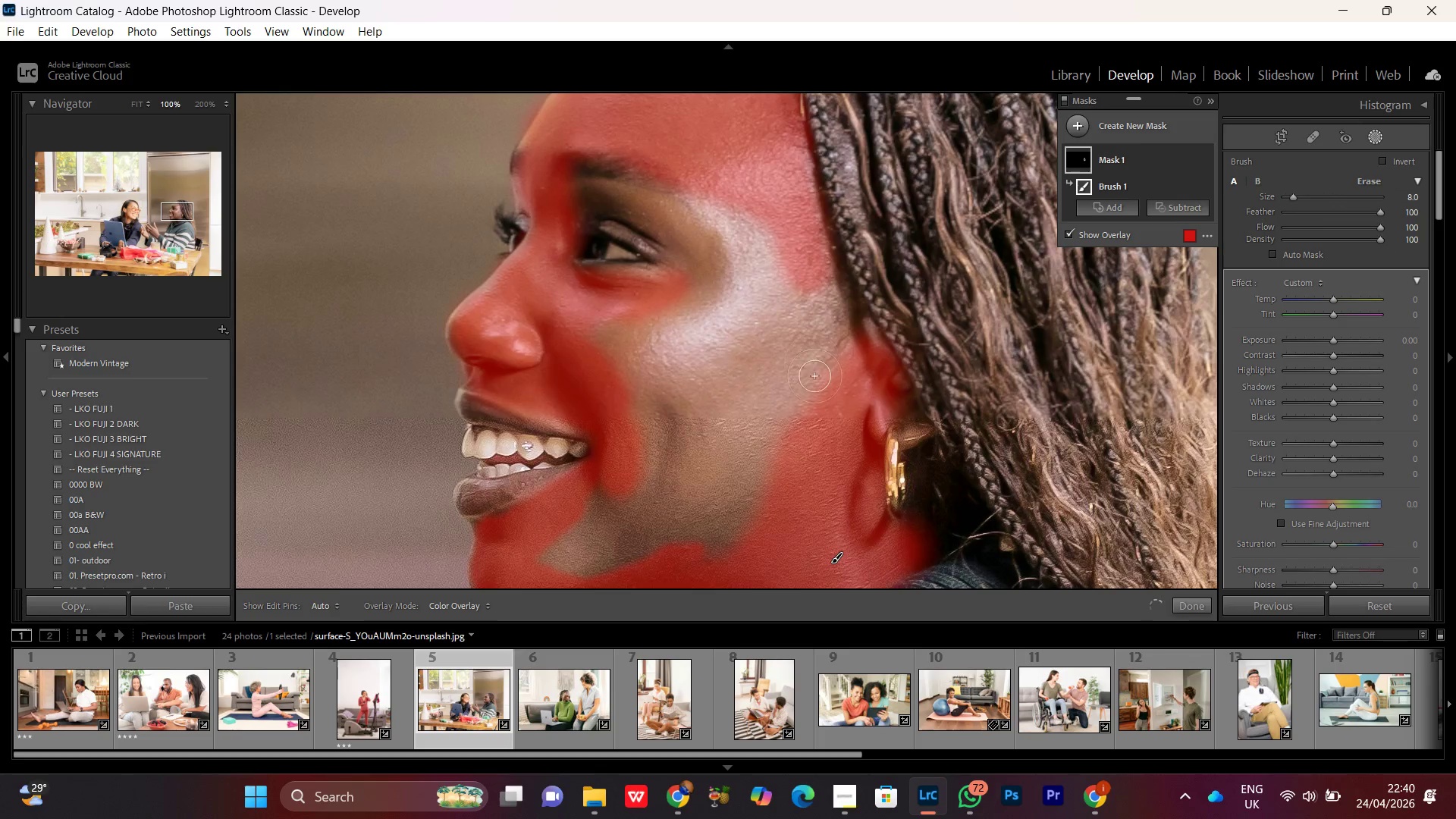 
hold_key(key=Space, duration=16.39)
 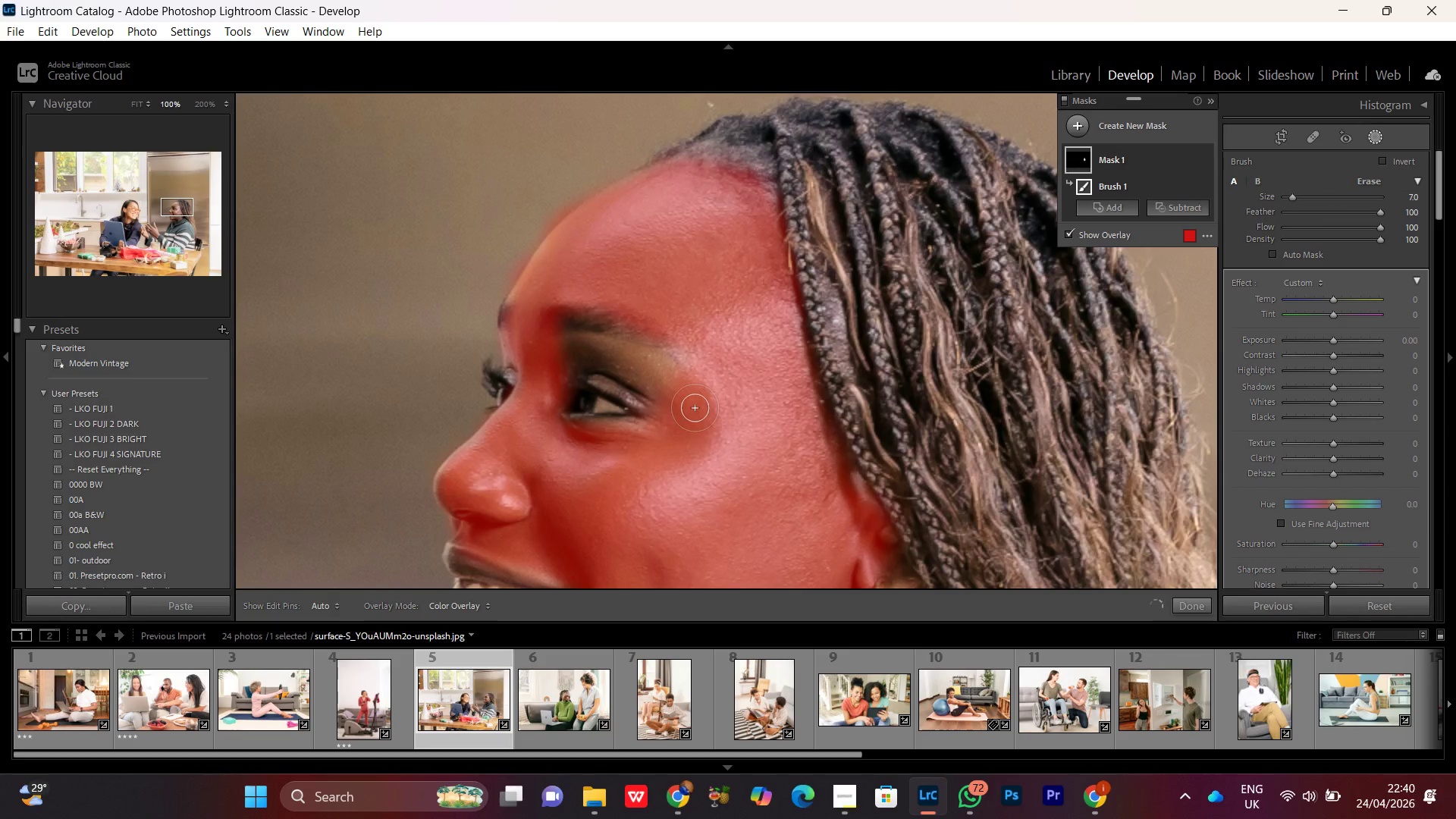 
left_click_drag(start_coordinate=[829, 418], to_coordinate=[725, 303])
 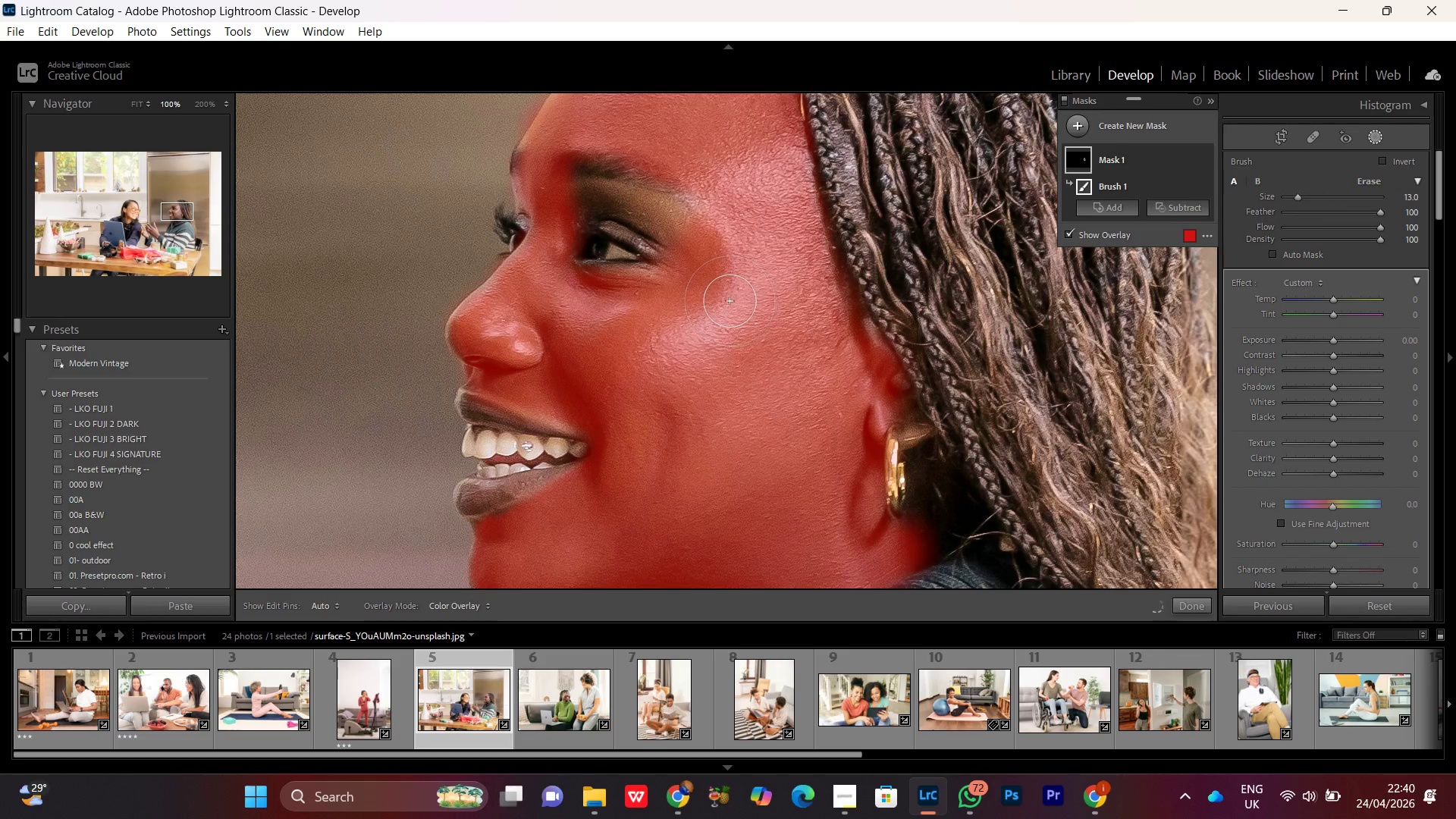 
scroll: coordinate [819, 407], scroll_direction: up, amount: 6.0
 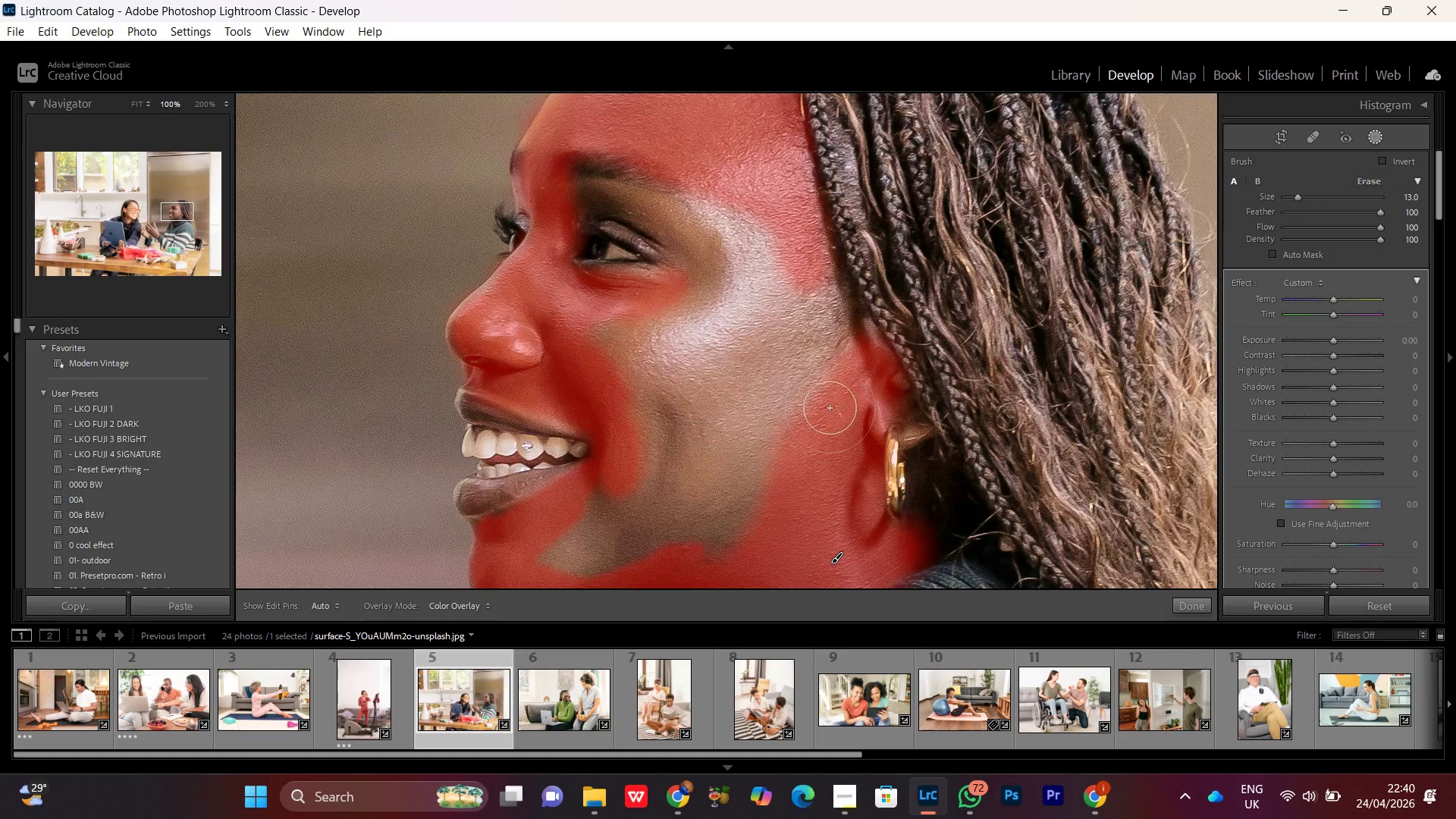 
hold_key(key=Space, duration=0.58)
 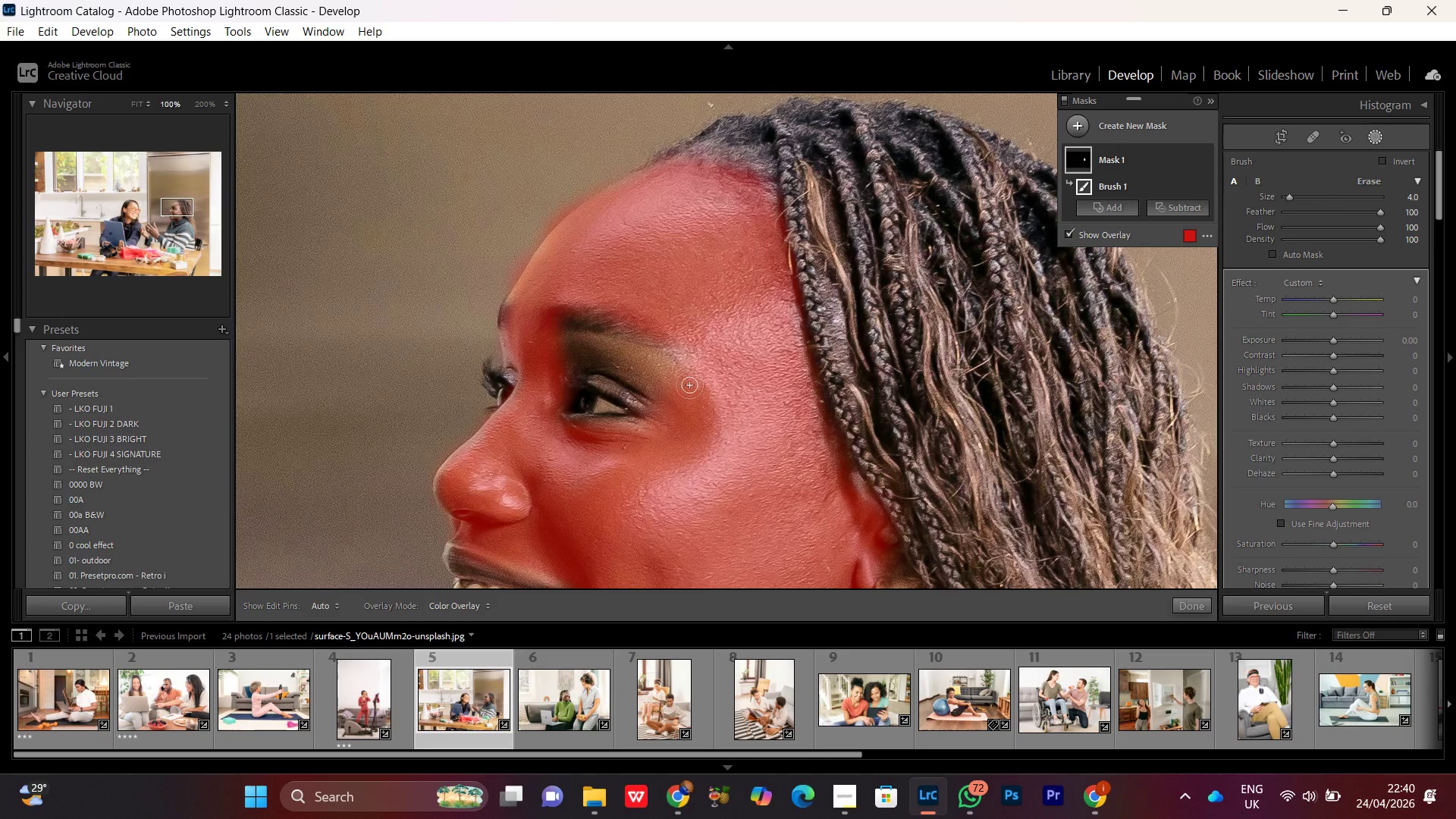 
left_click_drag(start_coordinate=[720, 285], to_coordinate=[708, 439])
 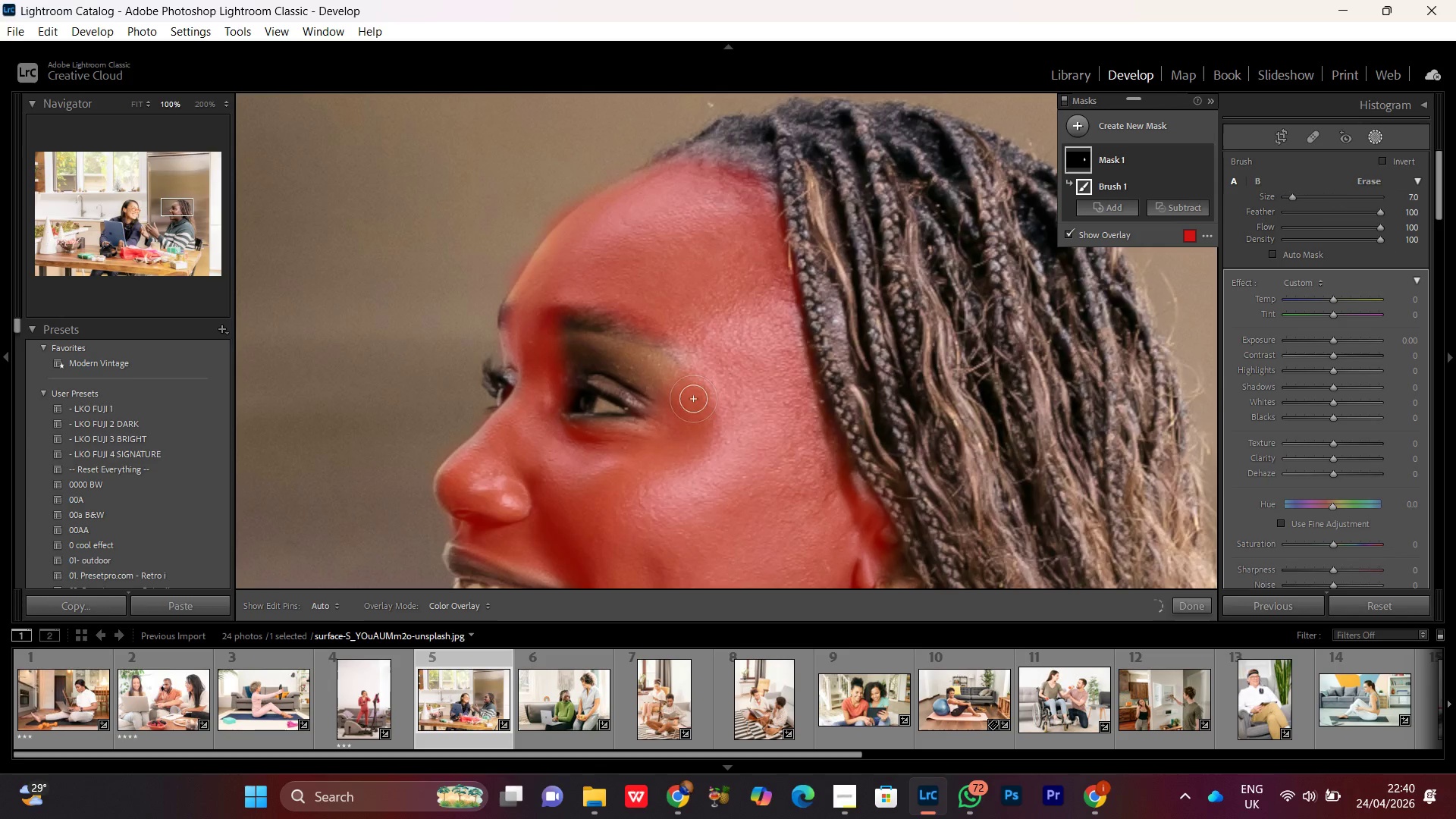 
scroll: coordinate [689, 385], scroll_direction: down, amount: 7.0
 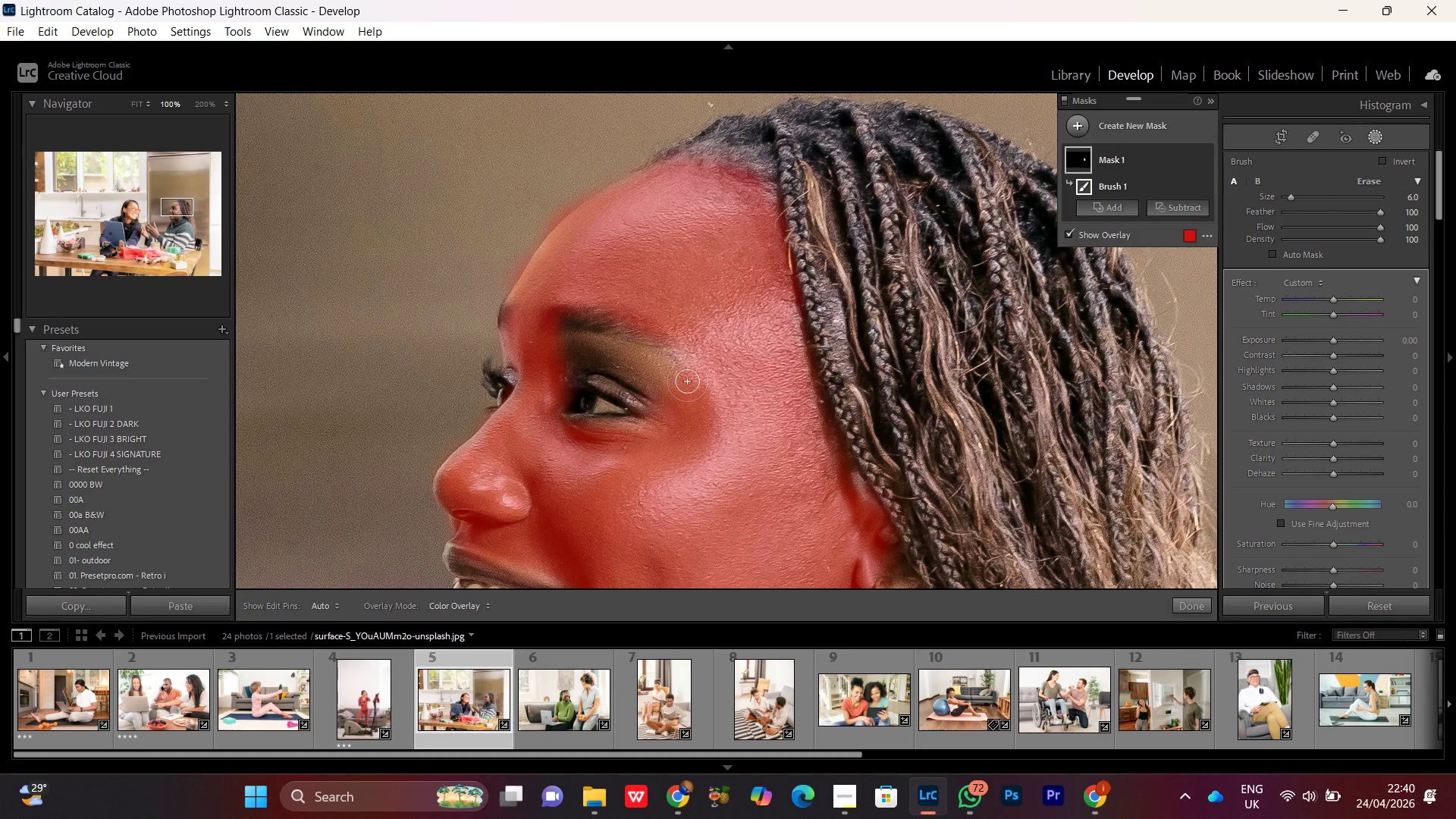 
left_click_drag(start_coordinate=[685, 381], to_coordinate=[645, 371])
 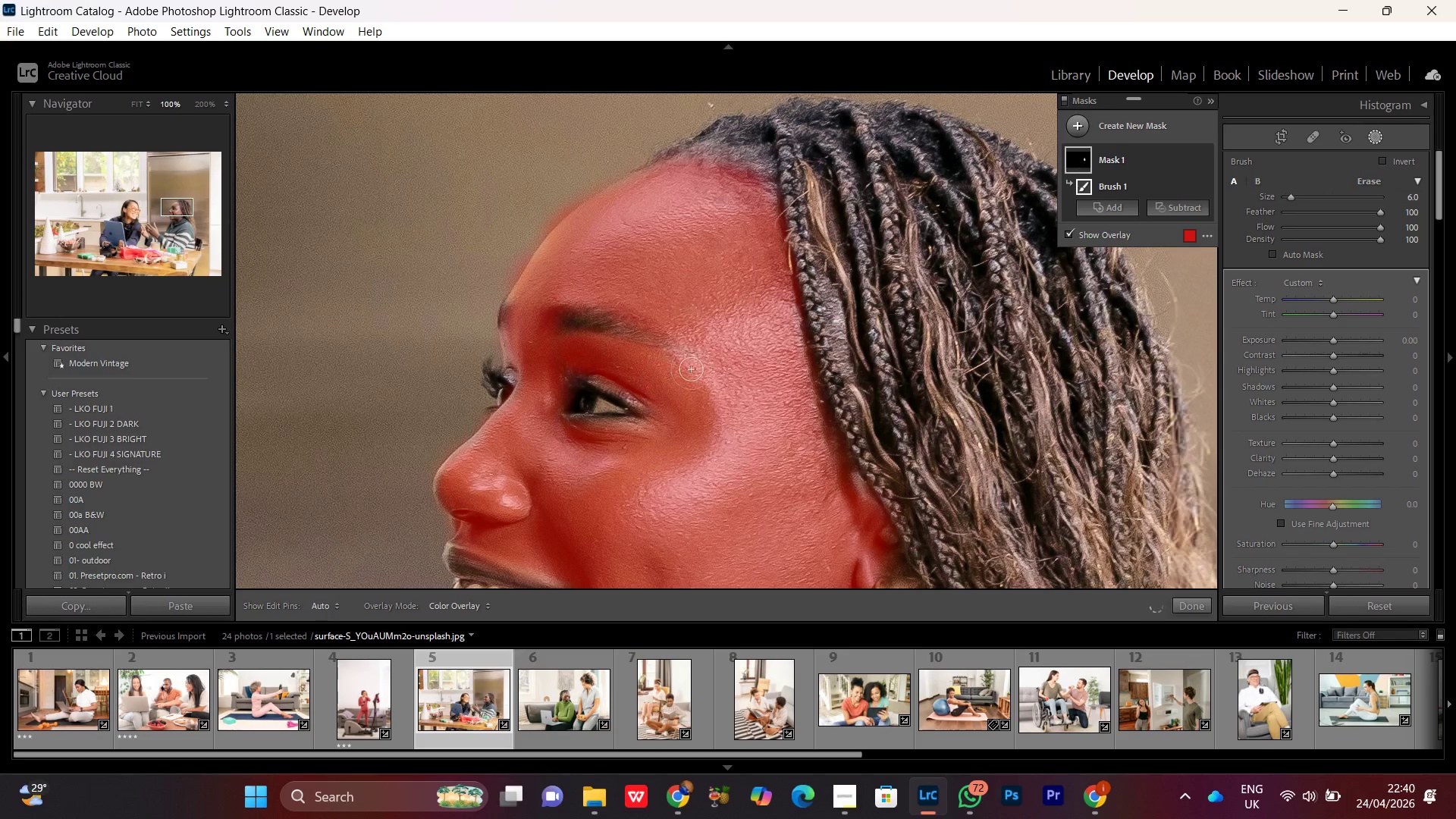 
scroll: coordinate [685, 381], scroll_direction: none, amount: 0.0
 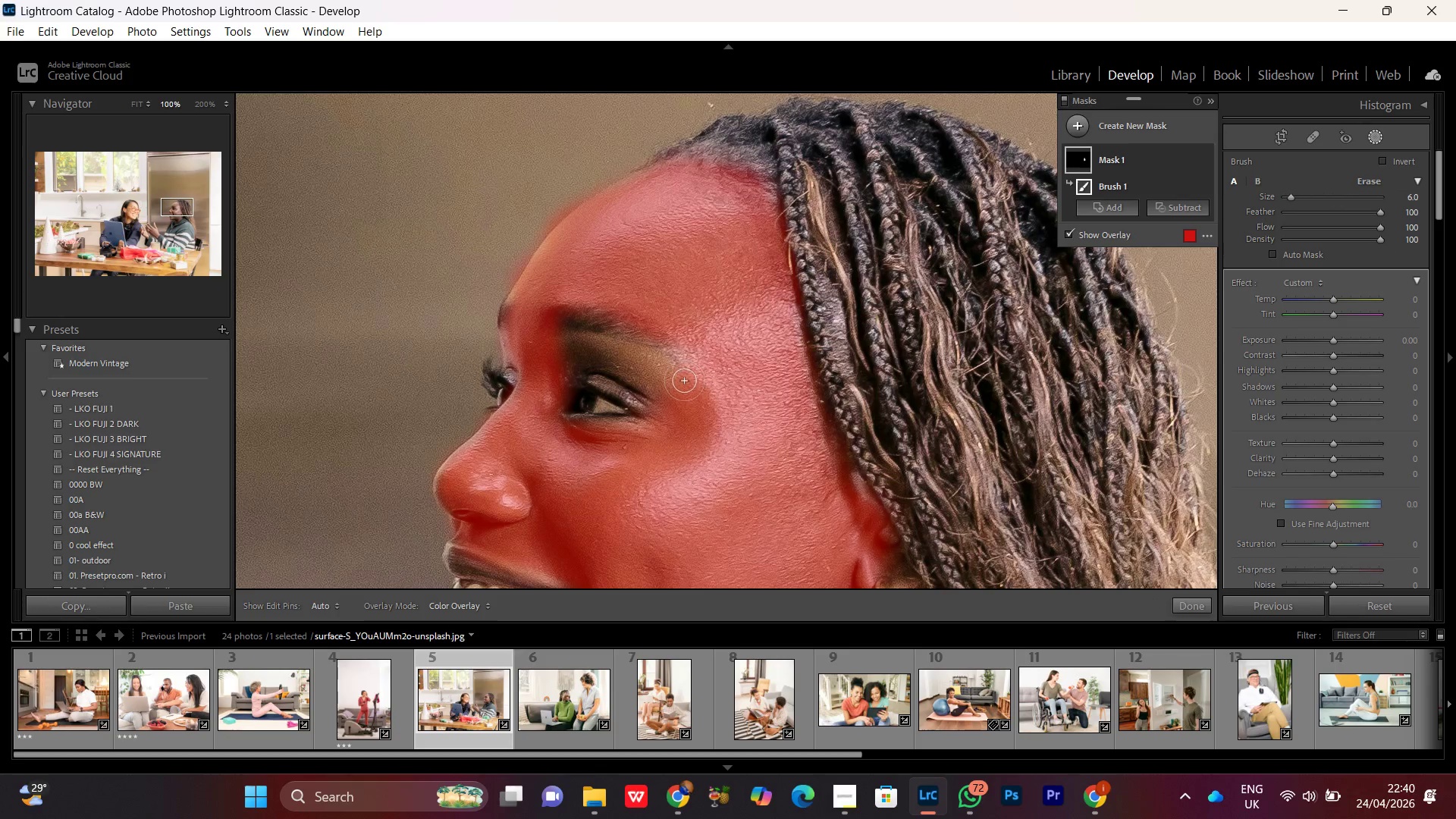 
left_click_drag(start_coordinate=[687, 384], to_coordinate=[696, 344])
 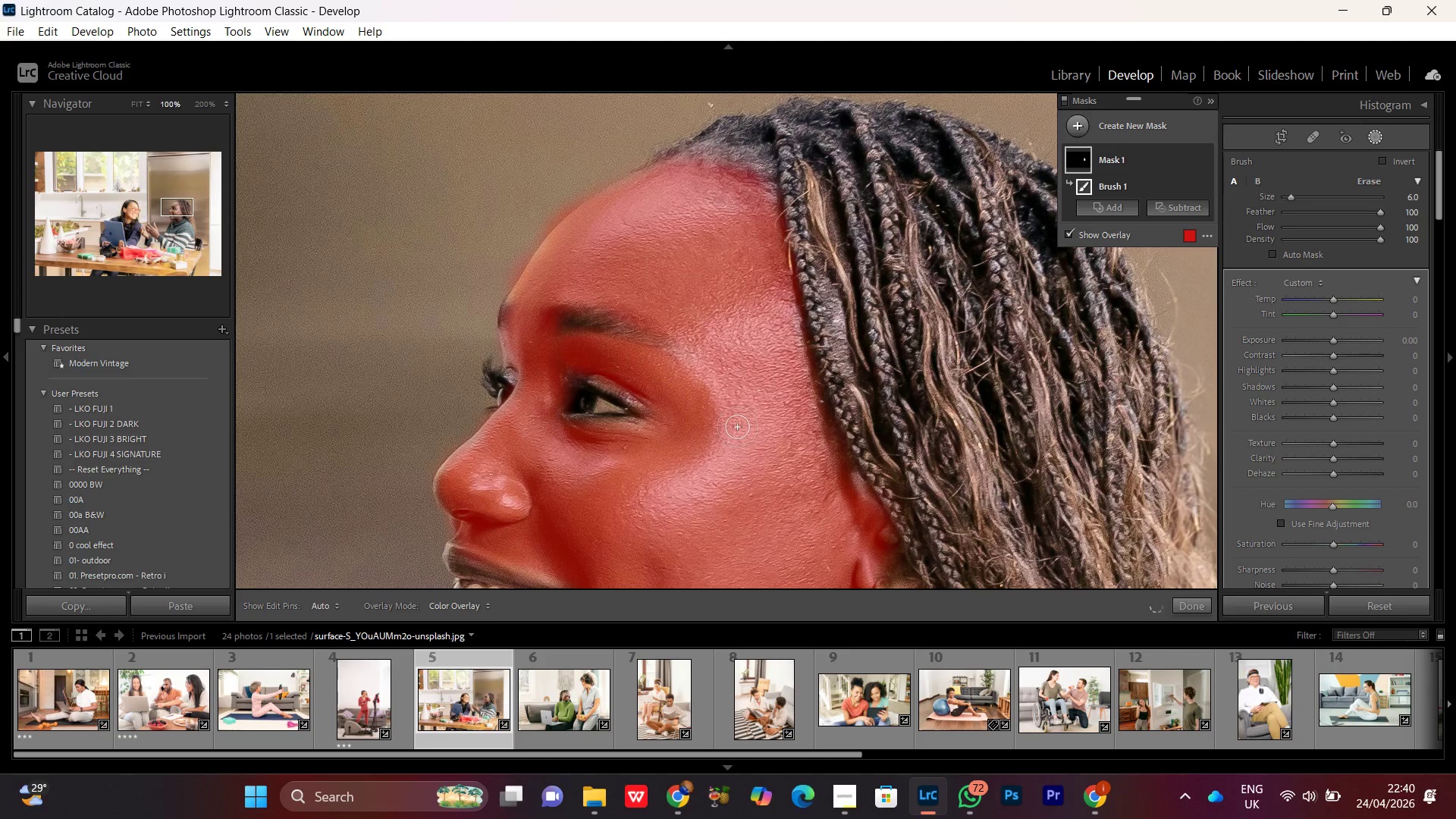 
key(Control+Minus)
 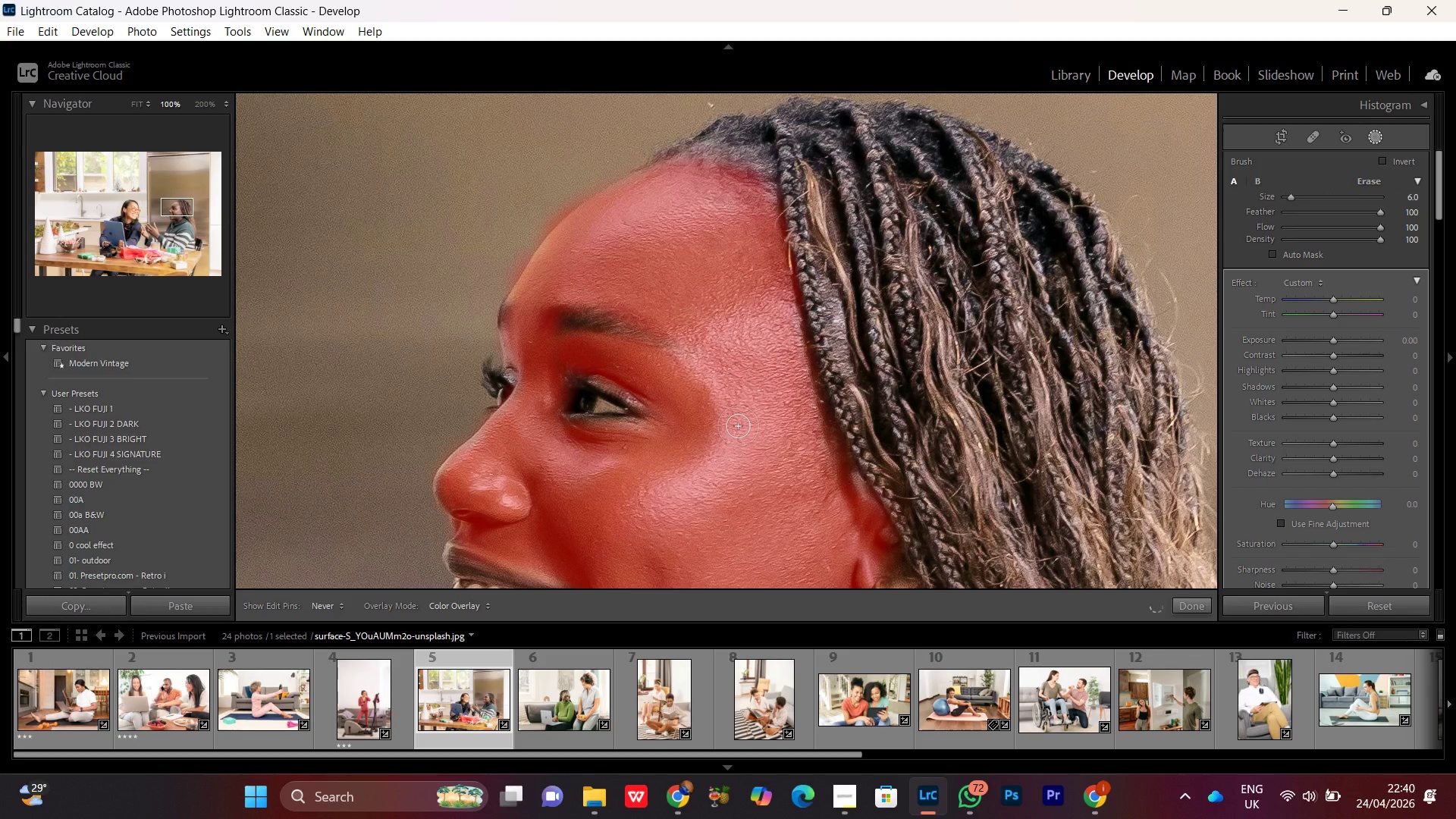 
key(Control+ControlRight)
 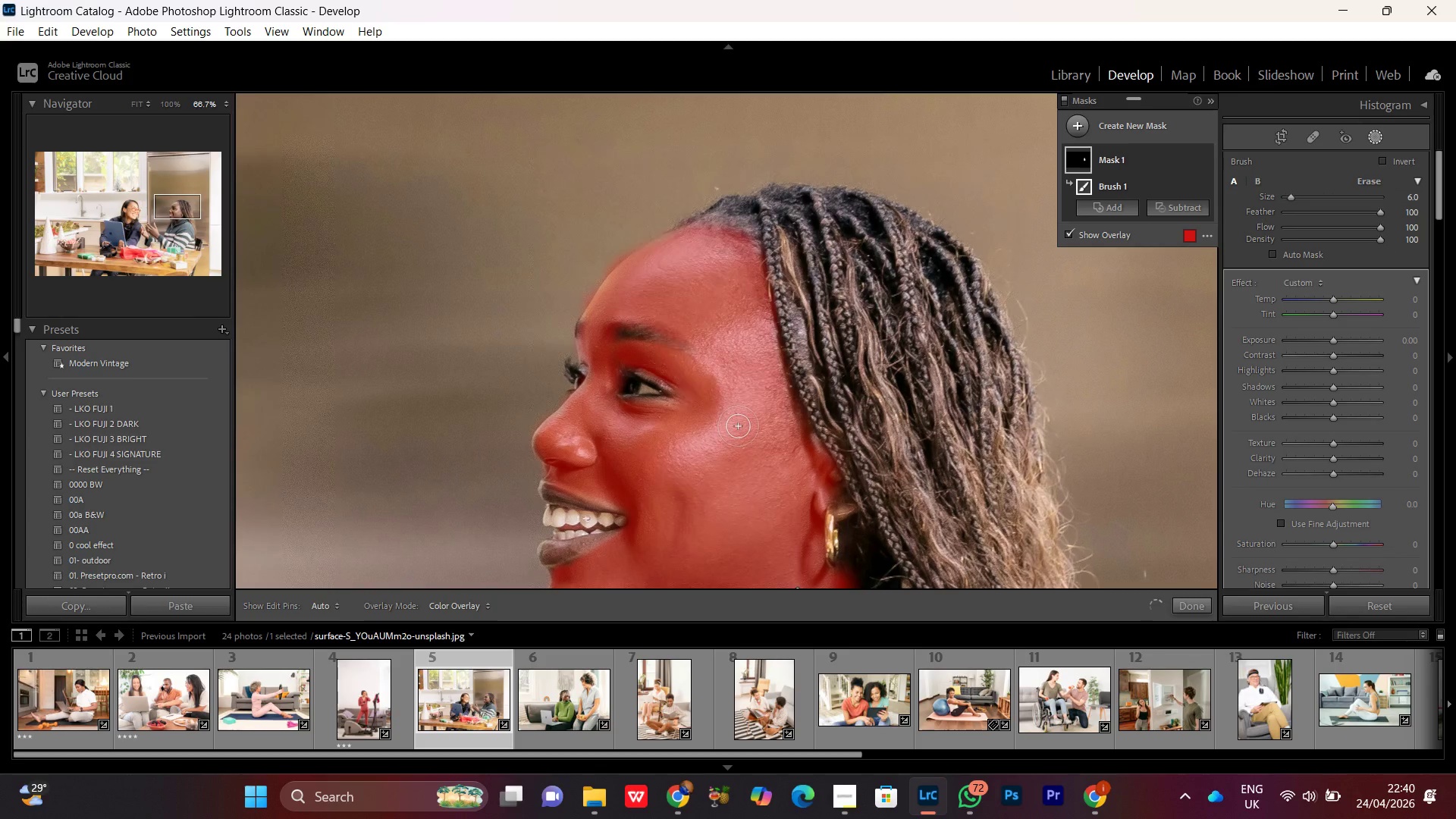 
key(Control+Minus)
 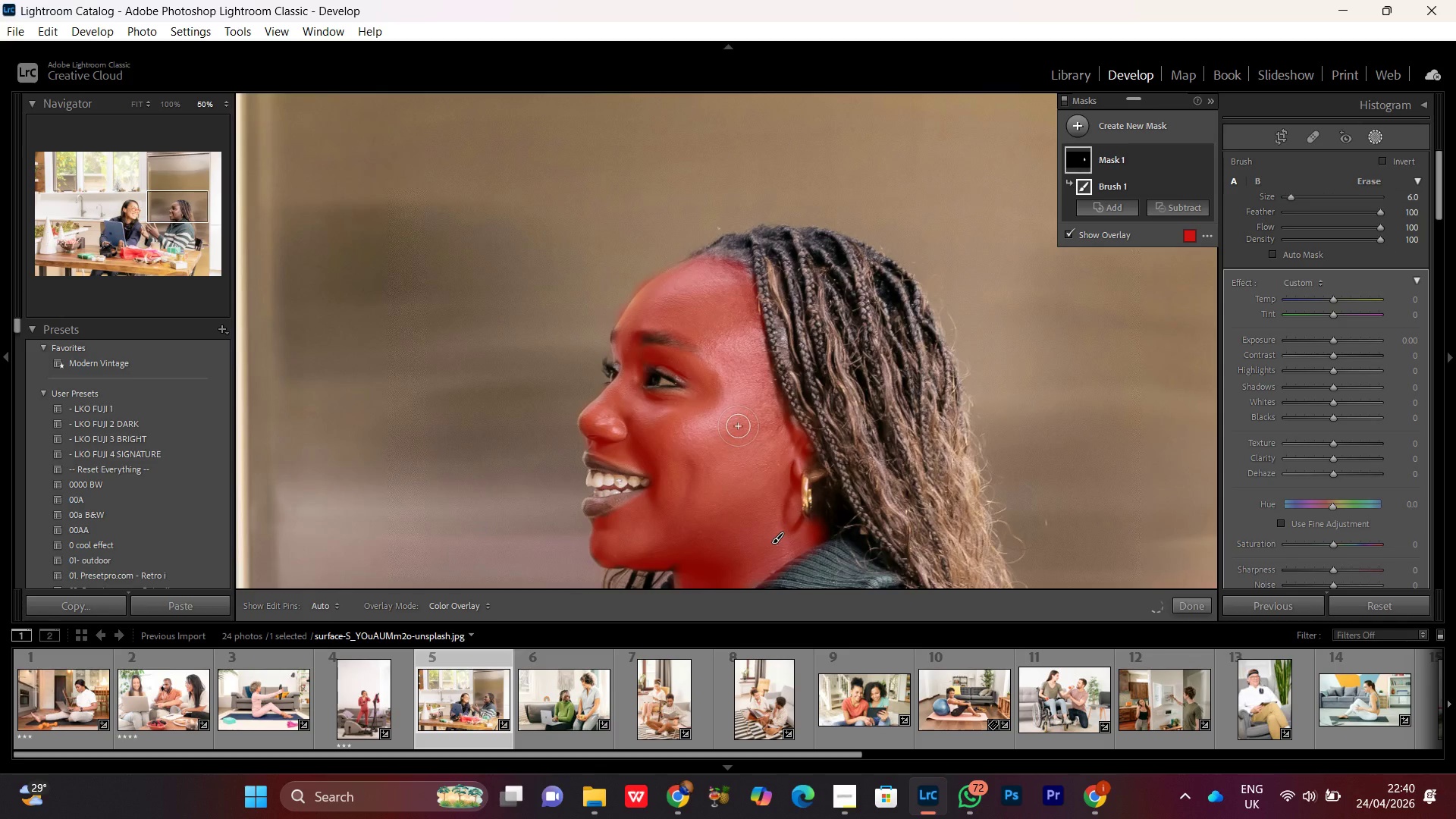 
key(Control+Minus)
 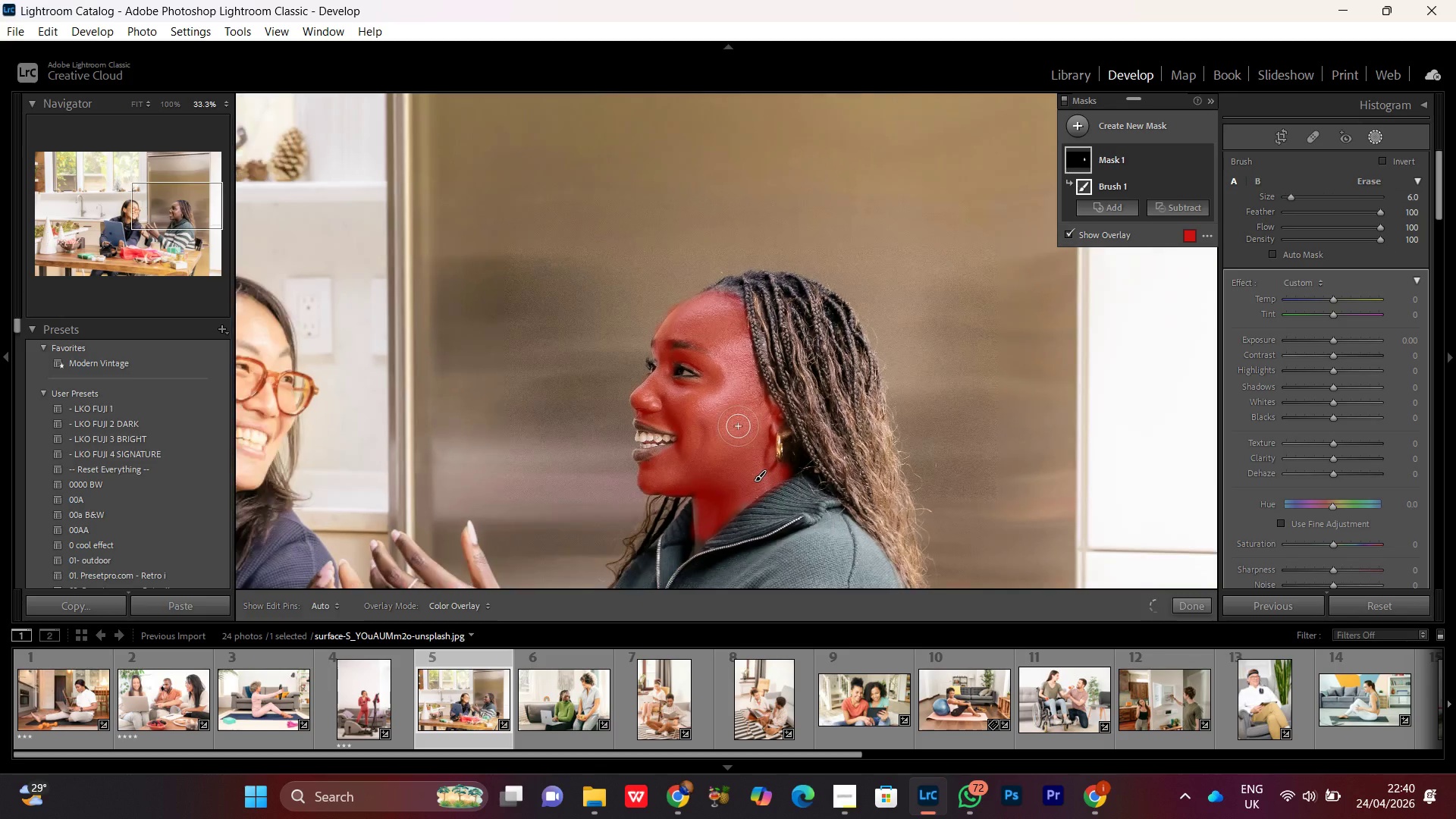 
key(Control+Minus)
 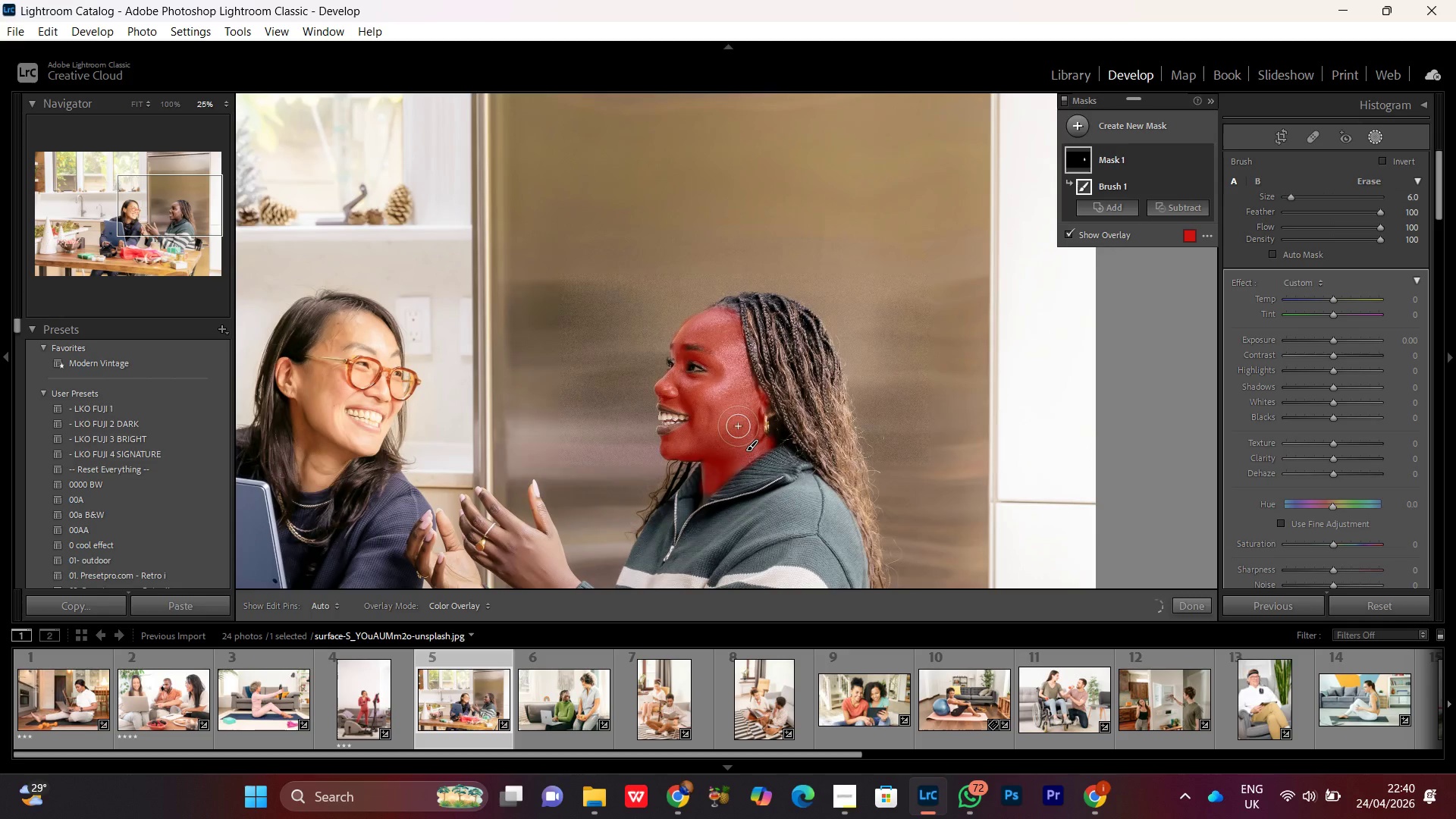 
key(Control+Minus)
 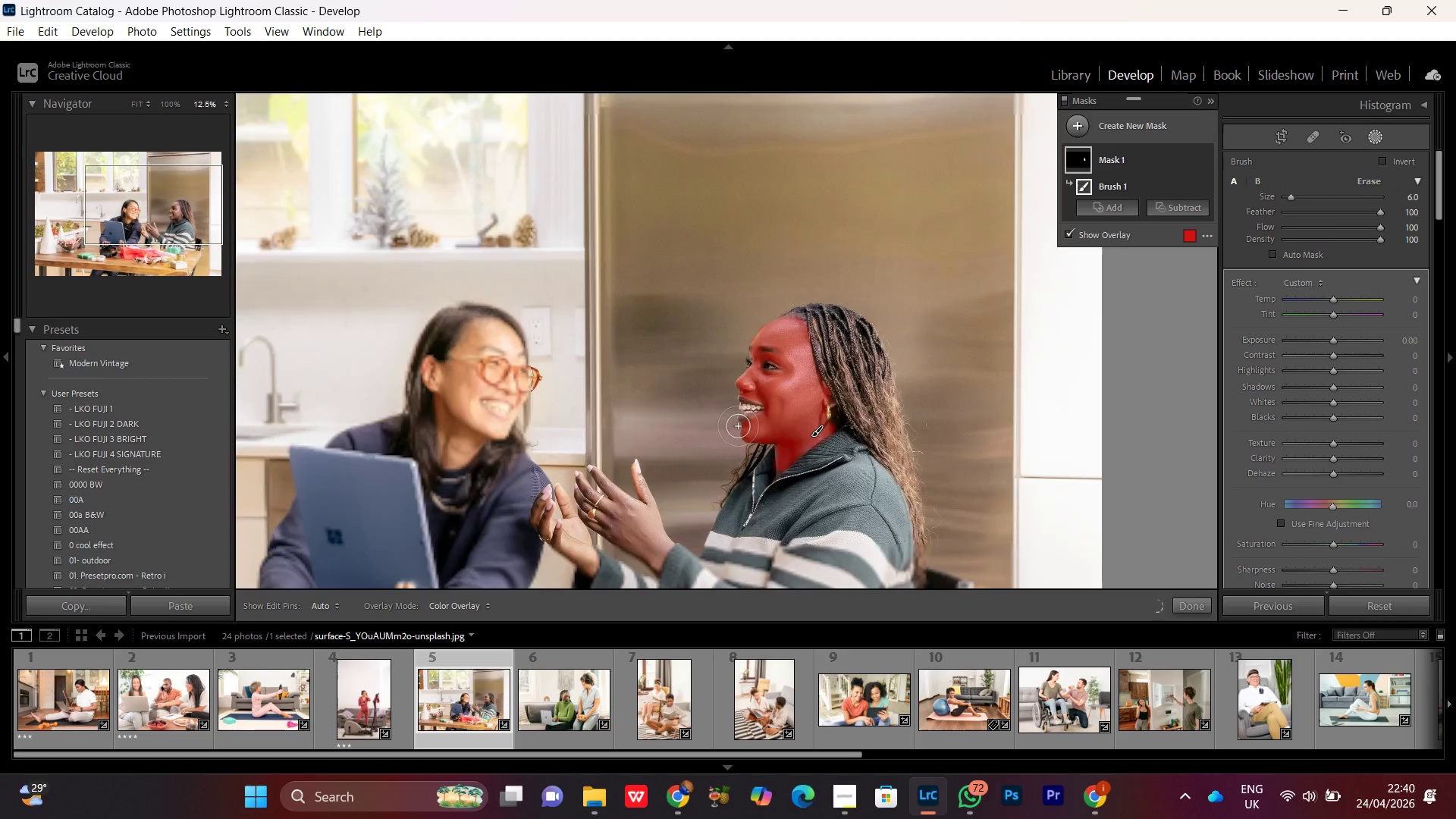 
key(Control+Equal)
 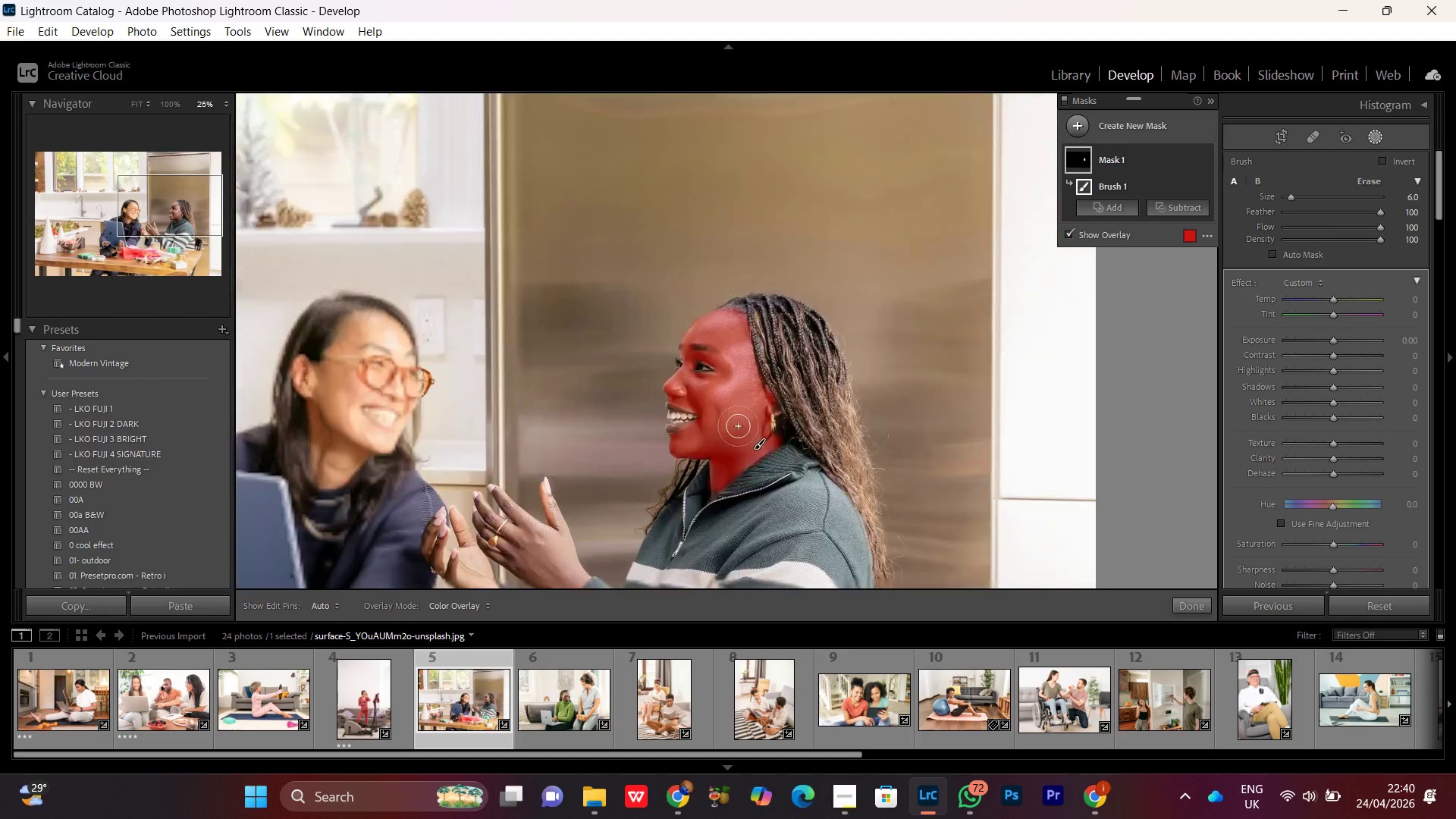 
key(Control+Equal)
 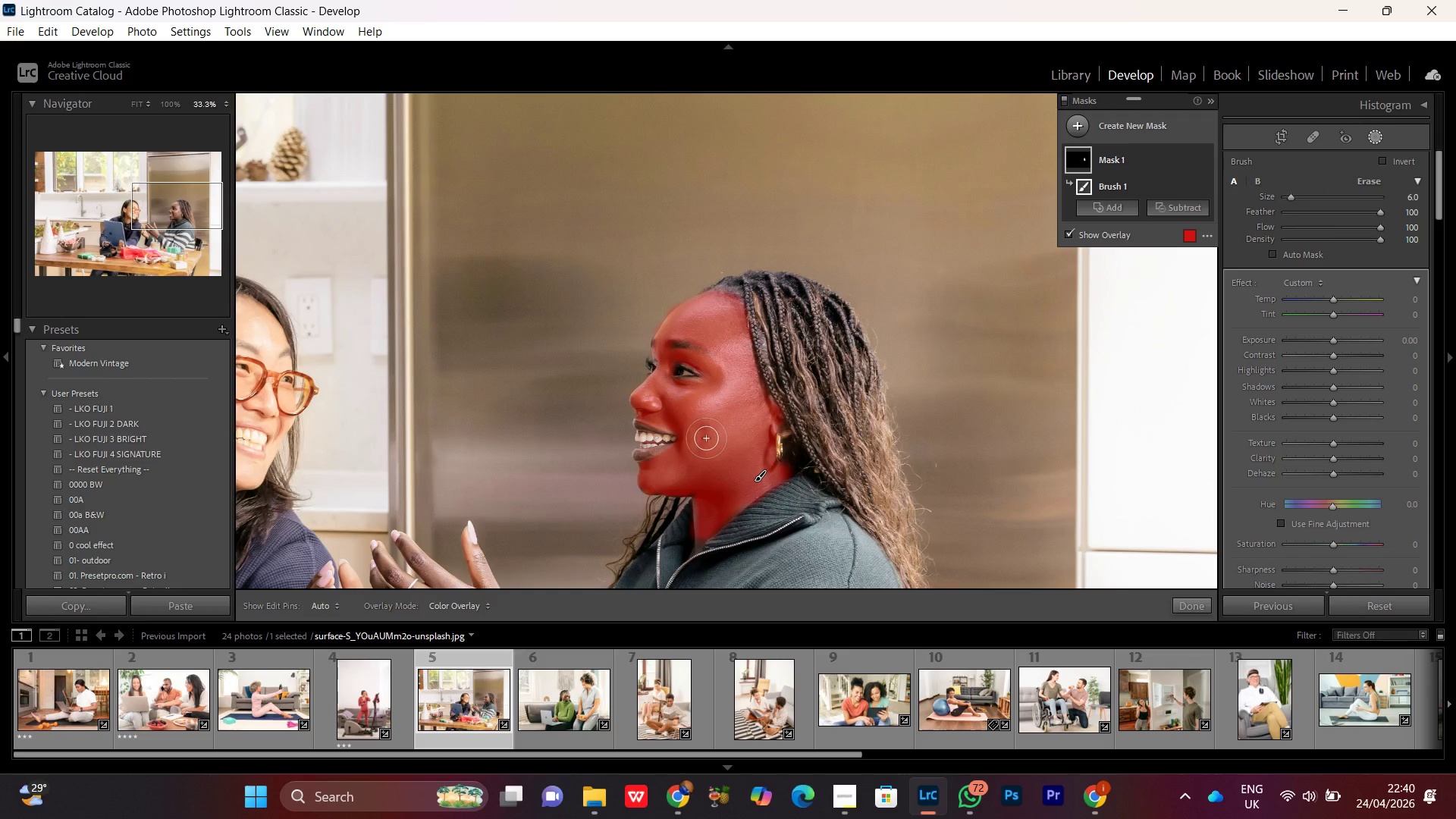 
hold_key(key=Space, duration=0.78)
 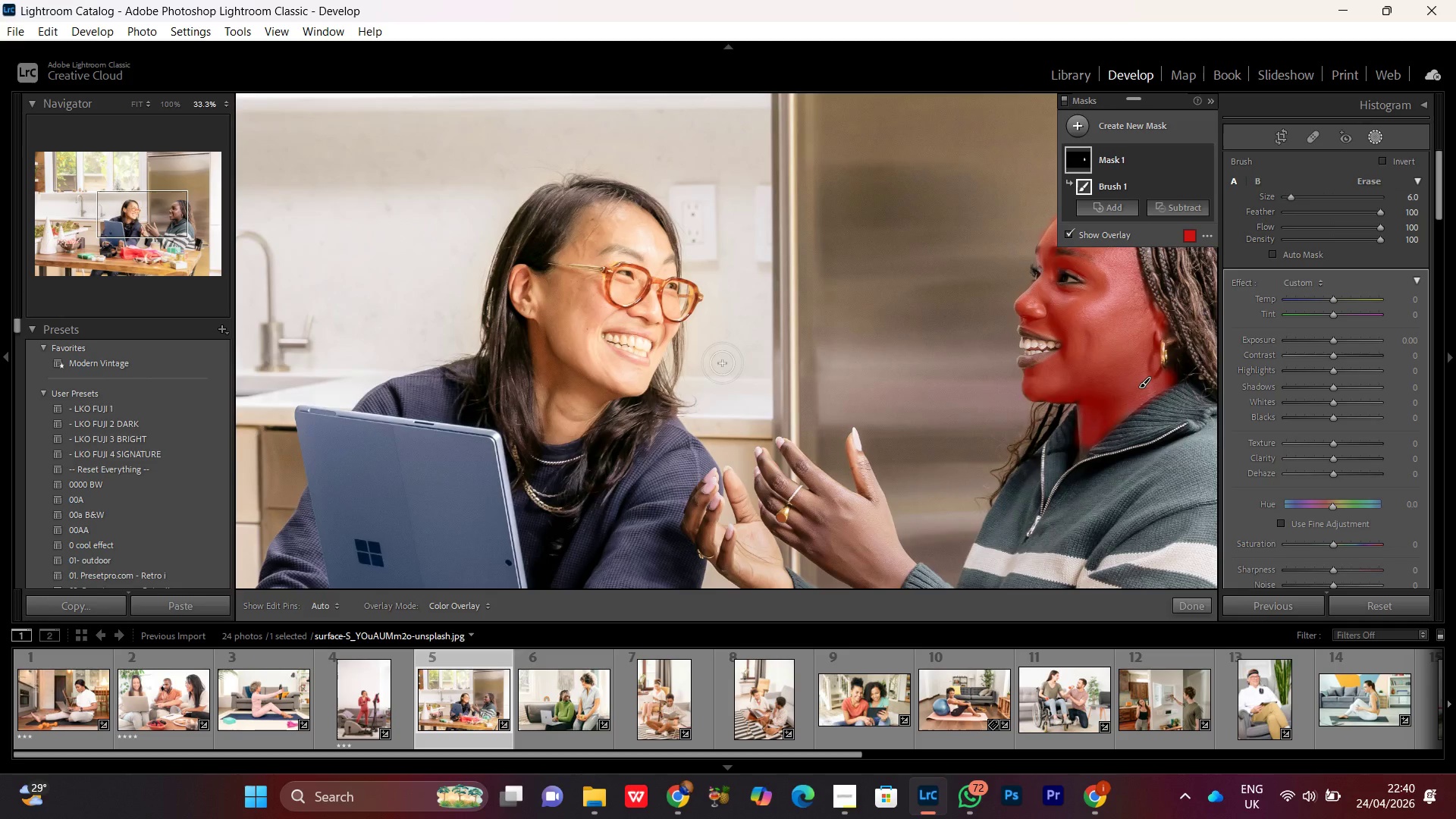 
left_click_drag(start_coordinate=[351, 447], to_coordinate=[736, 354])
 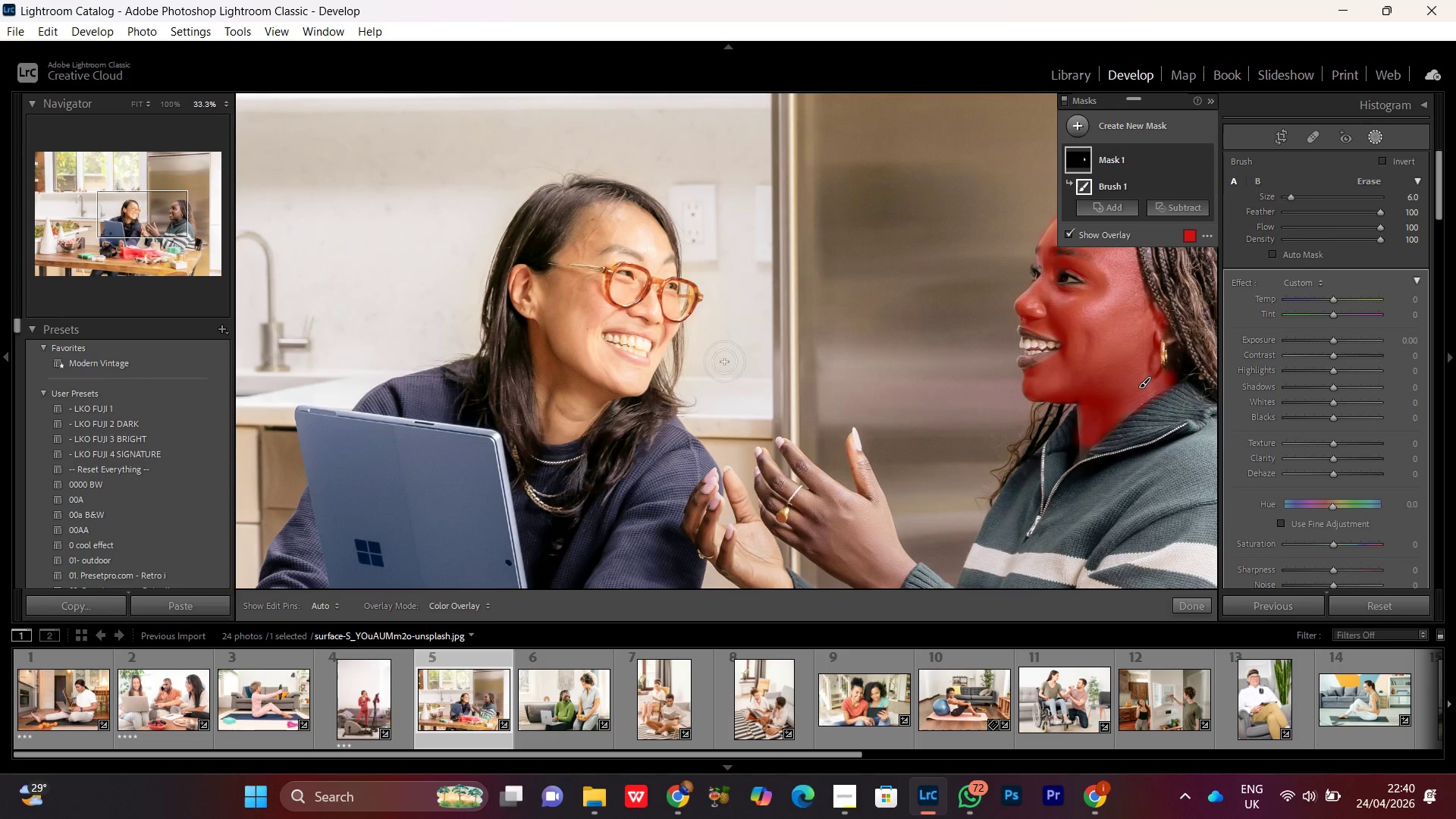 
key(Control+Equal)
 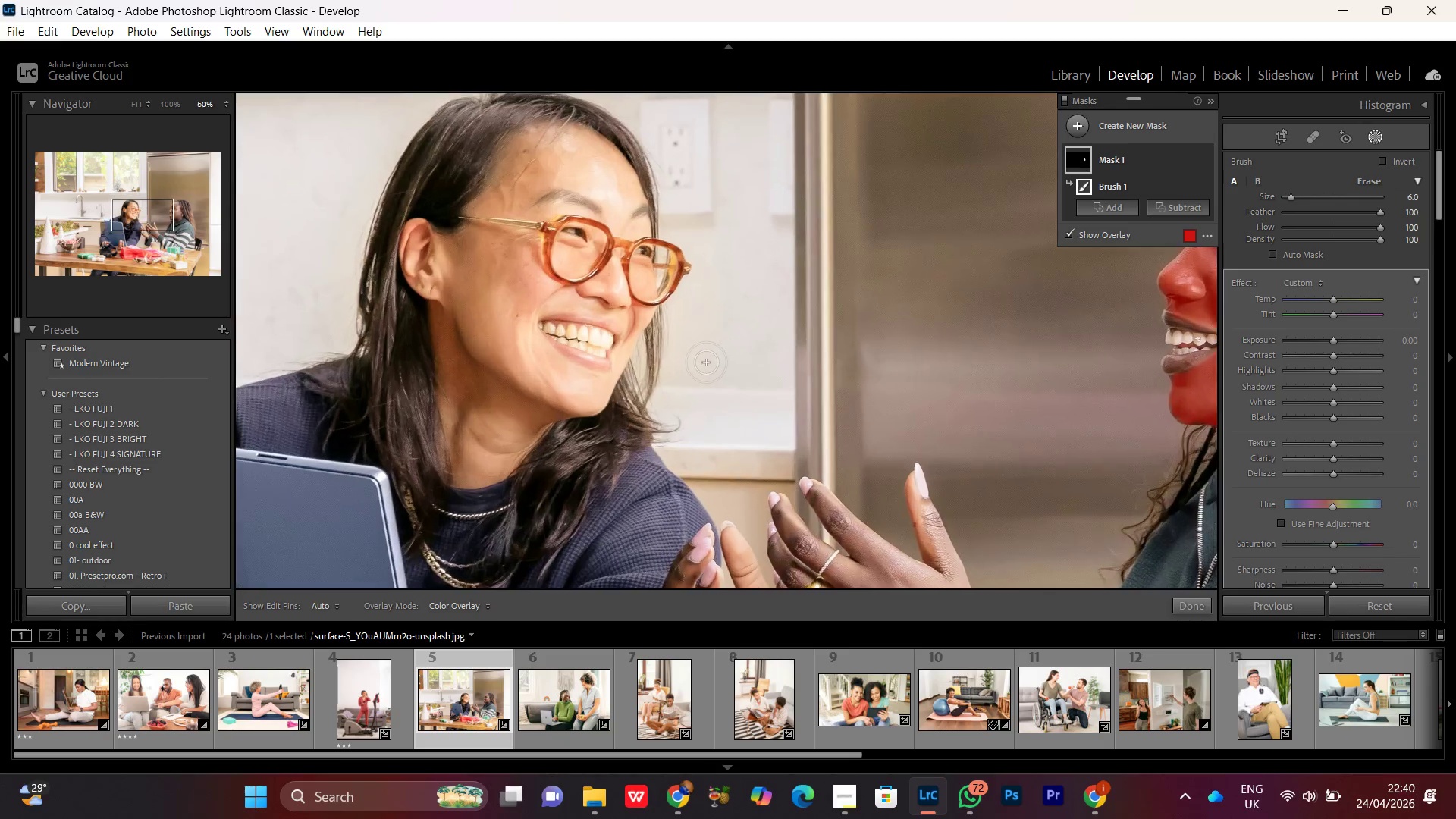 
key(Control+Equal)
 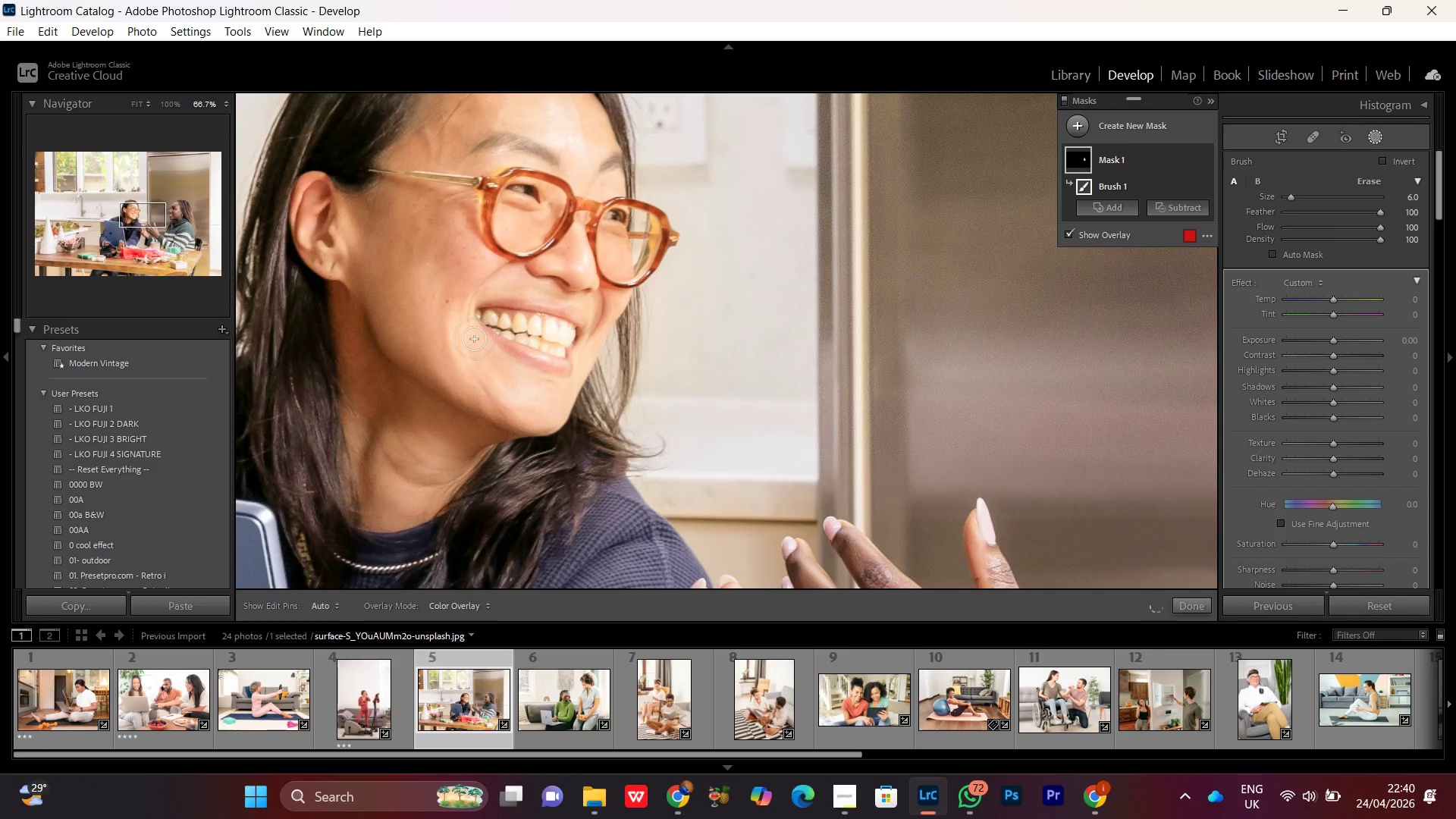 
hold_key(key=Space, duration=0.55)
 